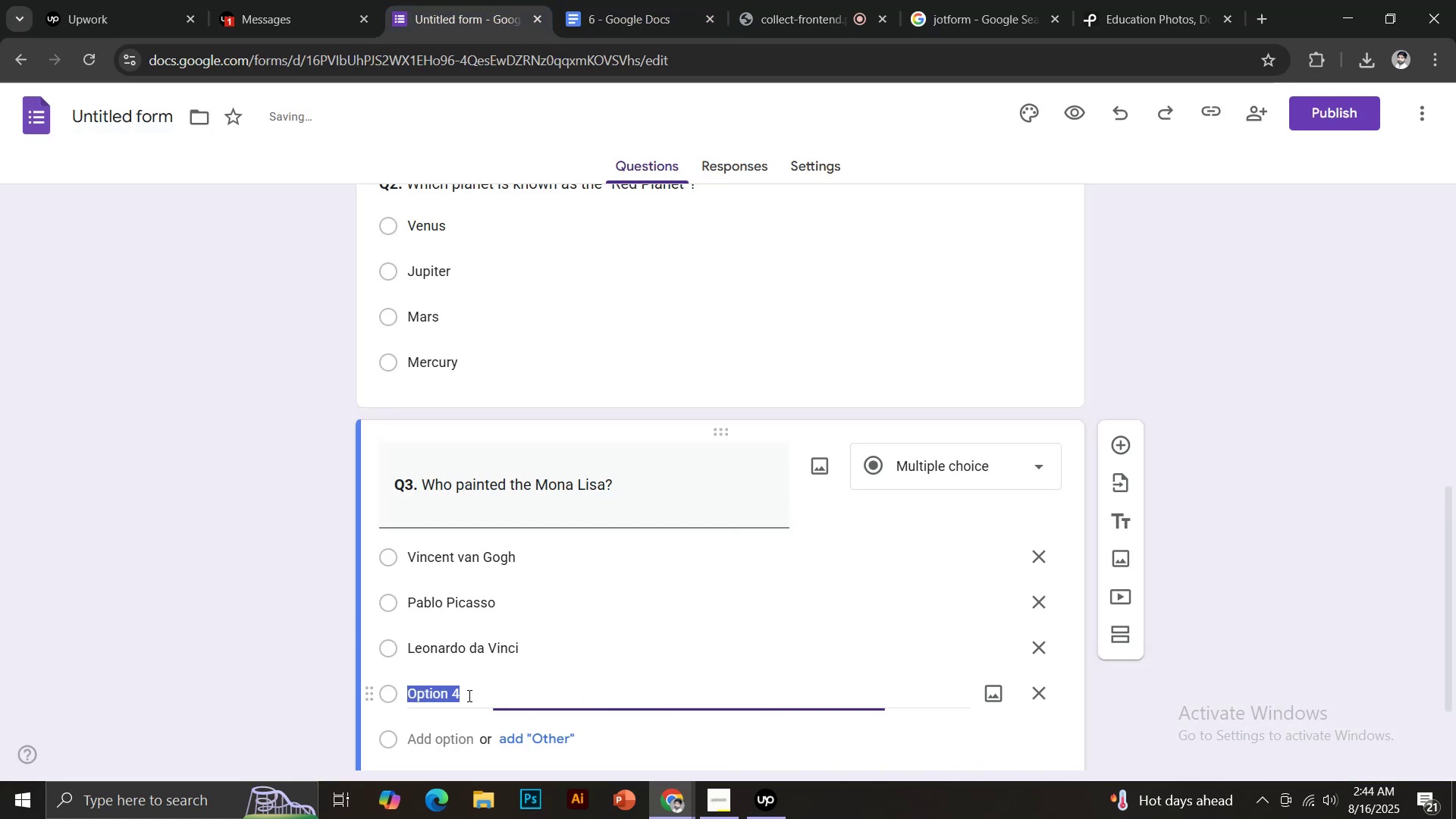 
key(Control+V)
 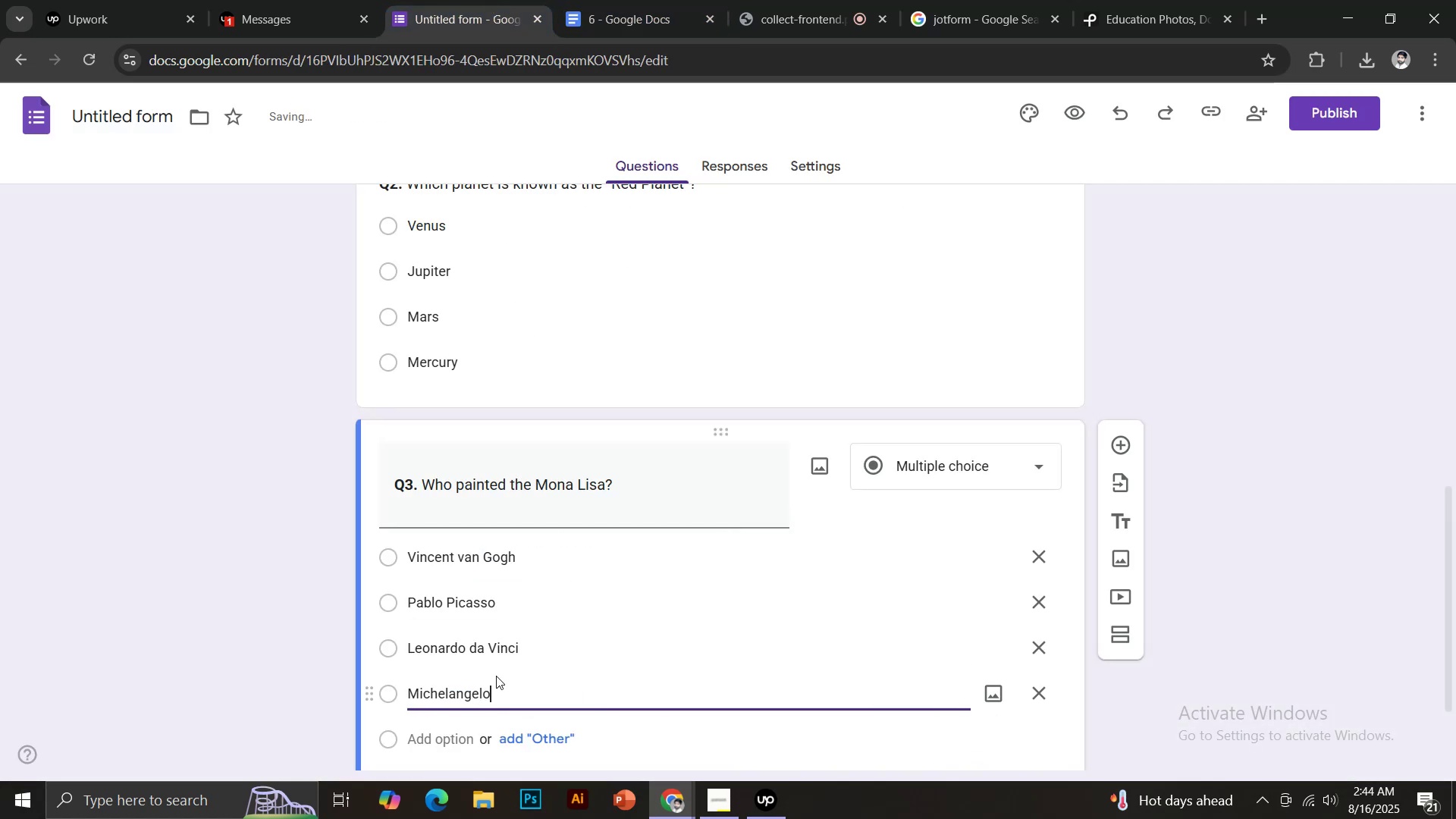 
scroll: coordinate [518, 673], scroll_direction: down, amount: 2.0
 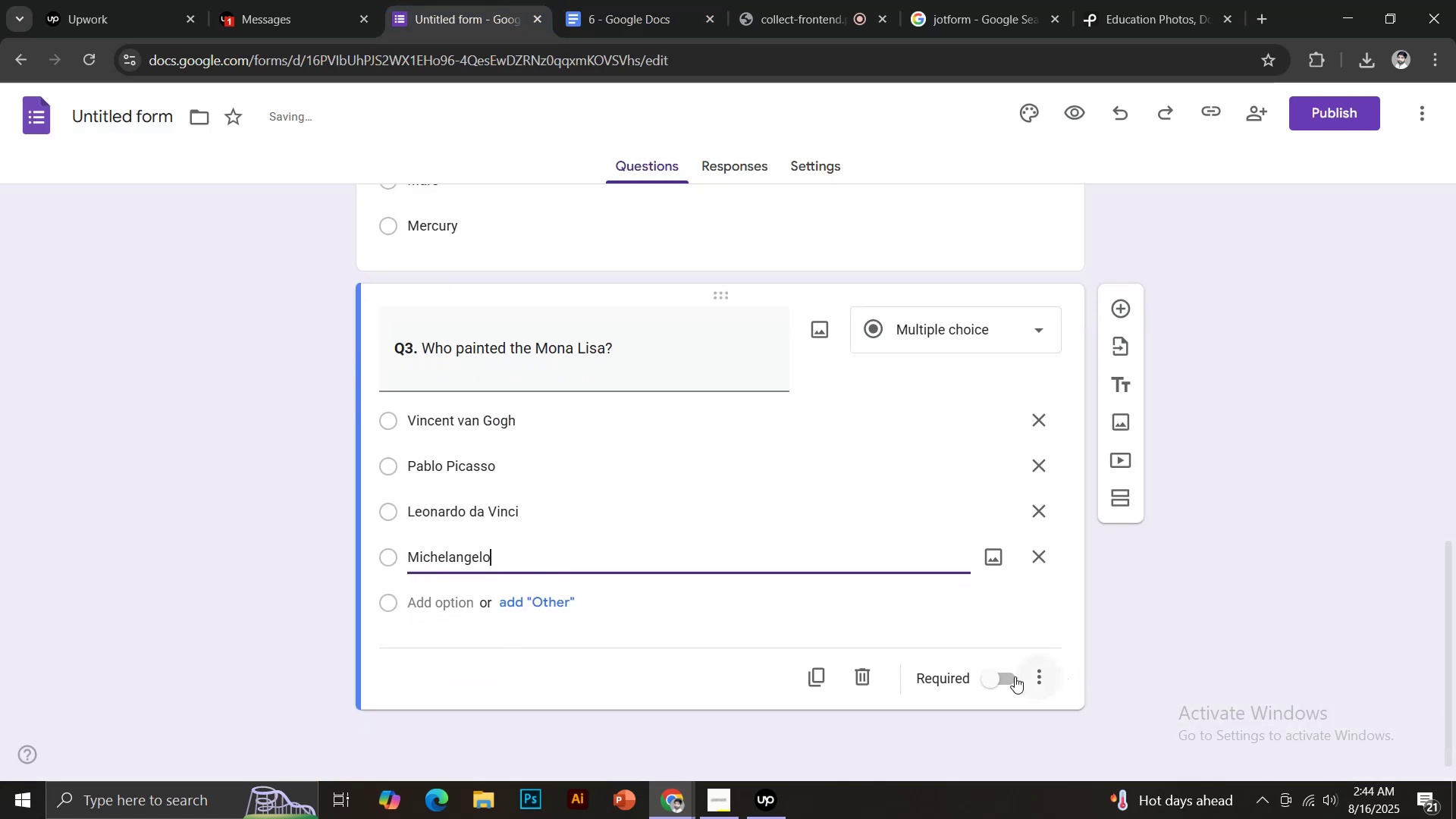 
left_click([999, 676])
 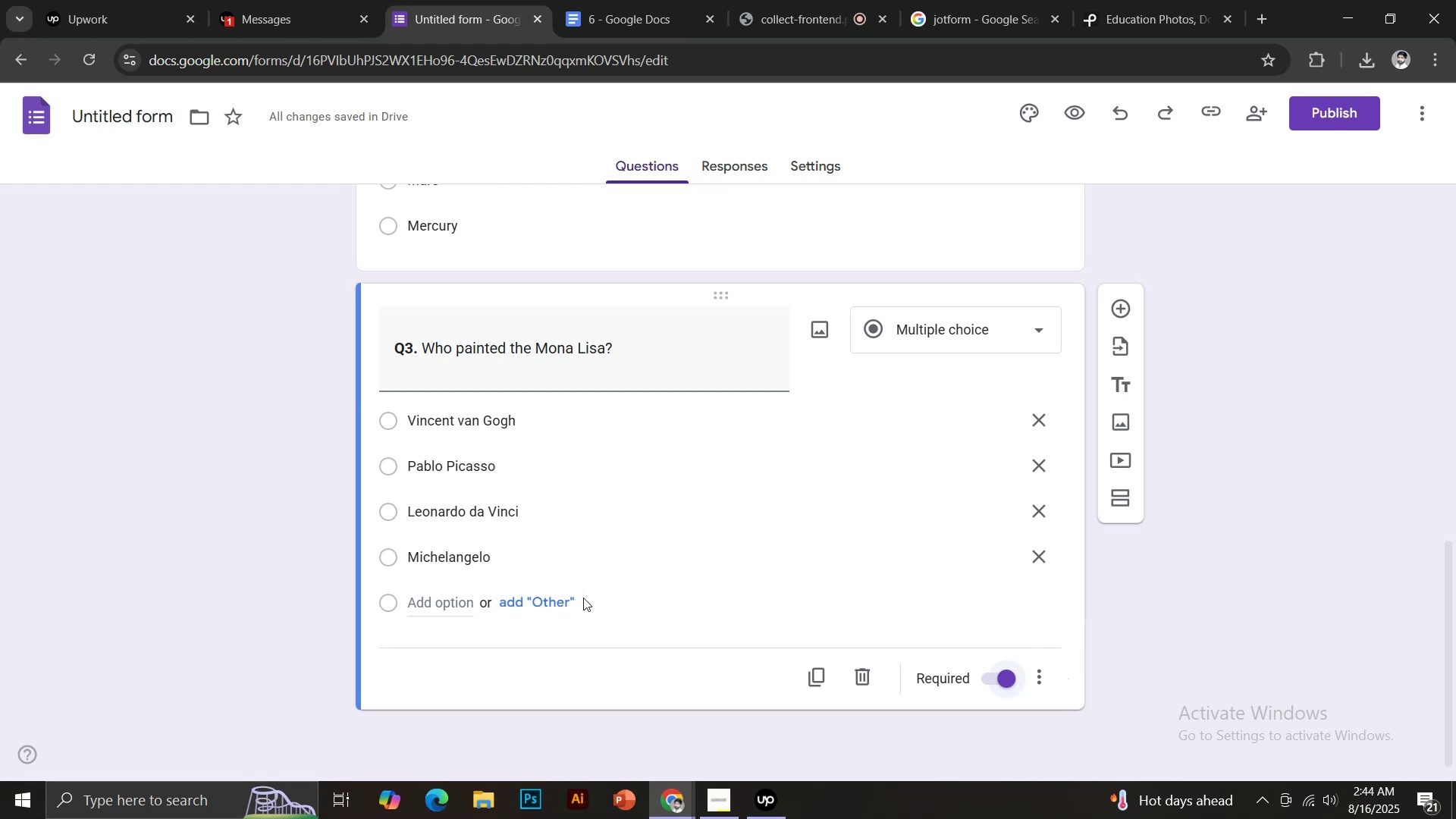 
left_click([429, 378])
 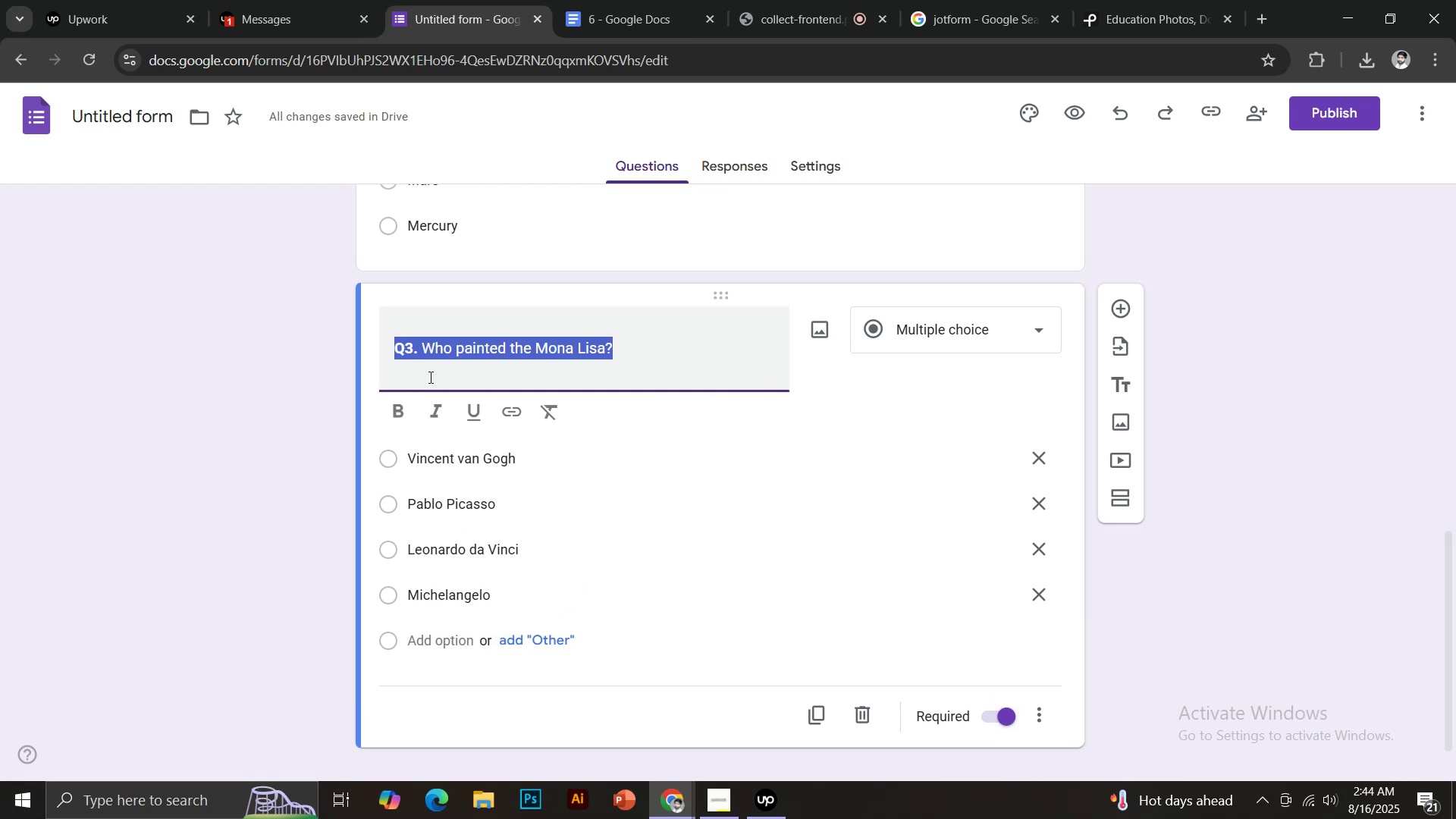 
left_click([429, 380])
 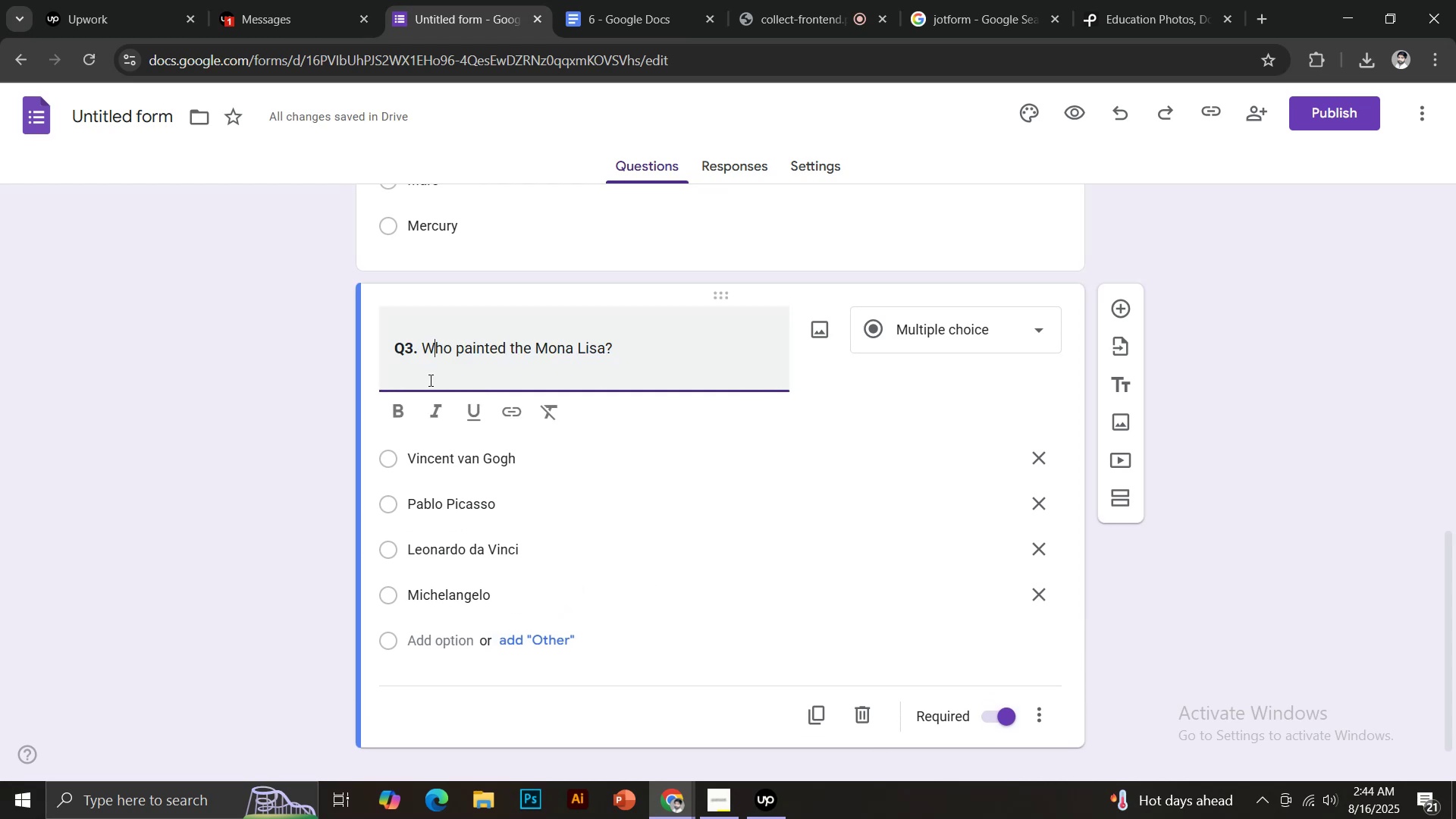 
key(Backspace)
 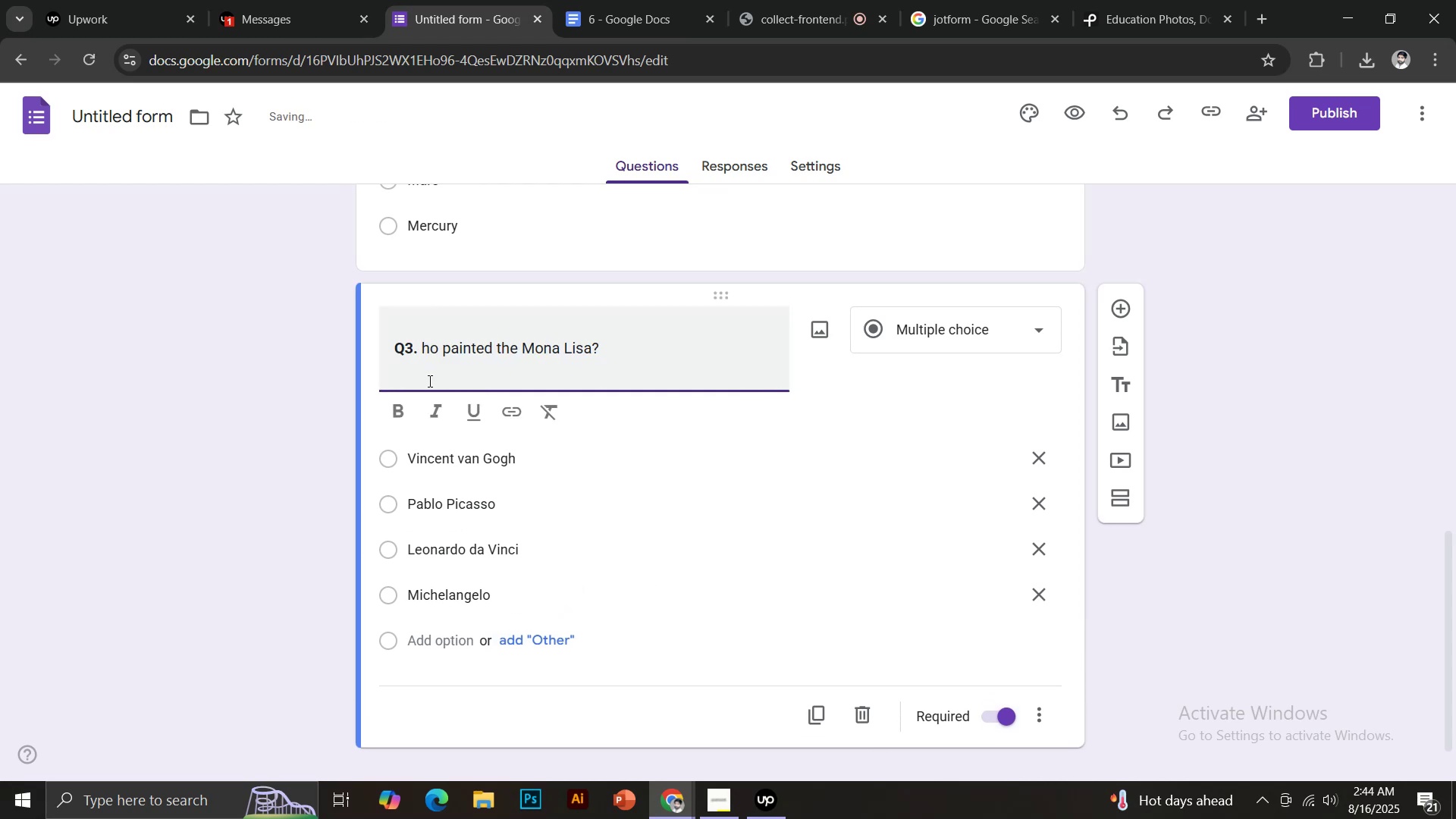 
key(Control+Z)
 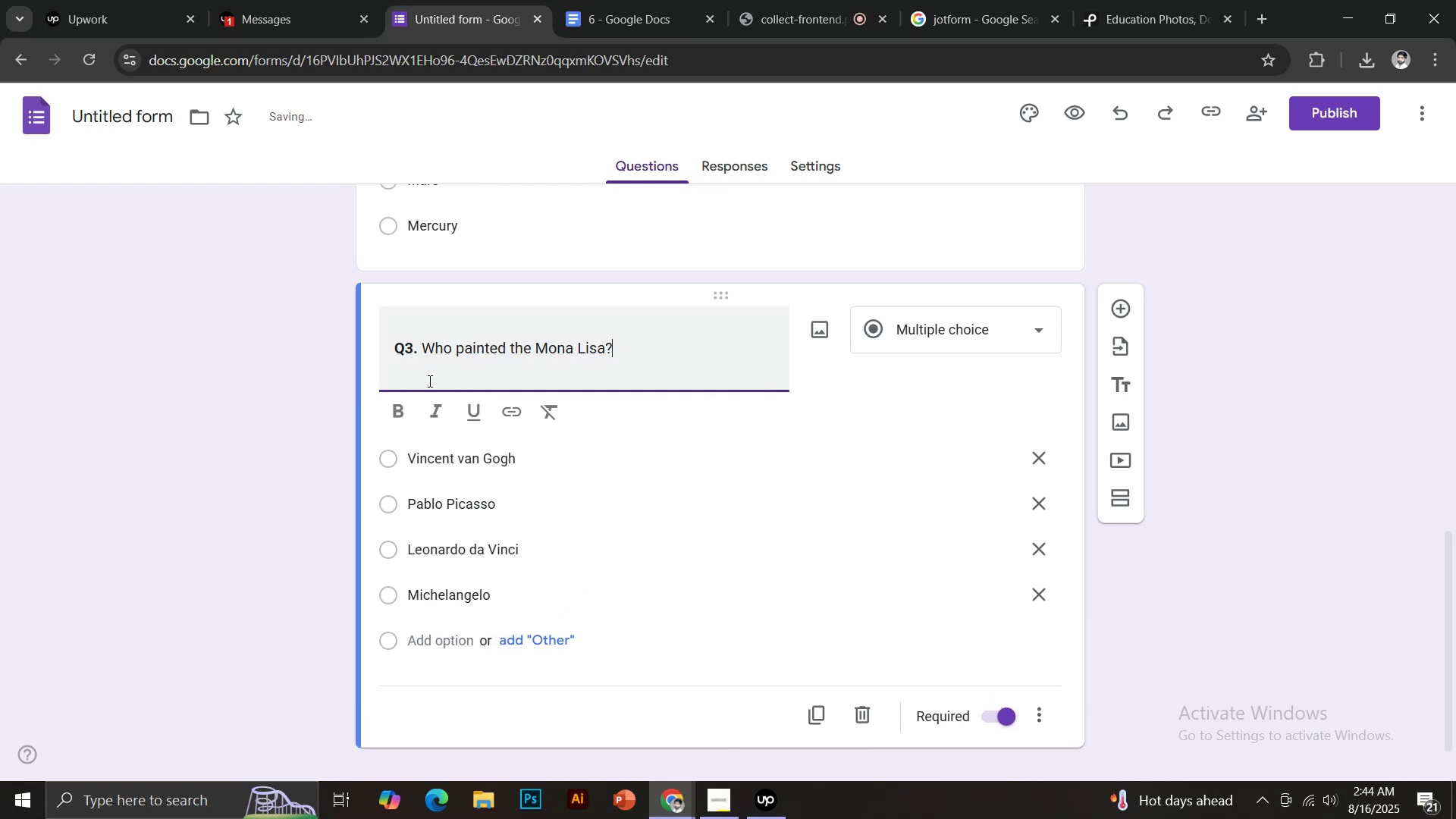 
left_click([428, 381])
 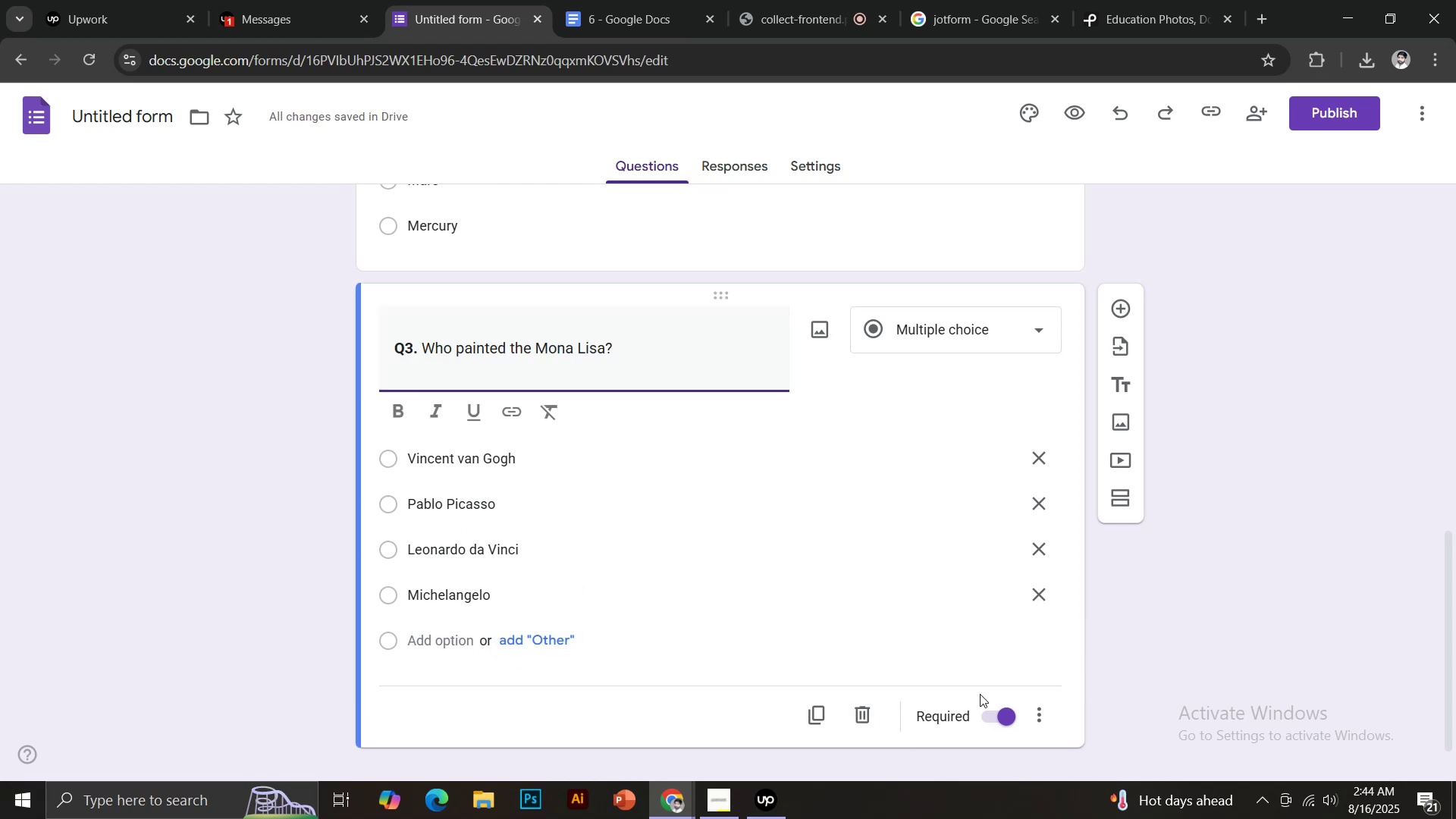 
wait(9.03)
 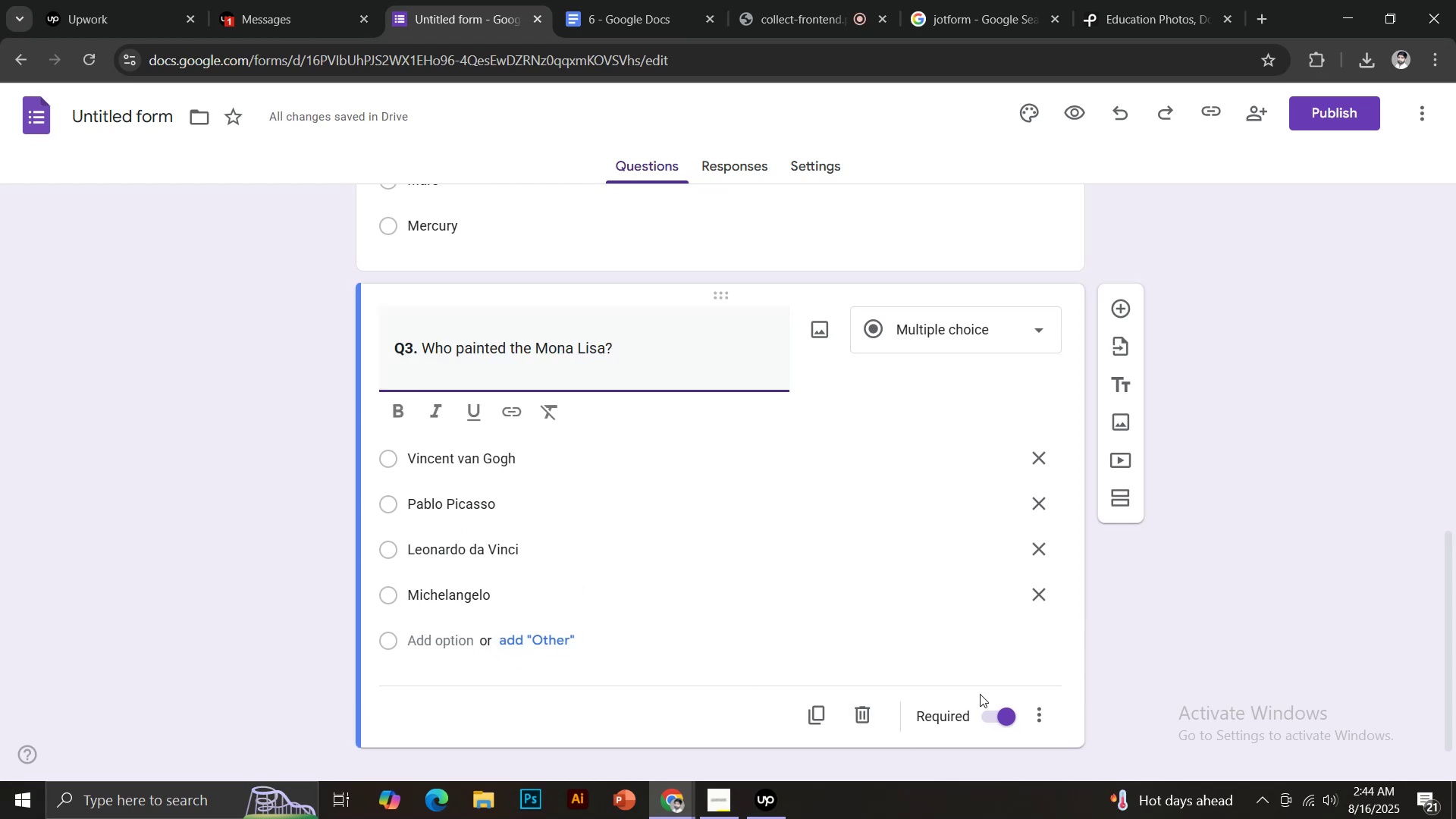 
left_click([636, 2])
 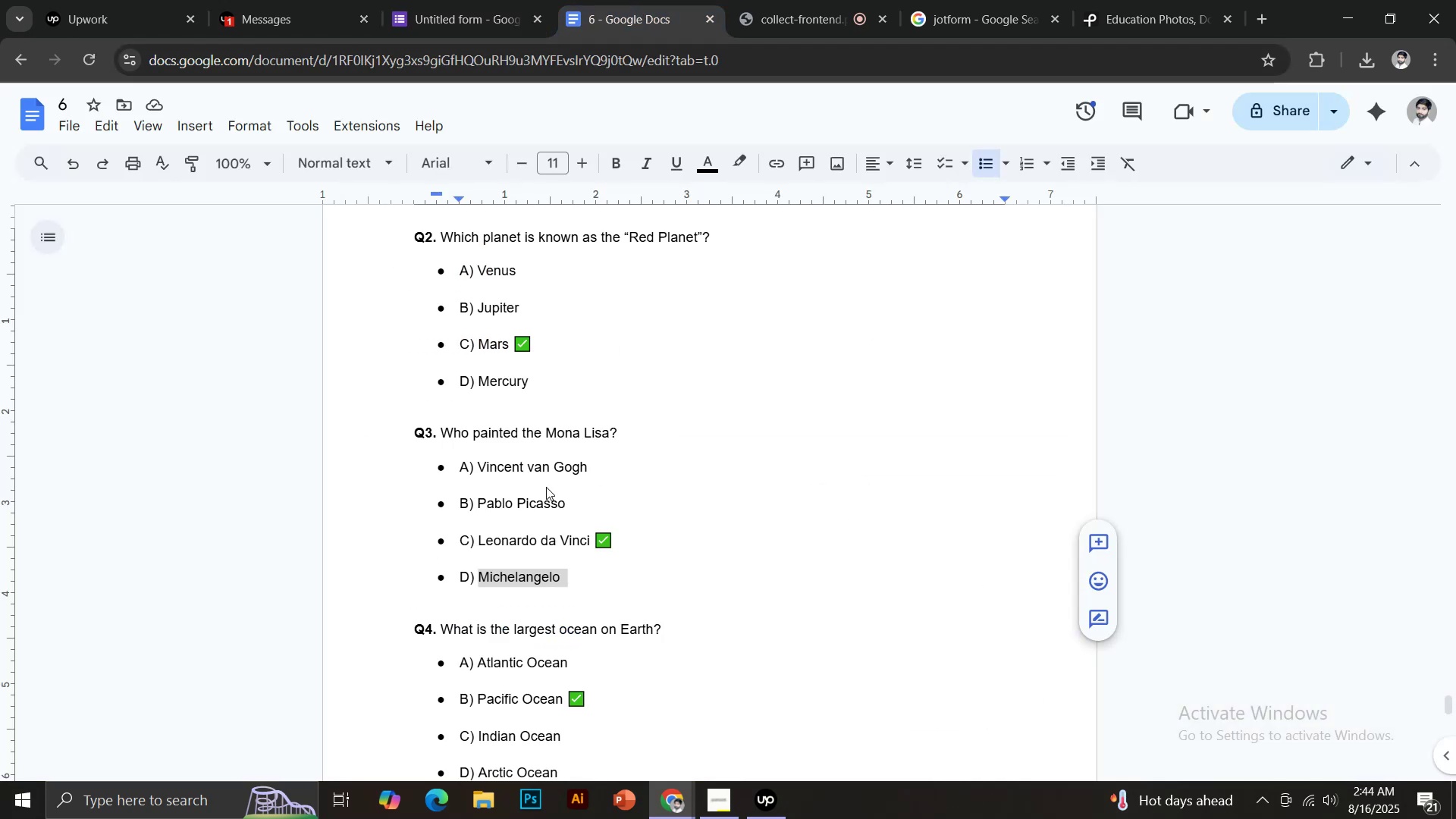 
scroll: coordinate [546, 488], scroll_direction: down, amount: 2.0
 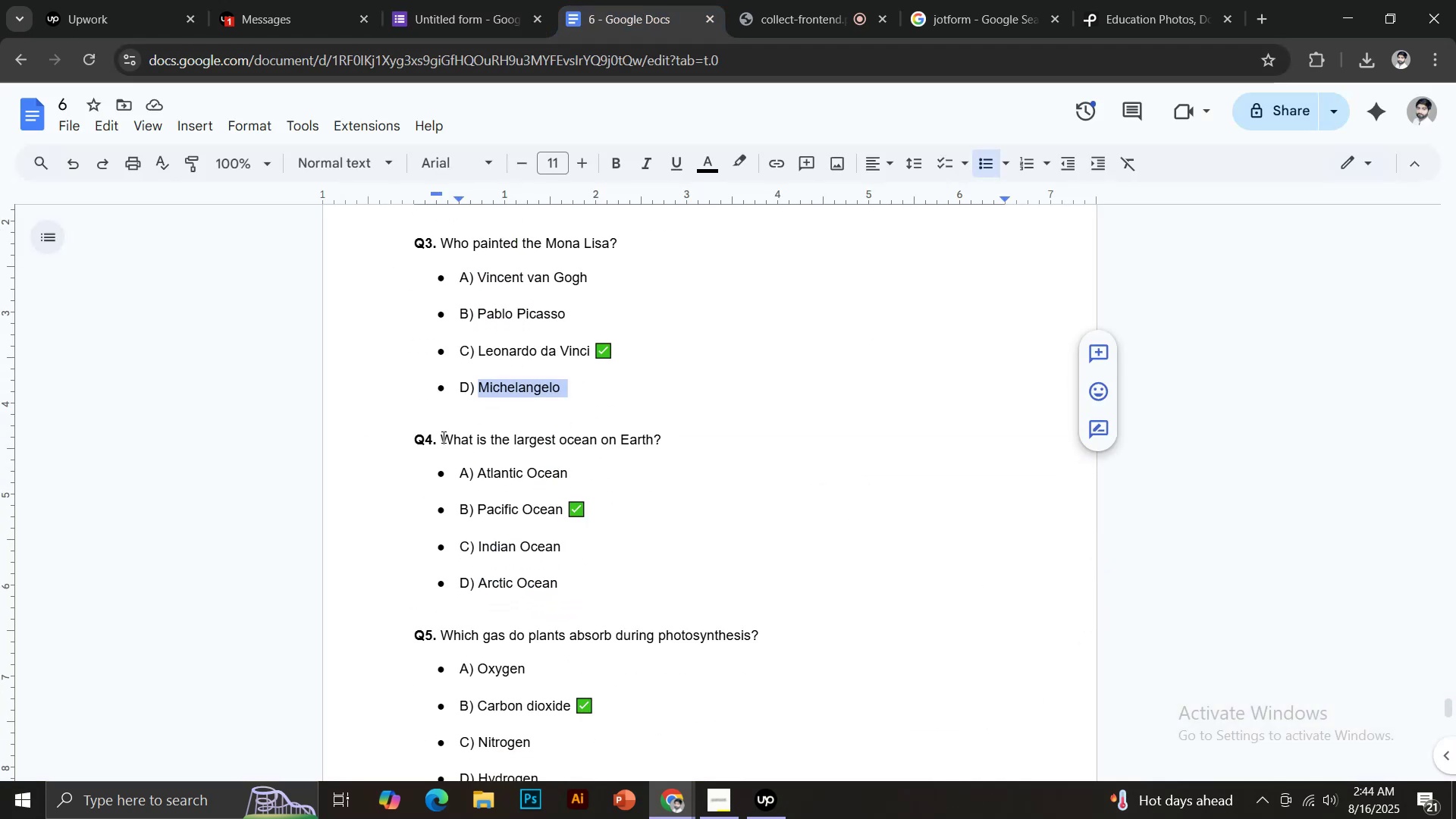 
left_click_drag(start_coordinate=[442, 433], to_coordinate=[670, 435])
 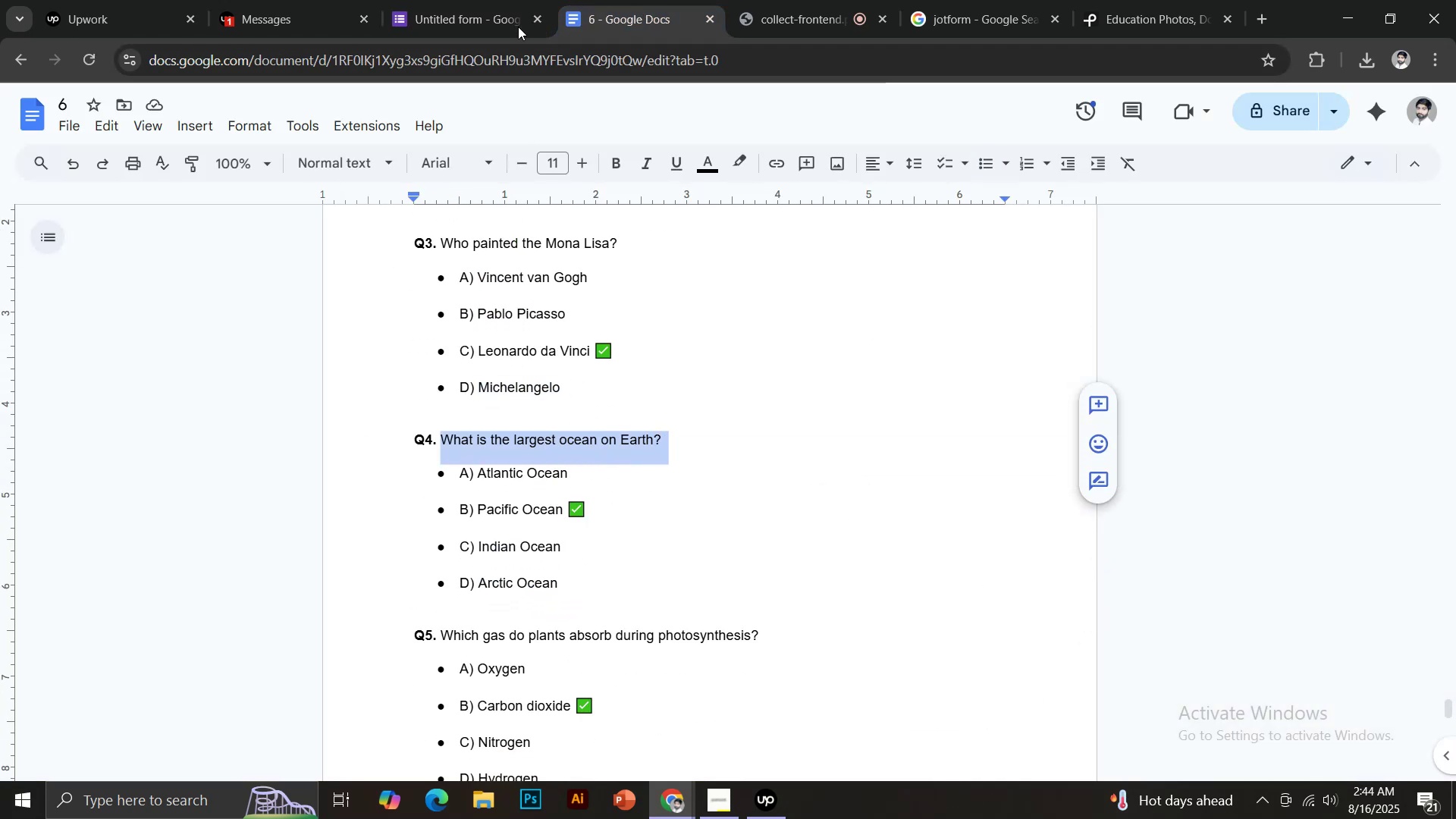 
key(Control+C)
 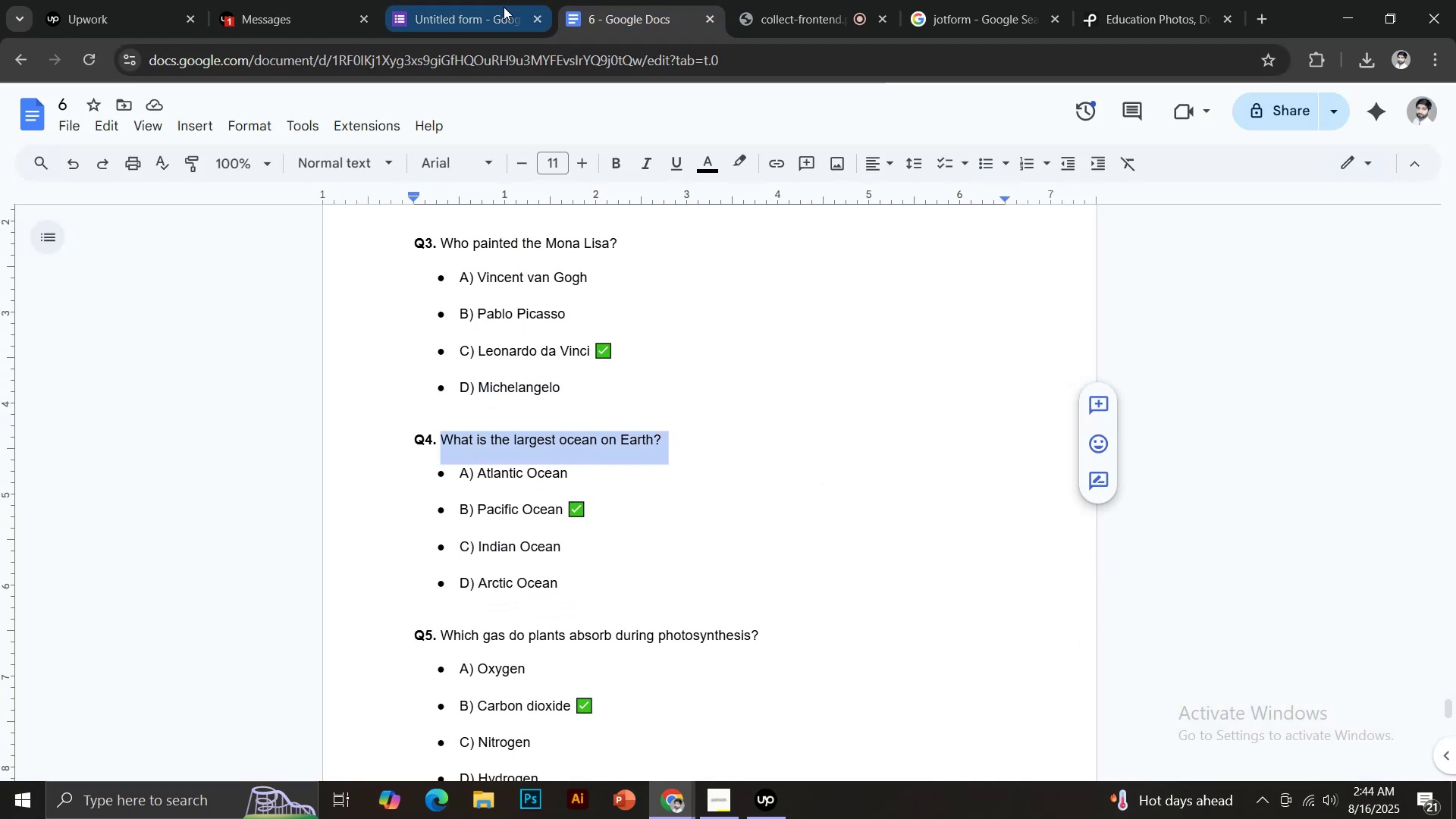 
left_click([504, 7])
 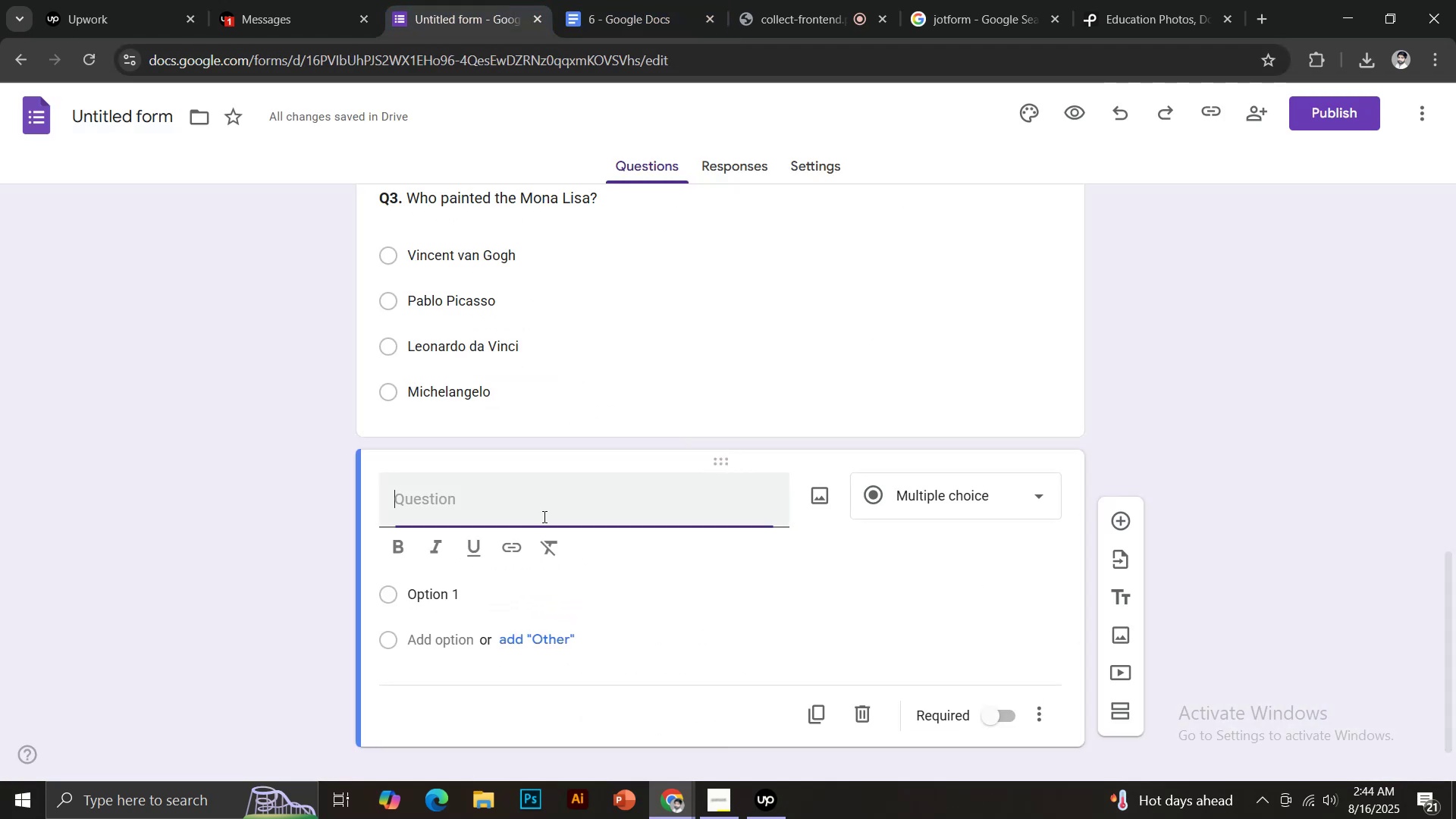 
key(Control+ControlLeft)
 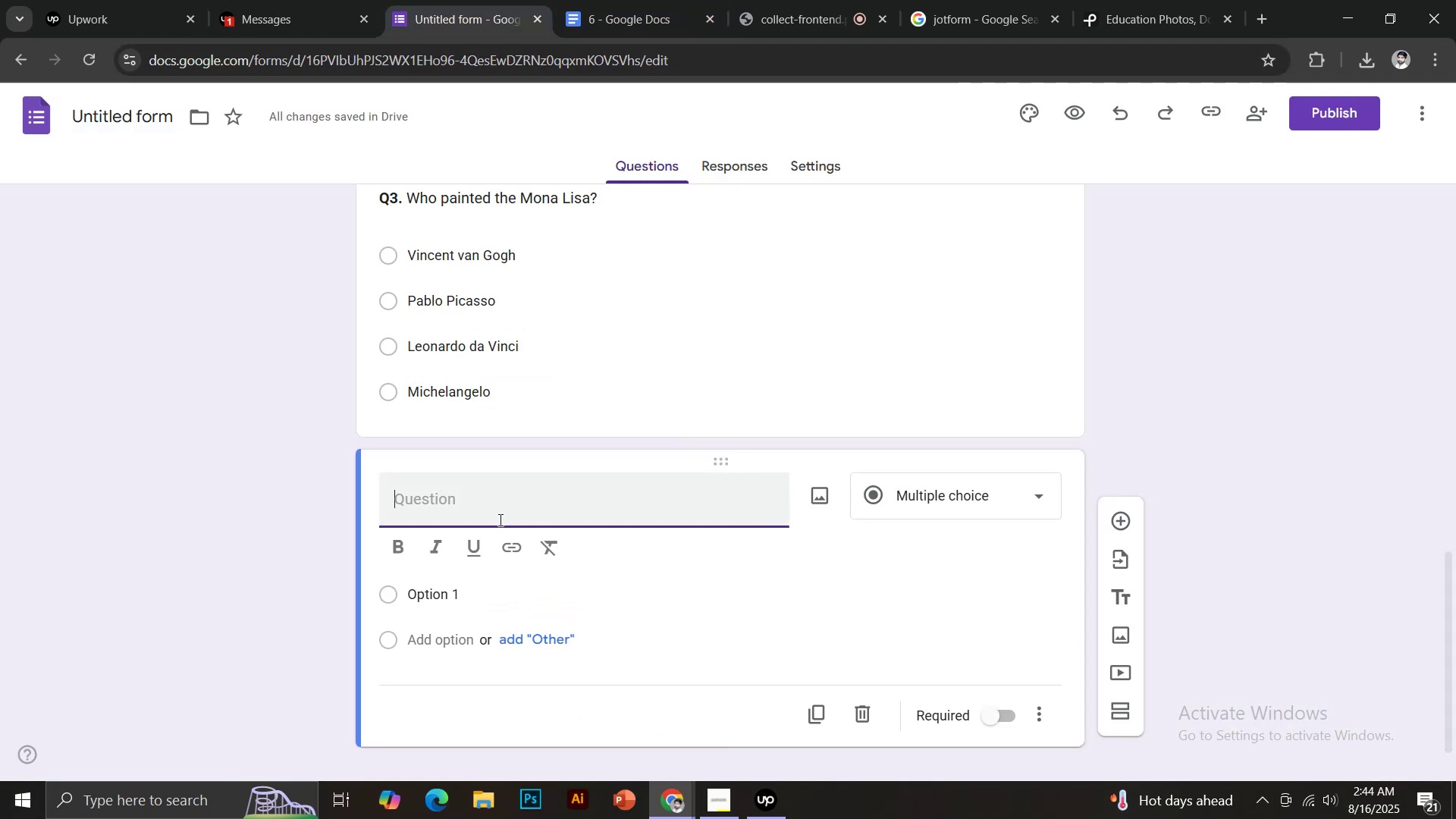 
key(Control+V)
 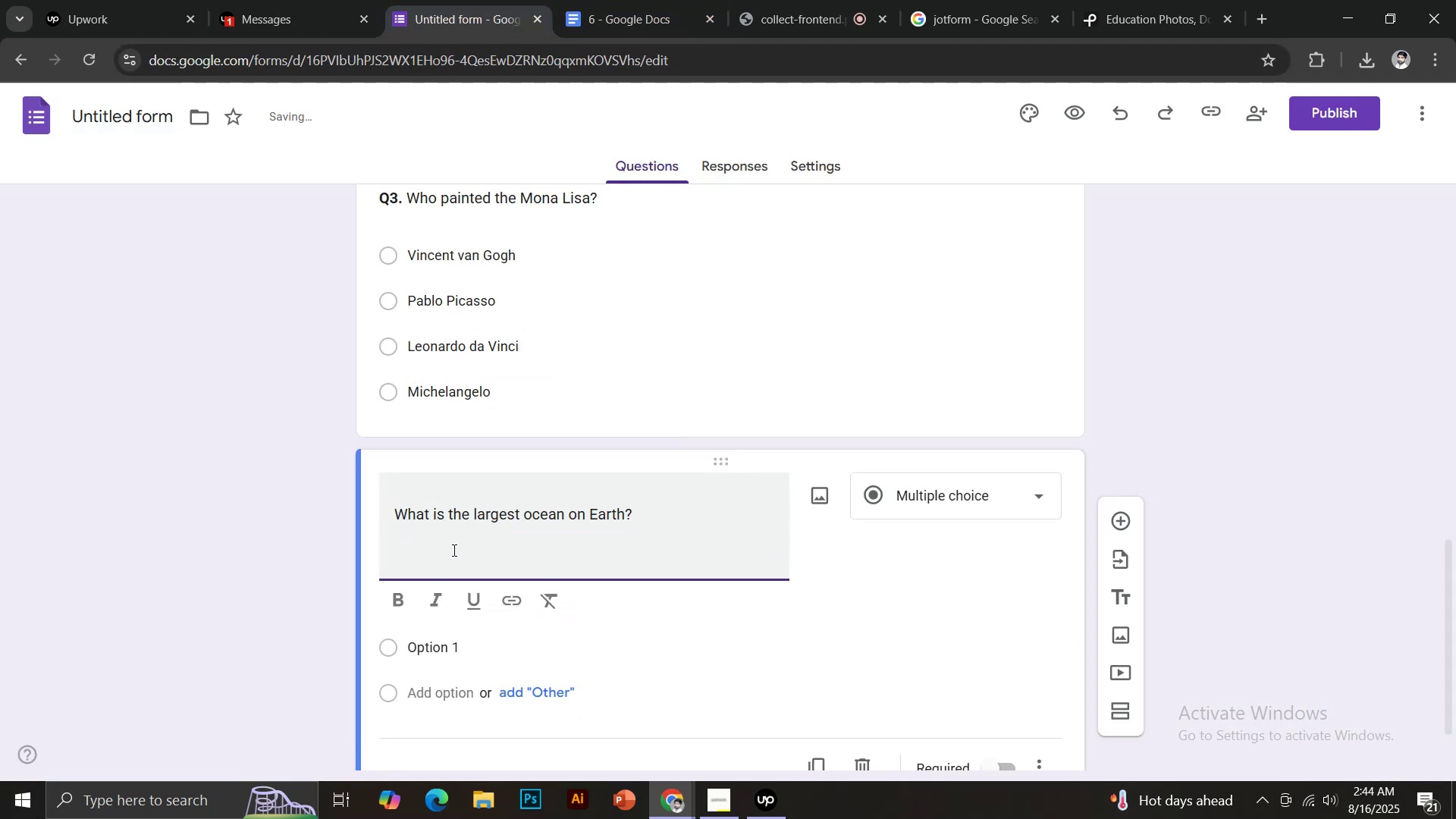 
key(Control+A)
 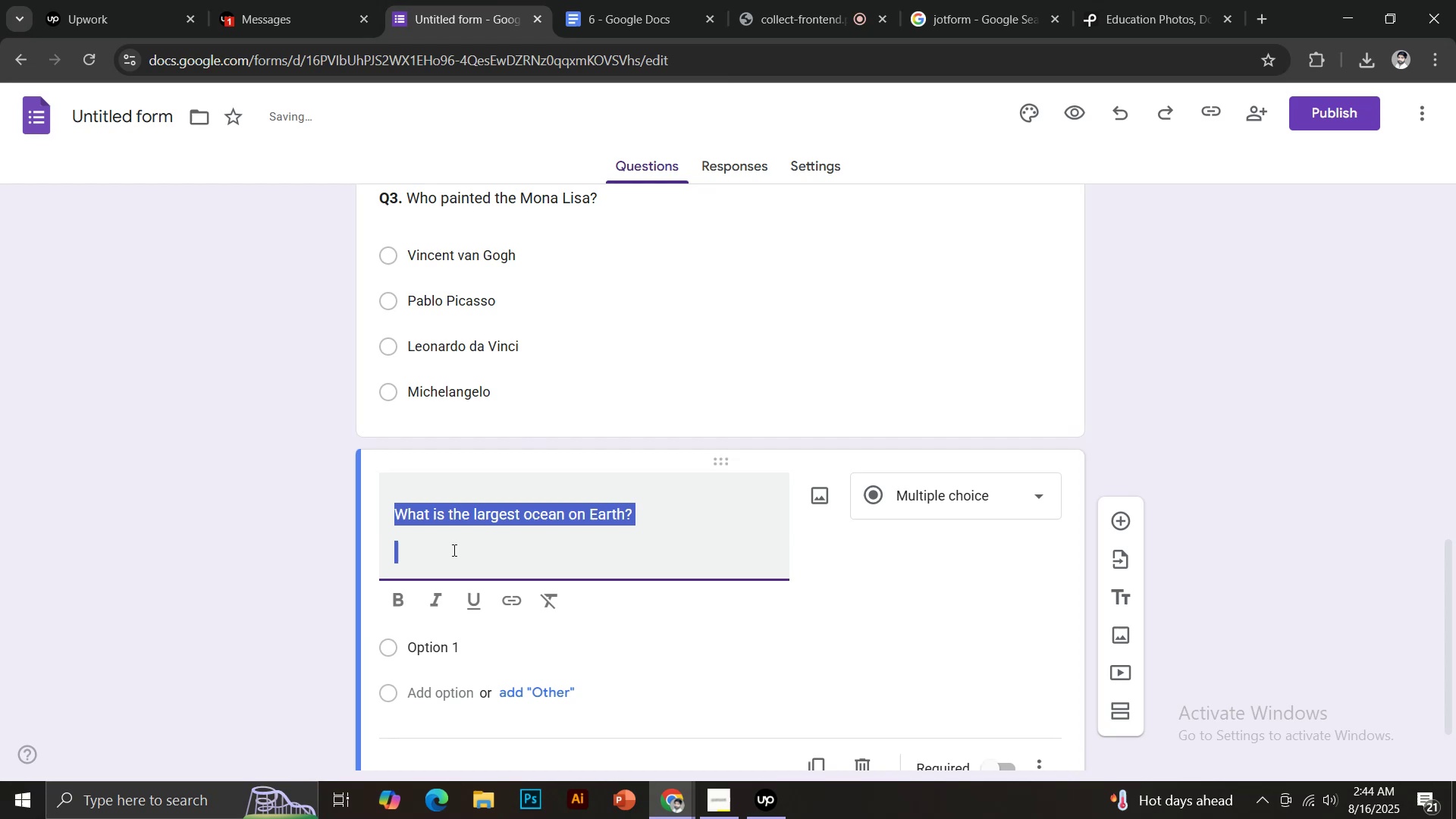 
key(Control+ControlLeft)
 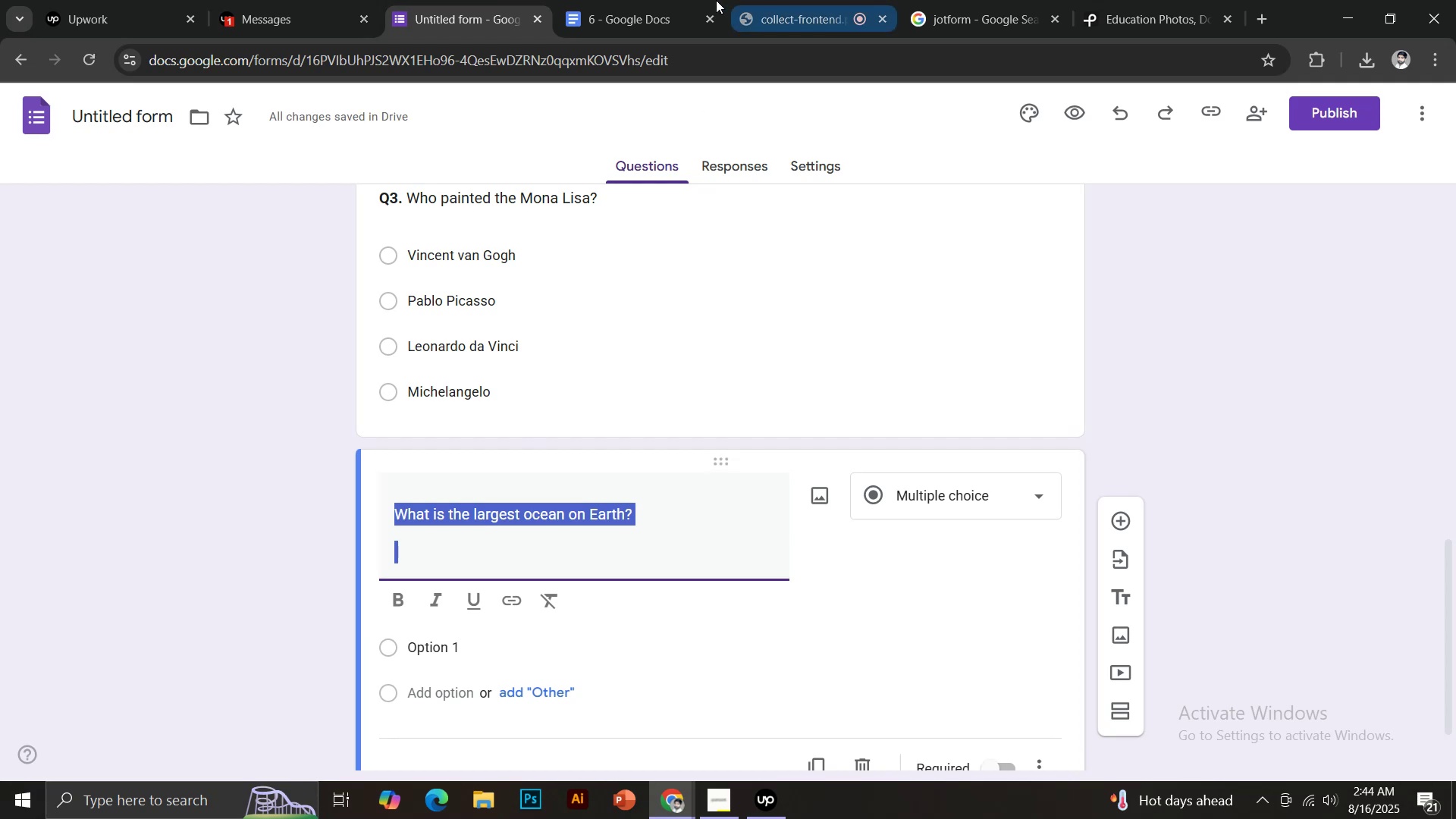 
left_click([669, 0])
 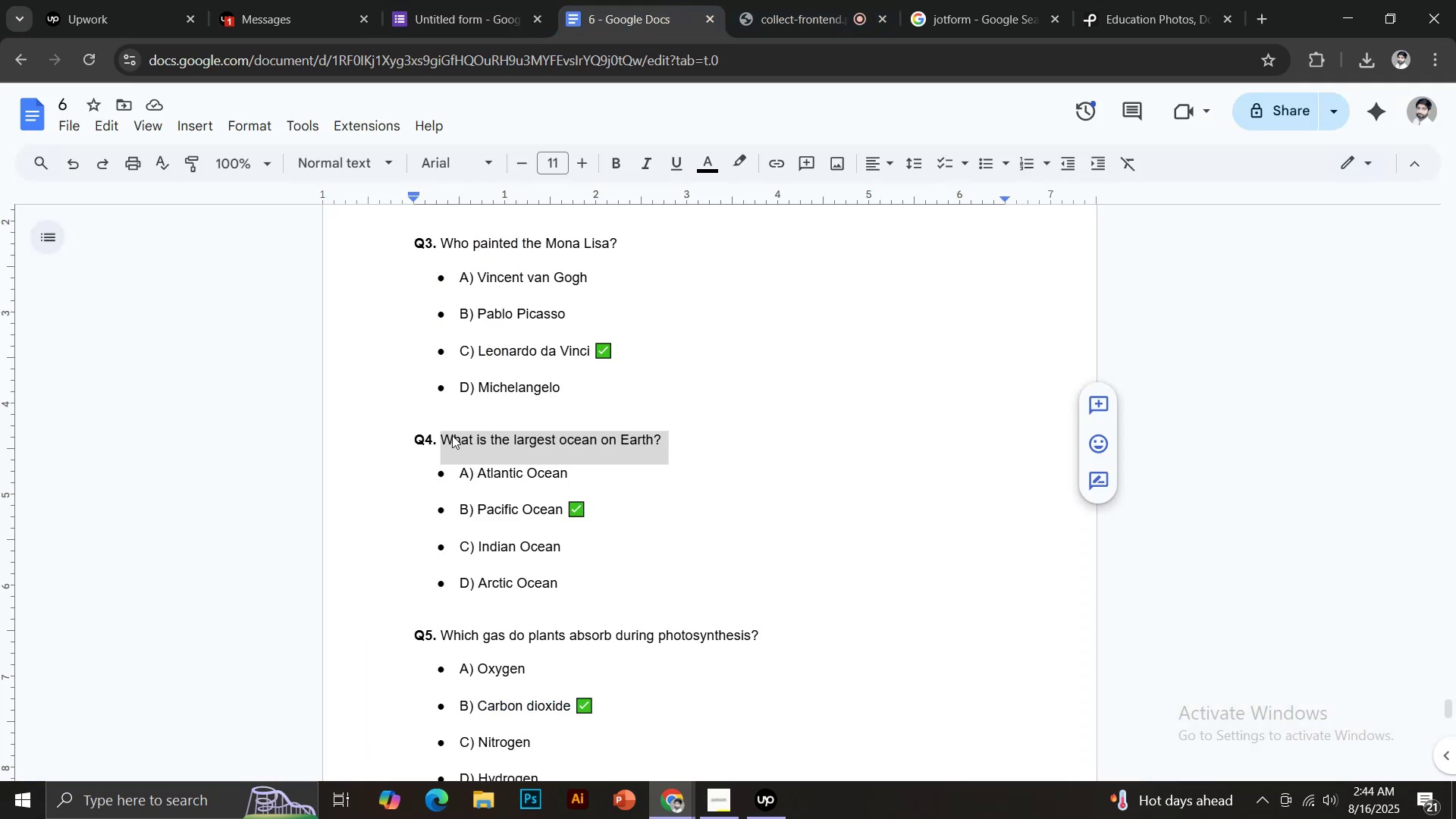 
left_click([450, 434])
 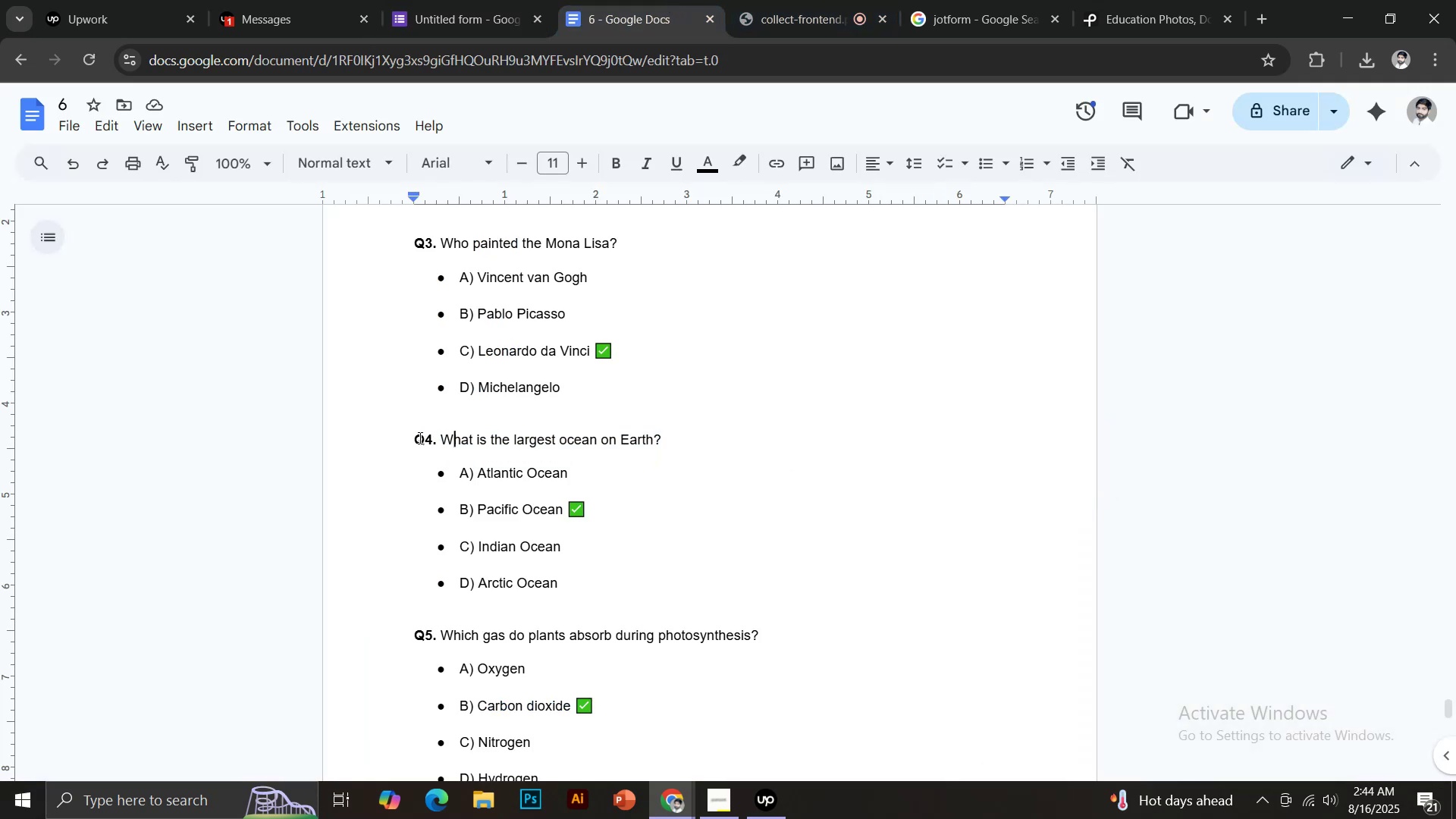 
left_click_drag(start_coordinate=[416, 440], to_coordinate=[668, 433])
 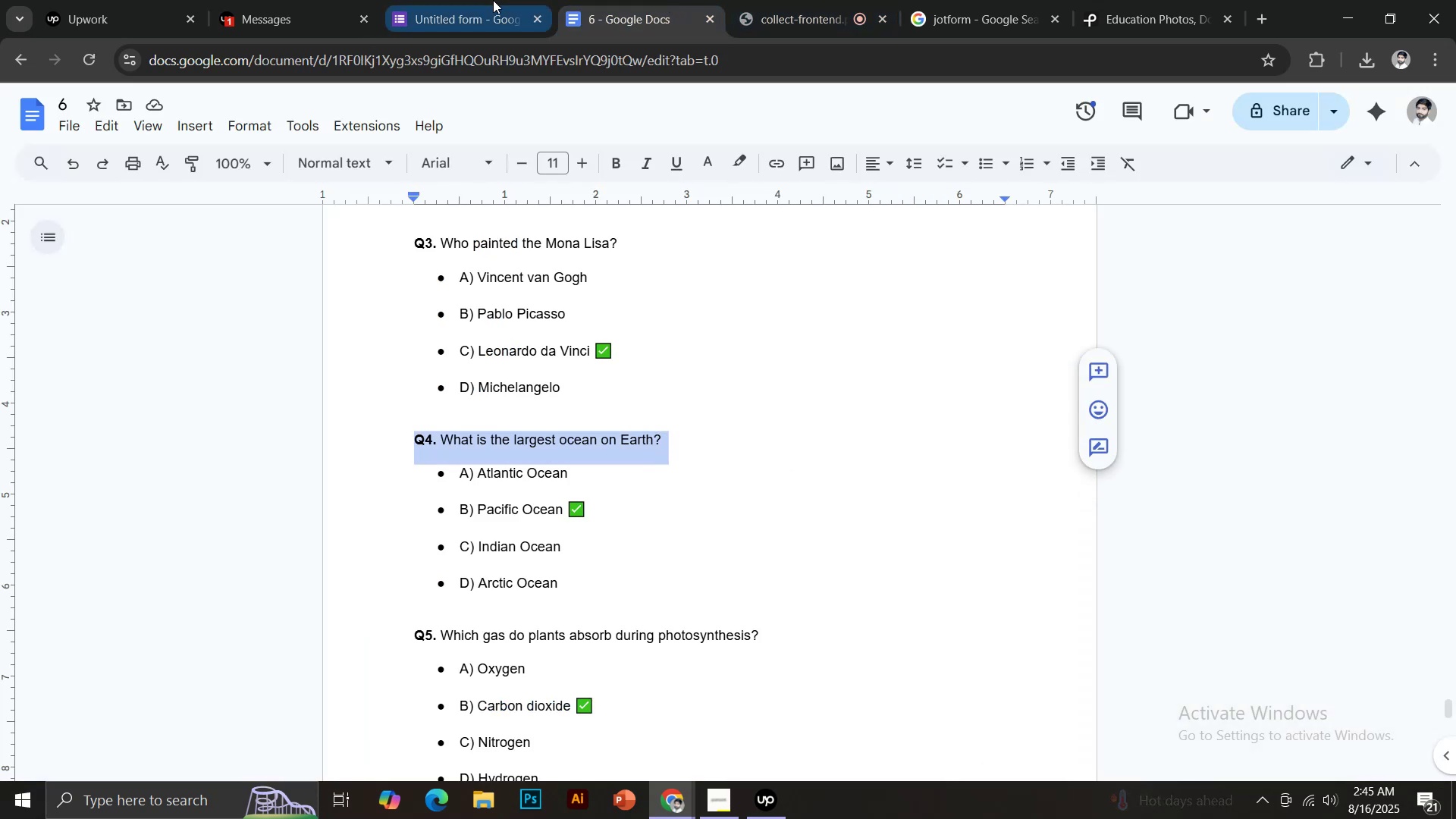 
key(Control+C)
 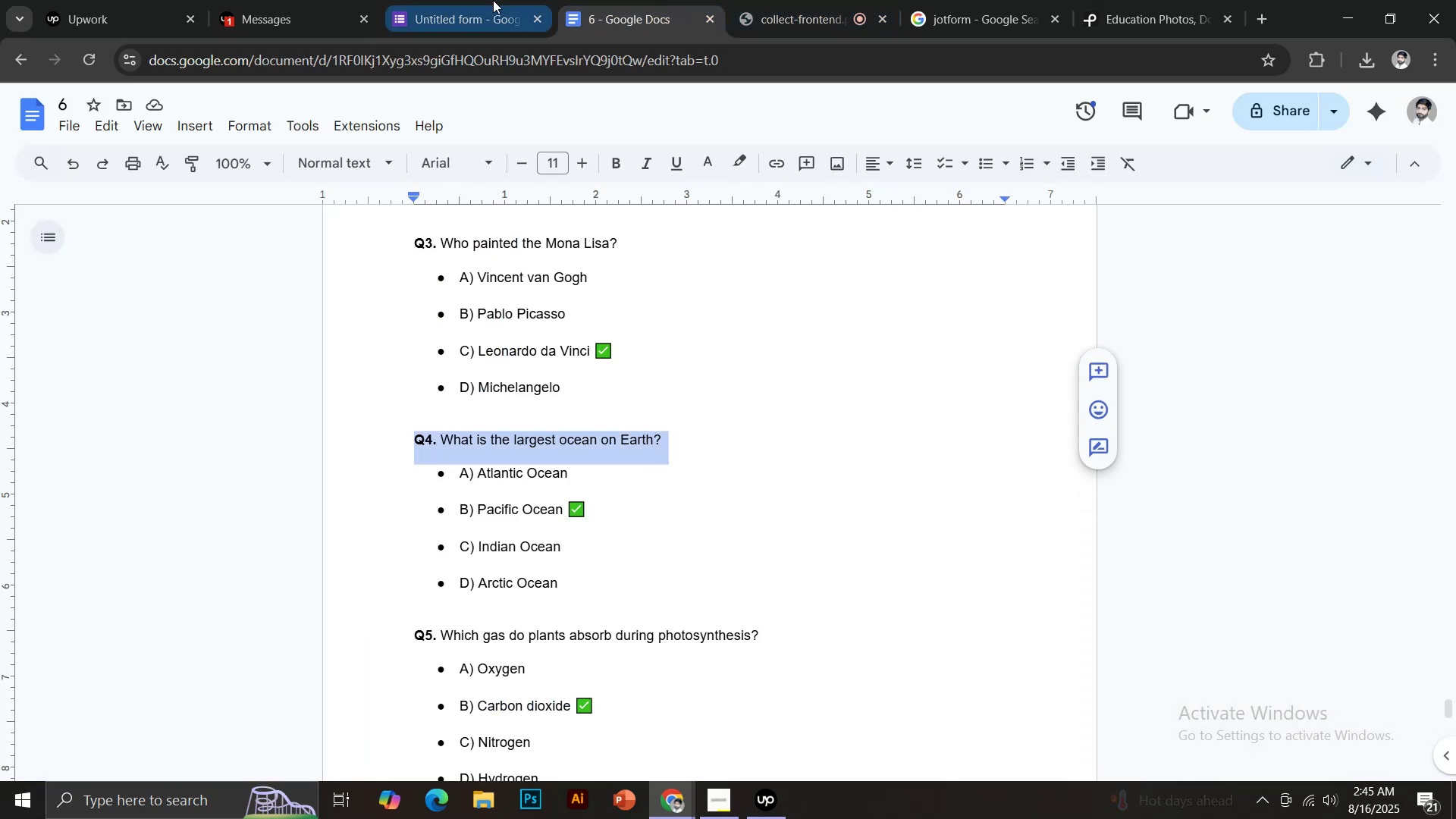 
key(Control+Shift+ShiftLeft)
 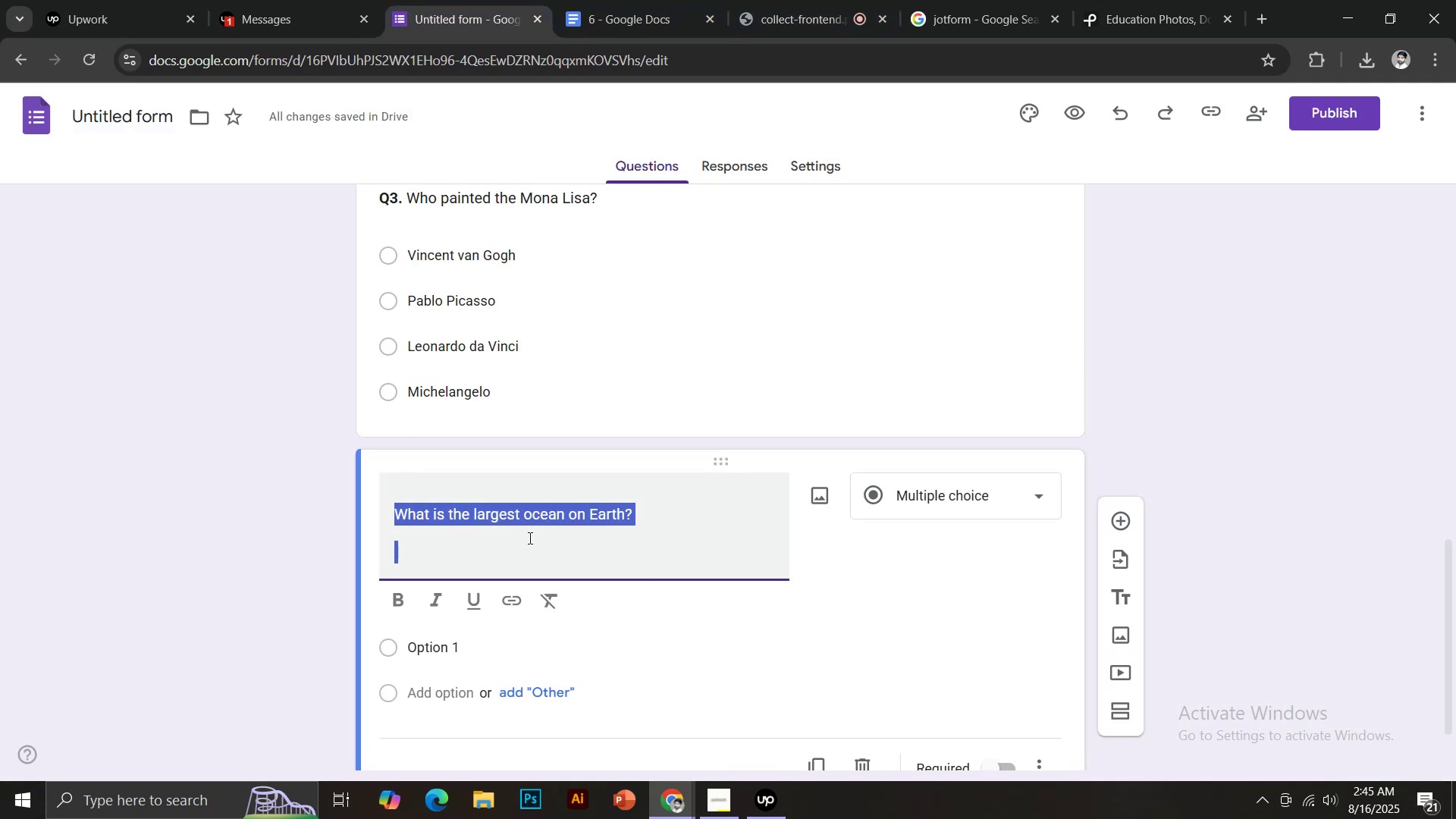 
key(Control+Shift+V)
 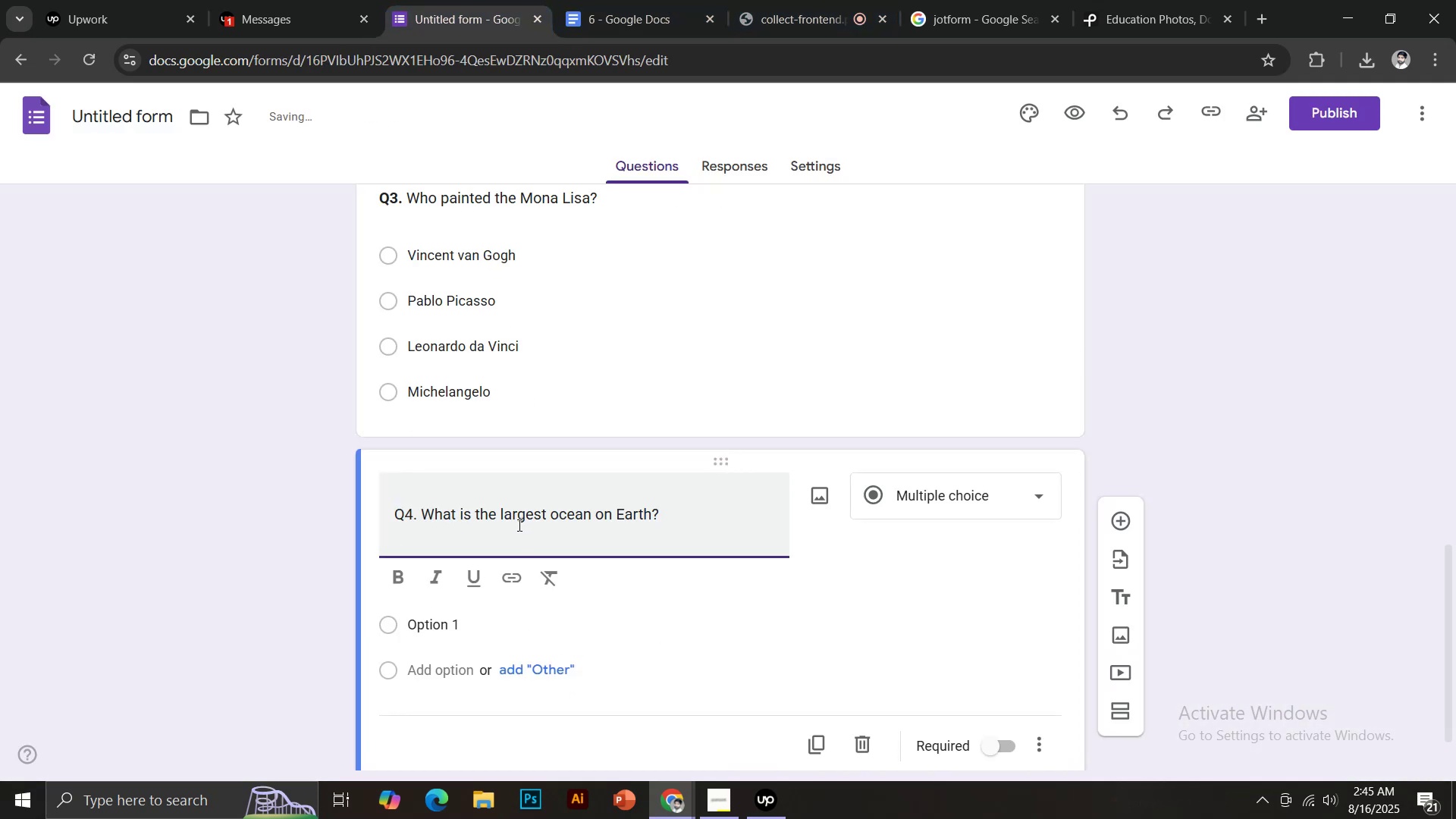 
scroll: coordinate [518, 525], scroll_direction: up, amount: 1.0
 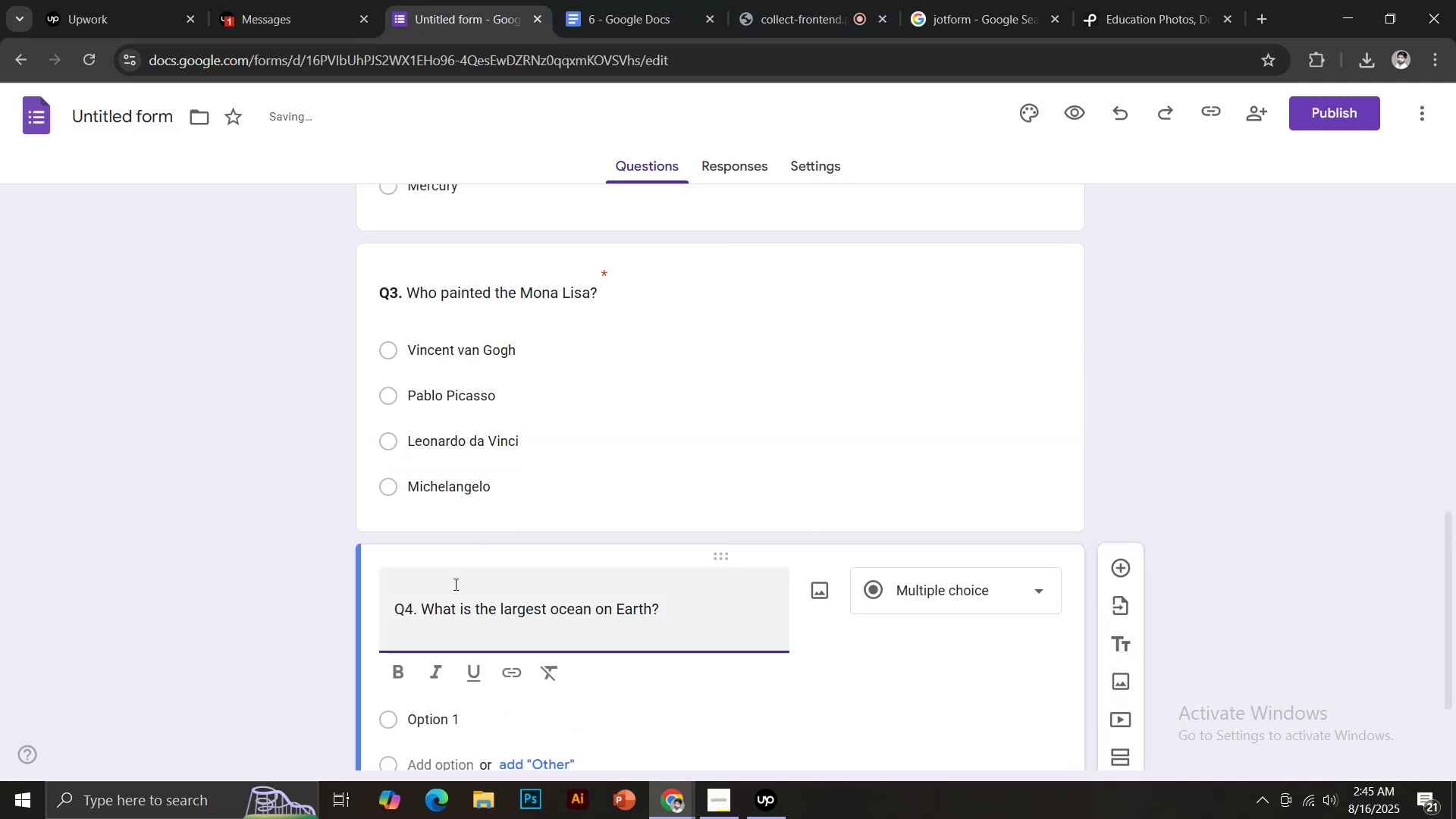 
key(Control+Z)
 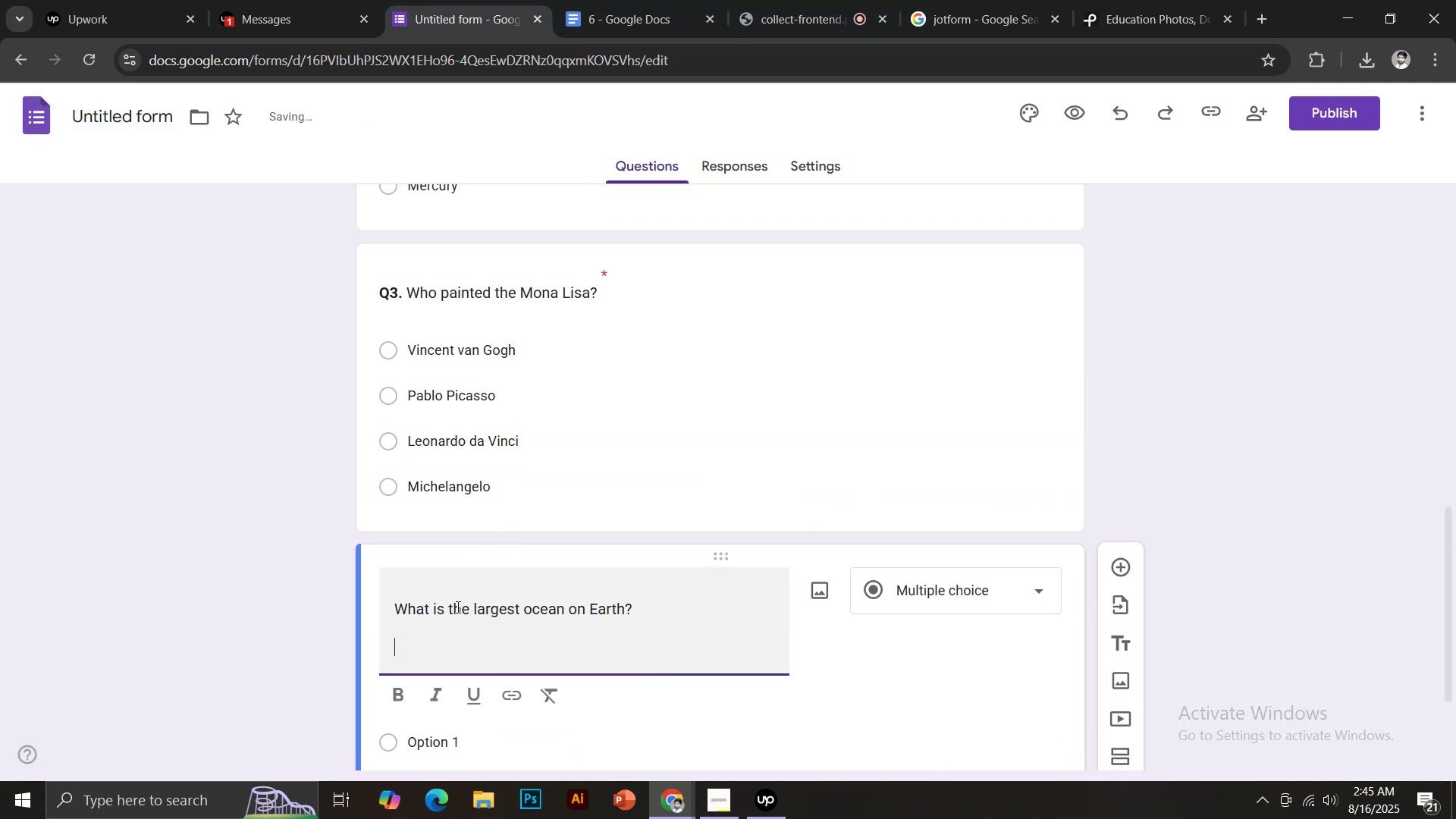 
key(Control+ControlLeft)
 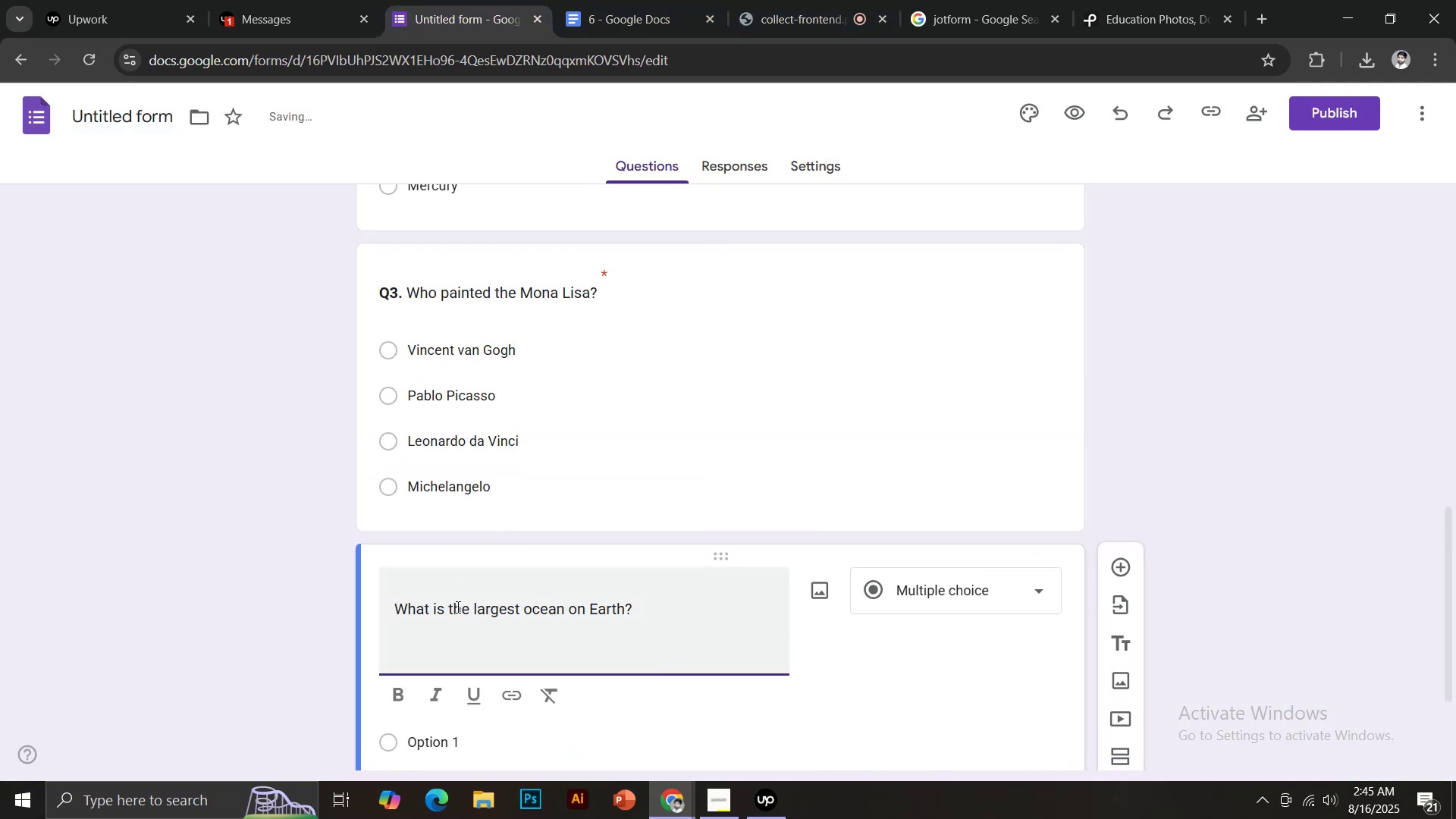 
key(Control+ControlLeft)
 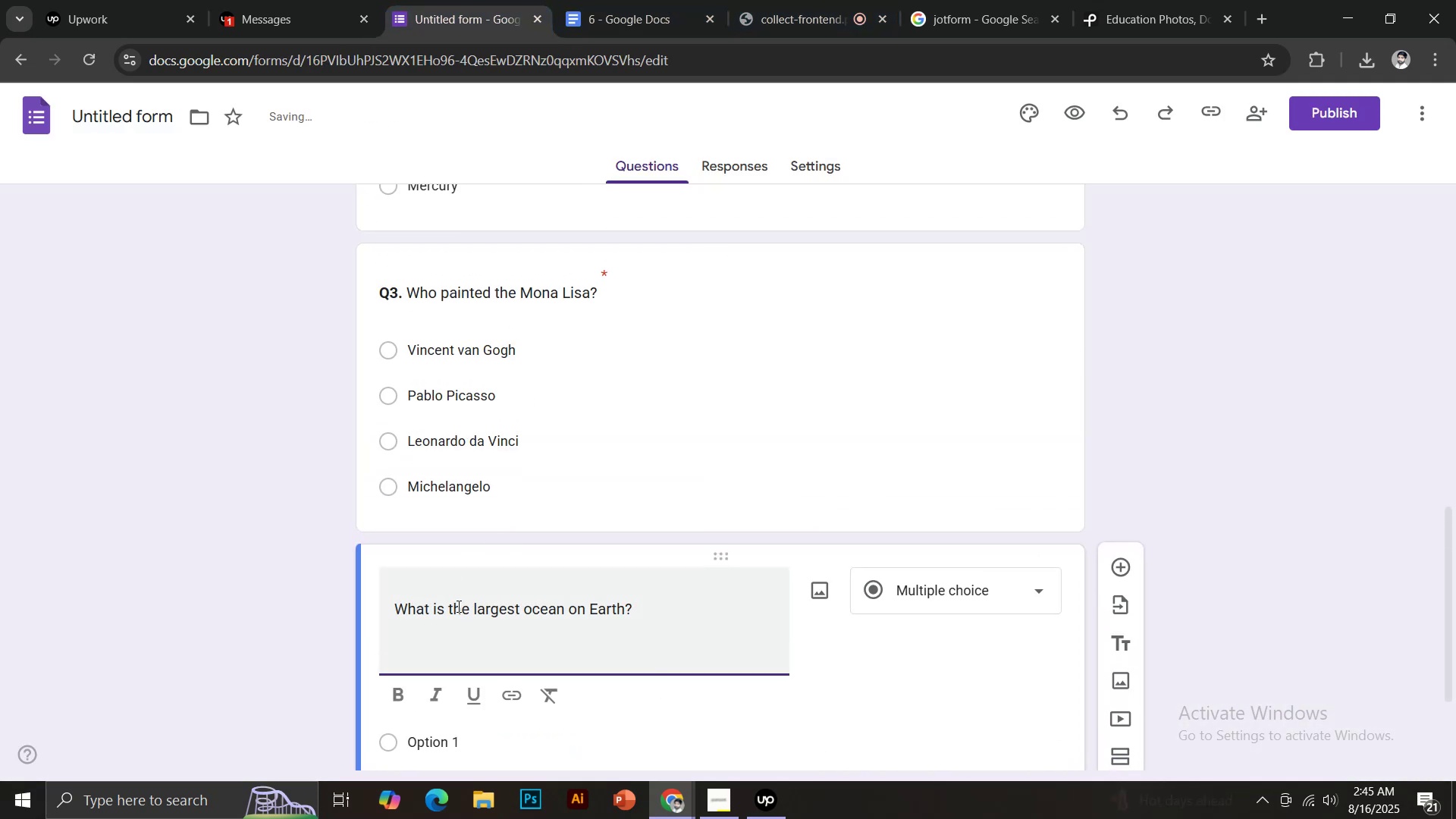 
key(Control+A)
 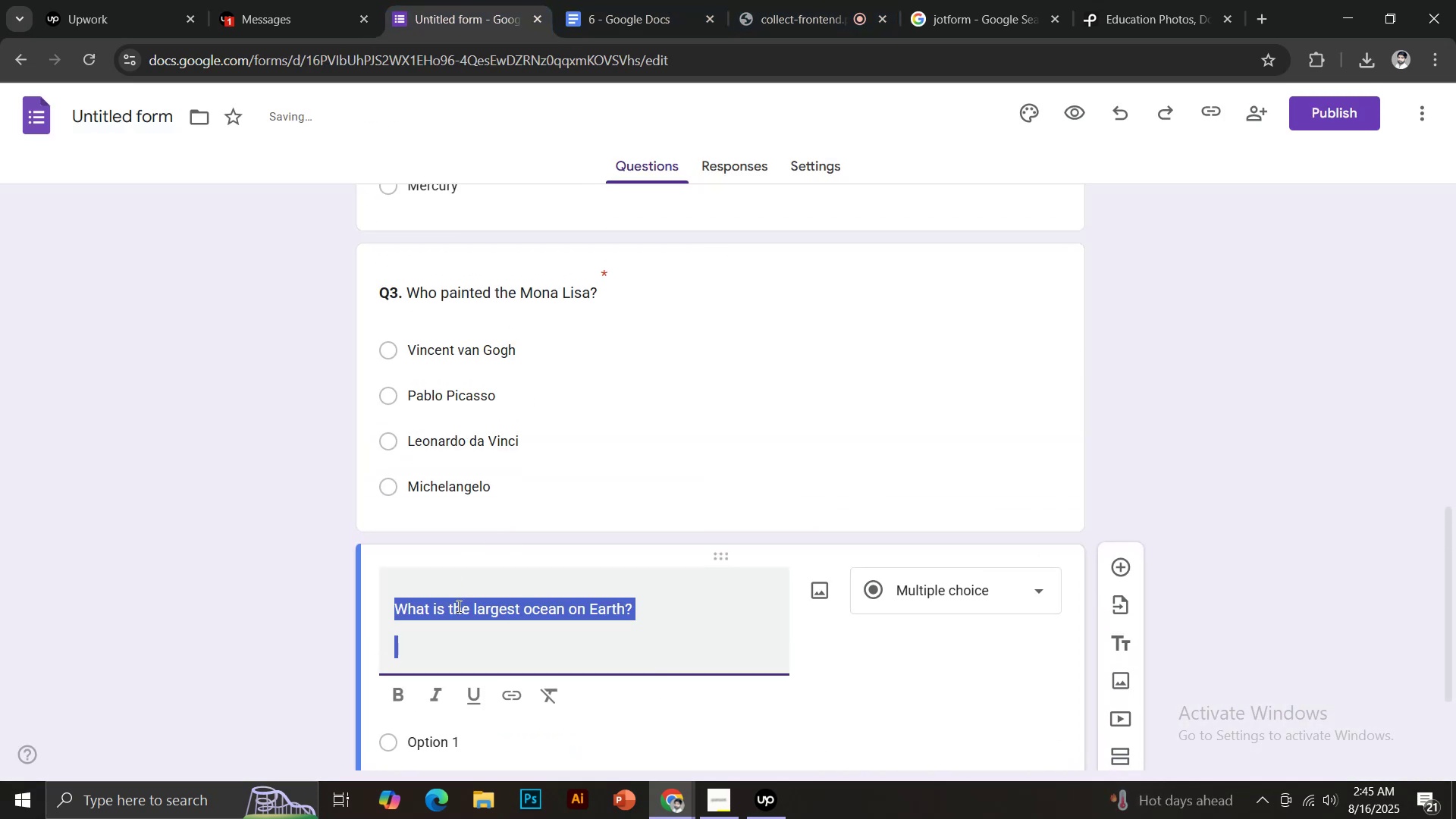 
key(Control+V)
 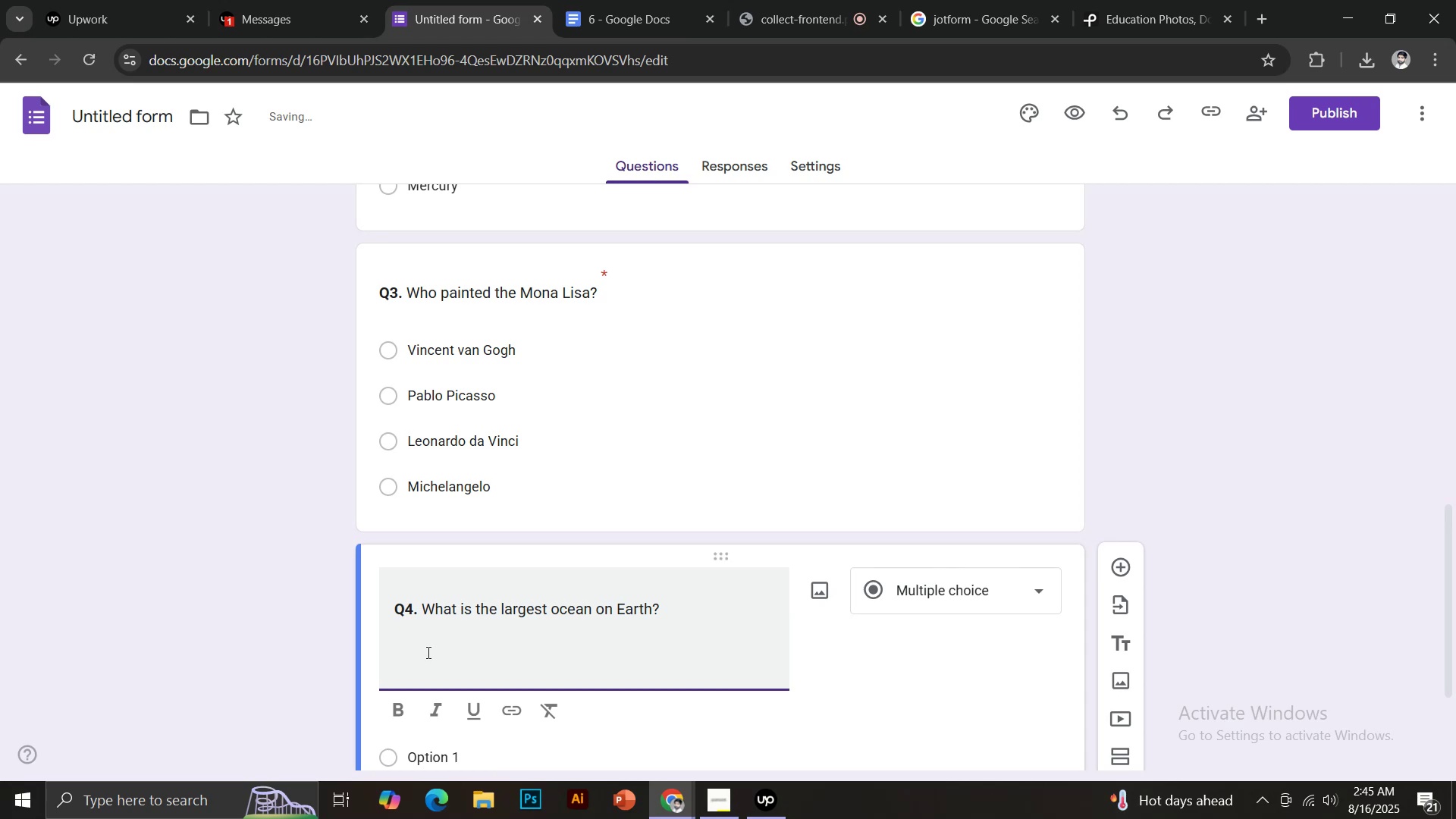 
key(Backspace)
 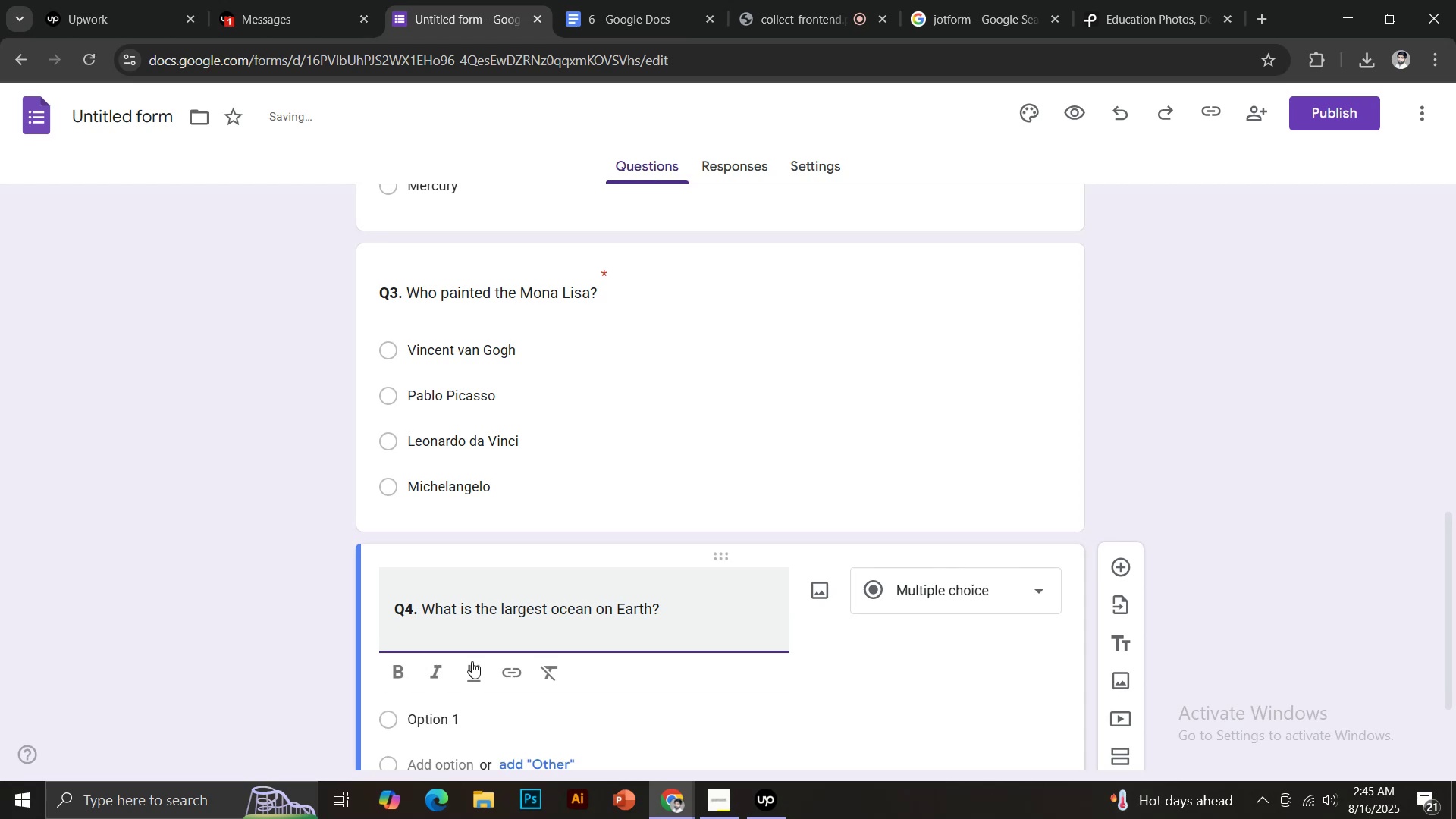 
scroll: coordinate [606, 596], scroll_direction: down, amount: 2.0
 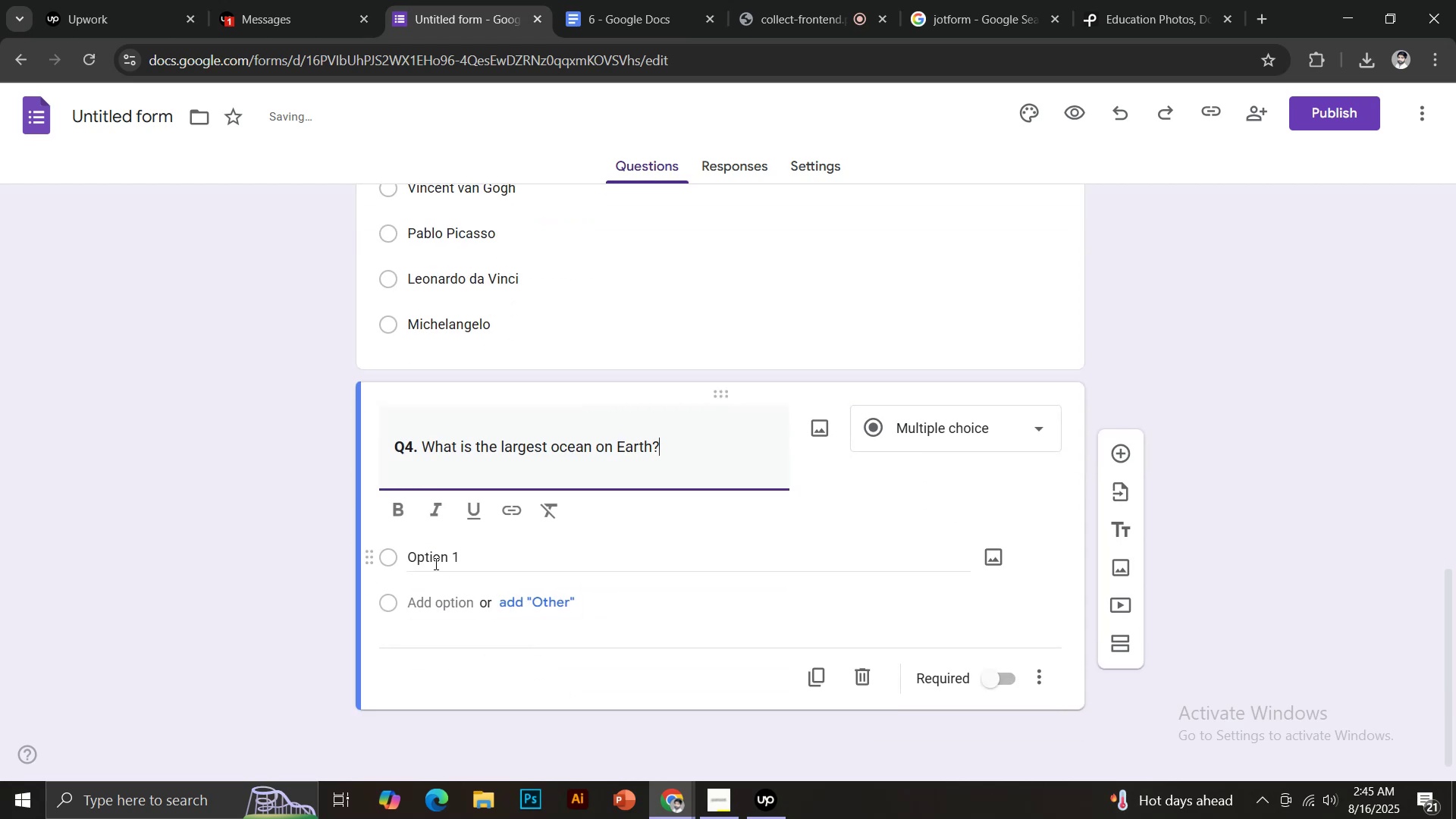 
left_click([435, 559])
 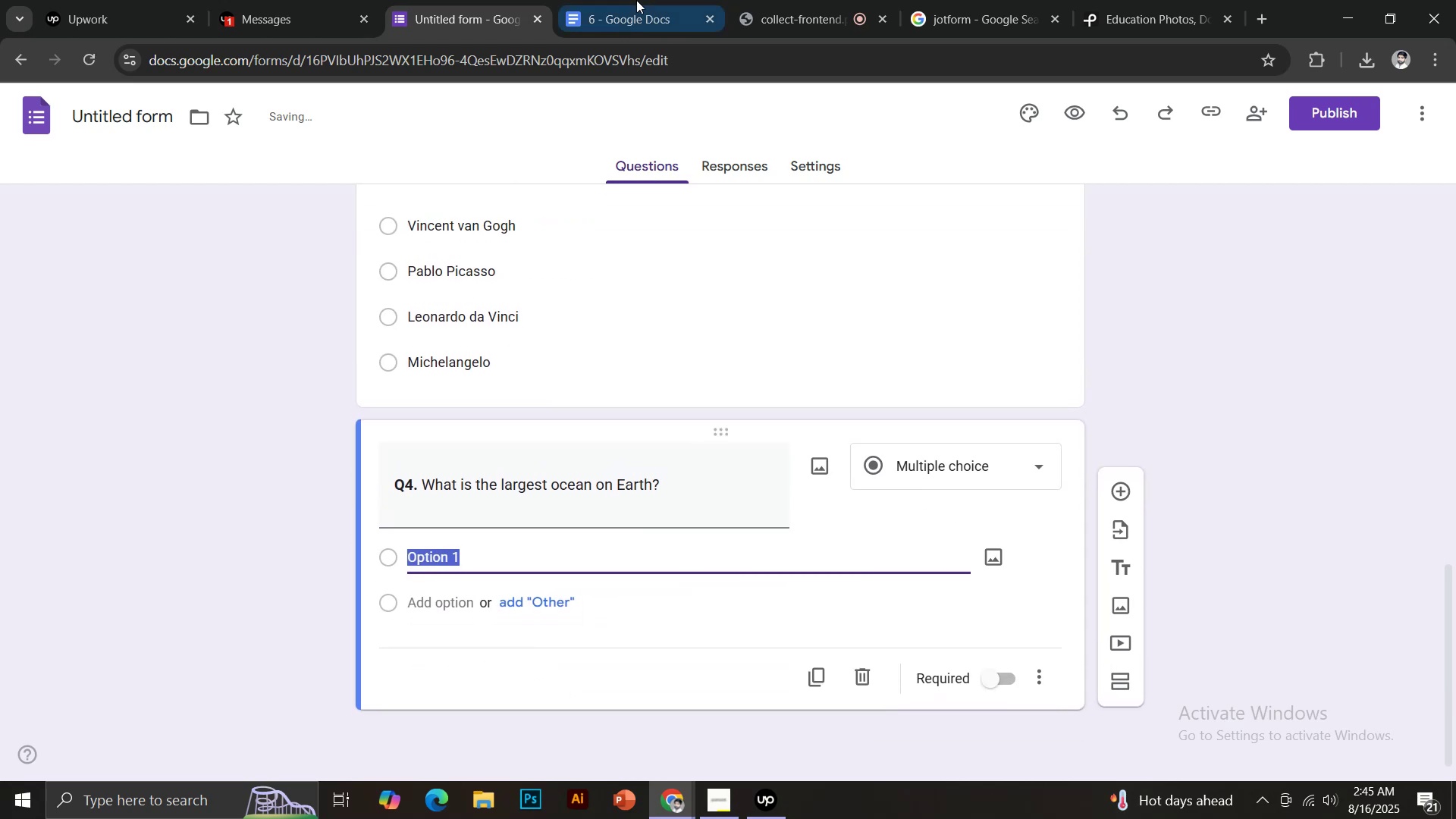 
left_click([635, 0])
 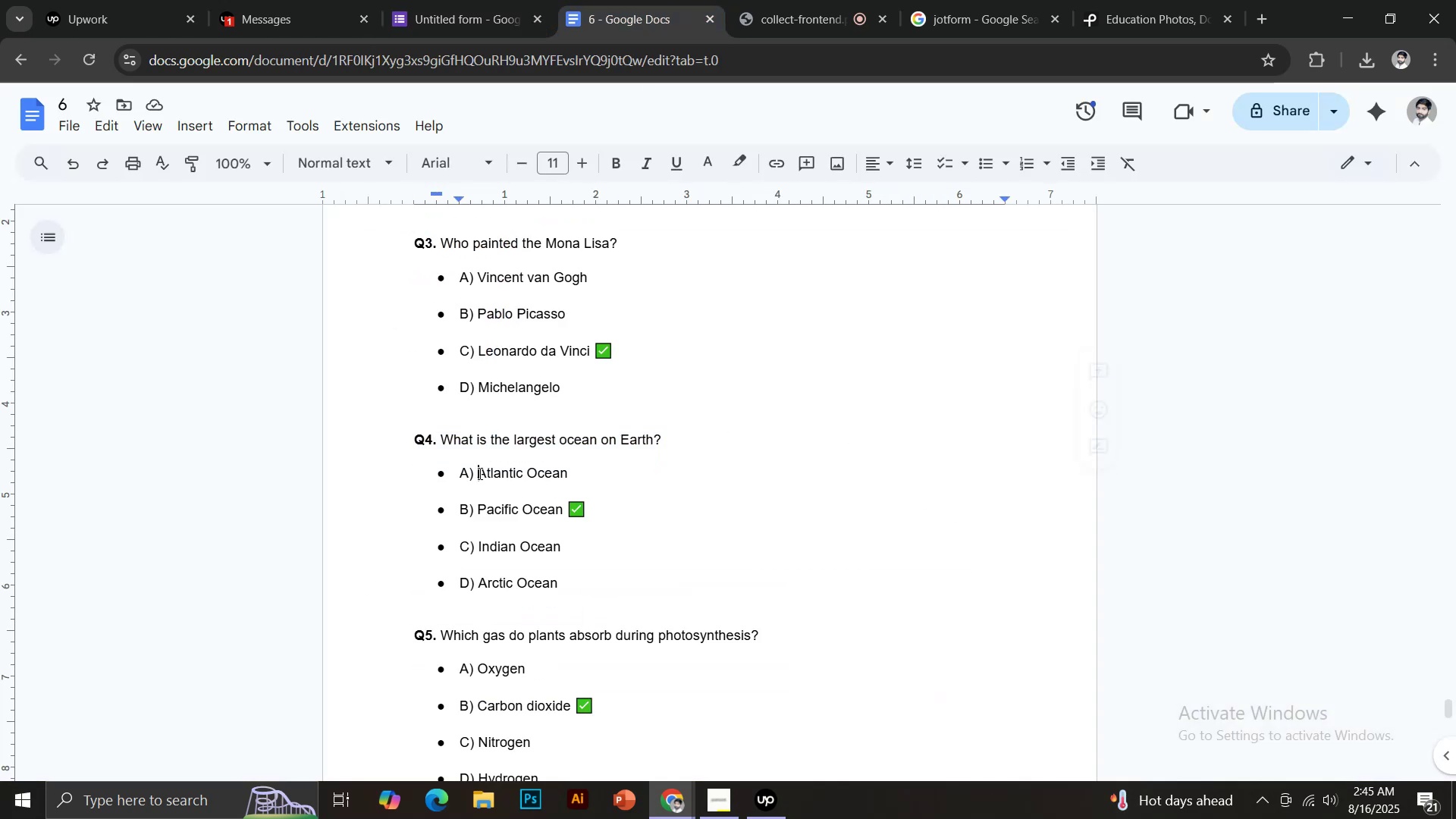 
left_click_drag(start_coordinate=[458, 471], to_coordinate=[570, 469])
 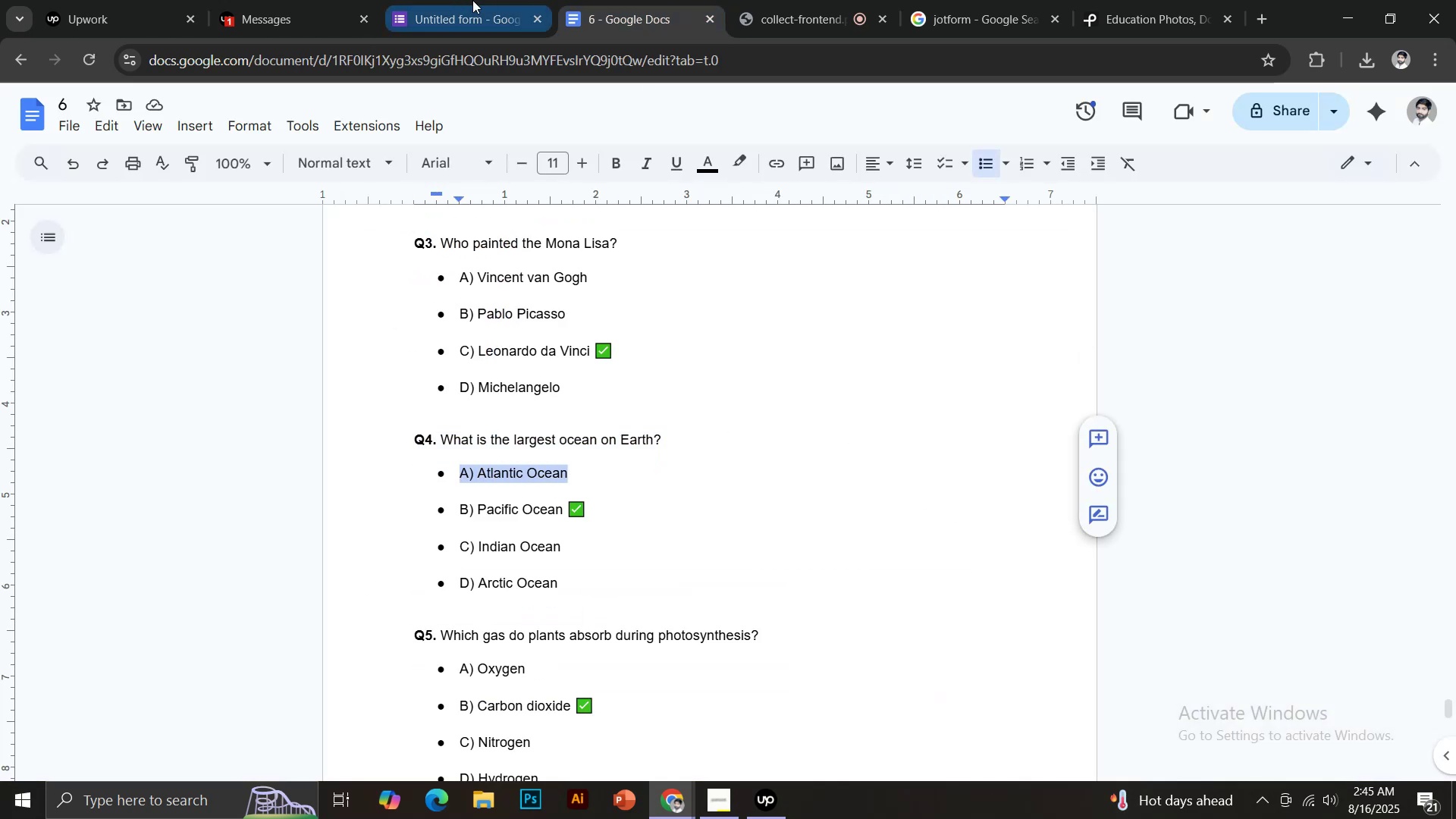 
key(Control+C)
 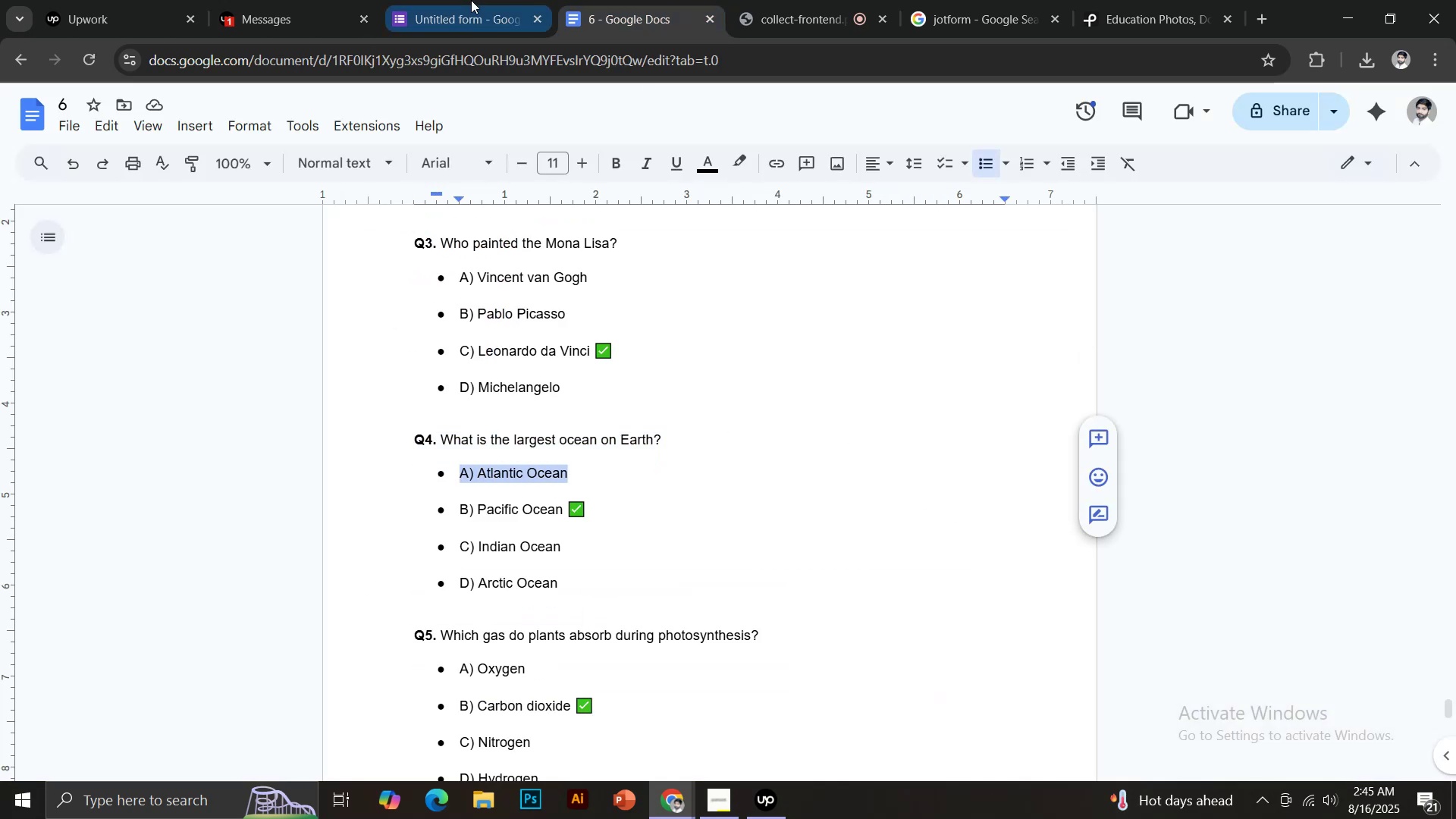 
left_click([472, 0])
 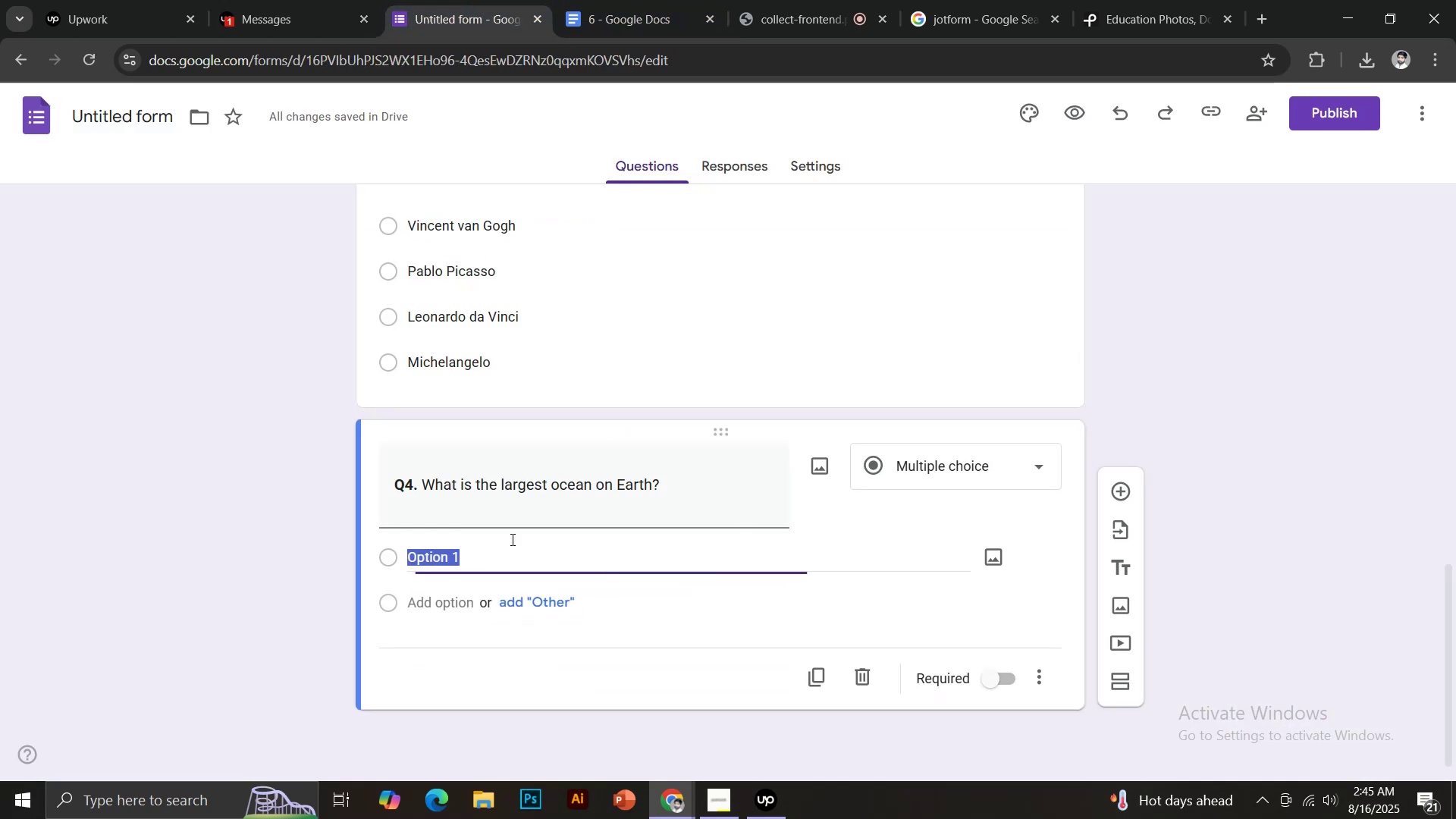 
key(Control+V)
 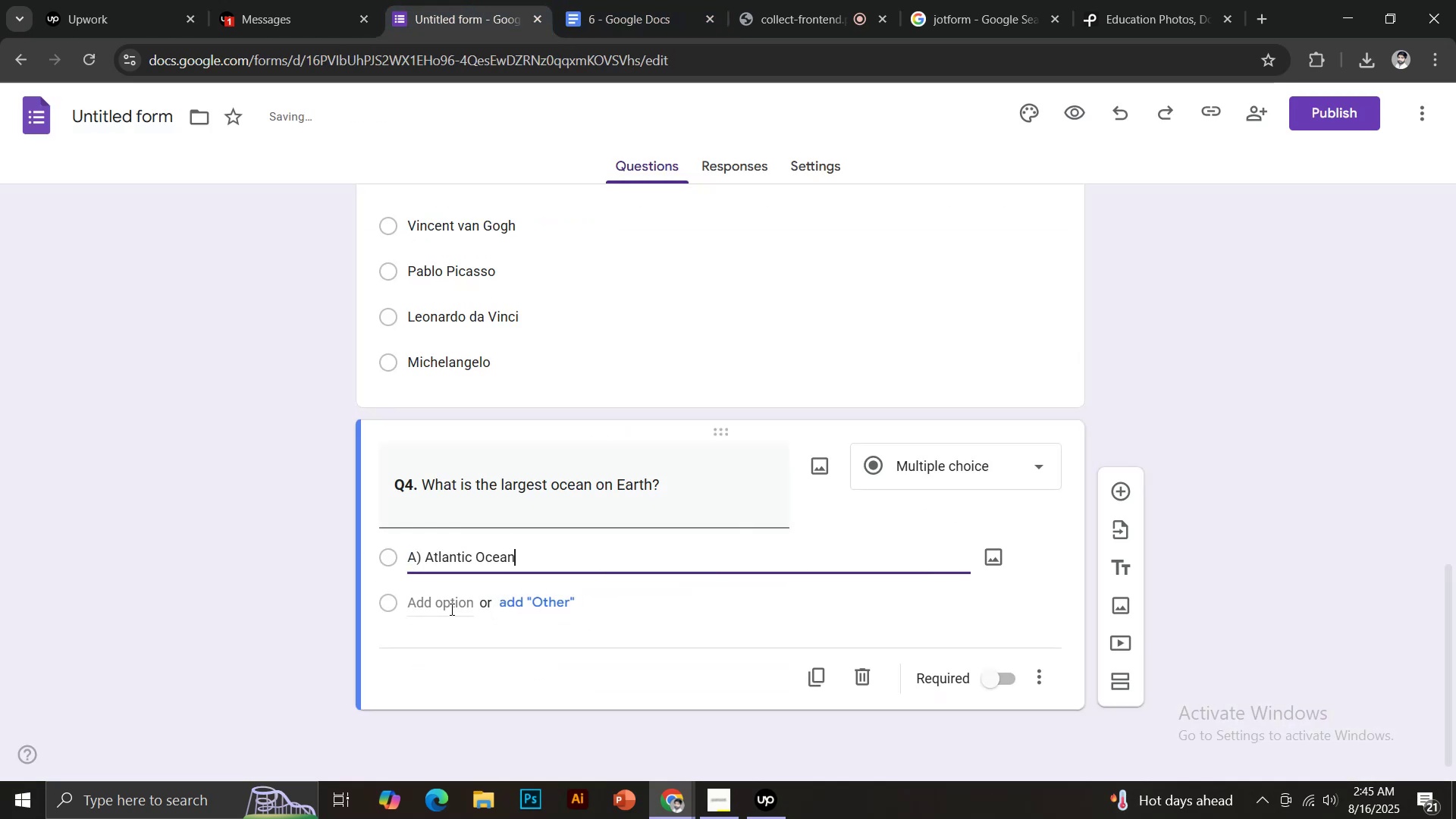 
left_click([446, 609])
 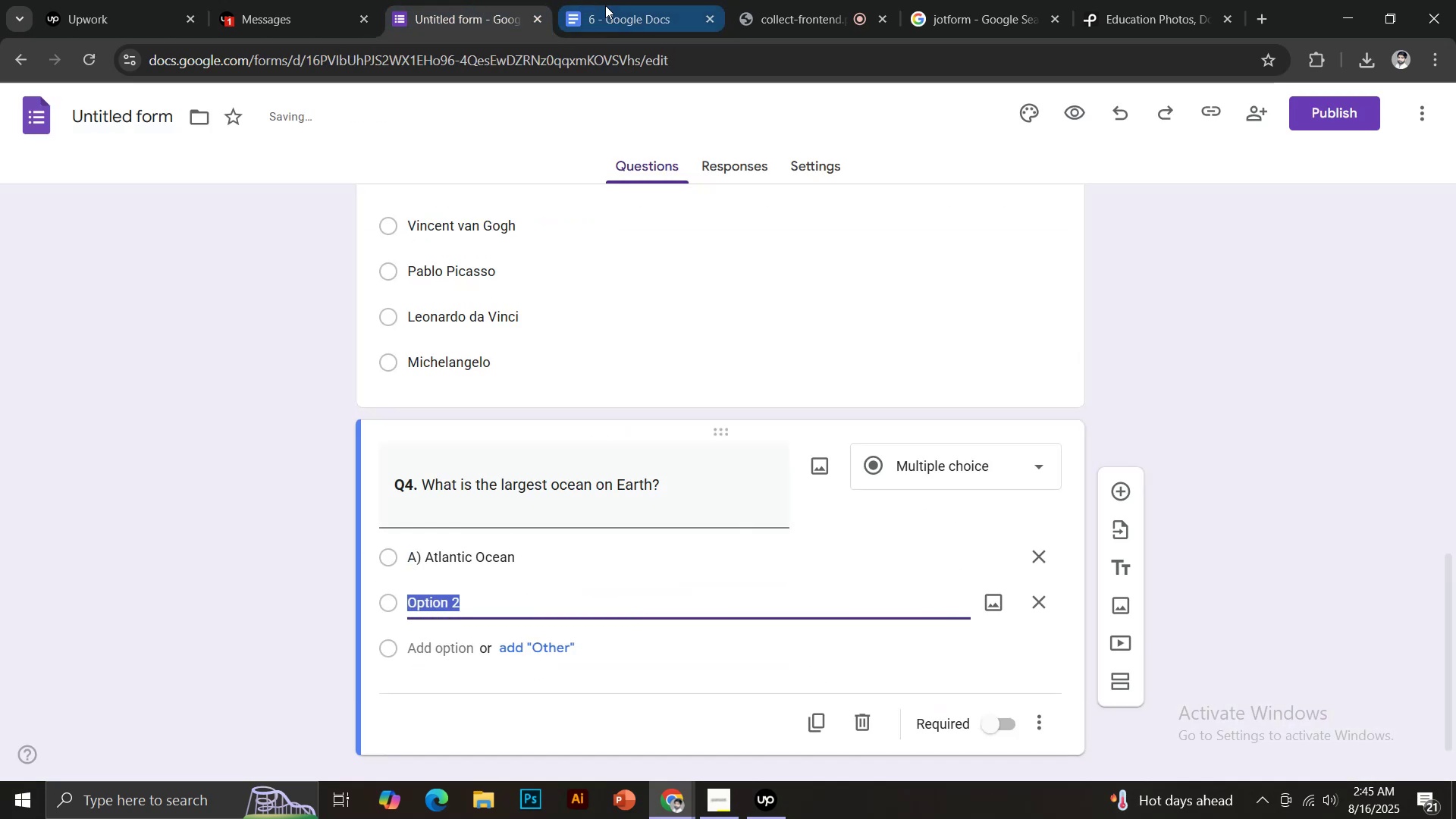 
left_click([605, 5])
 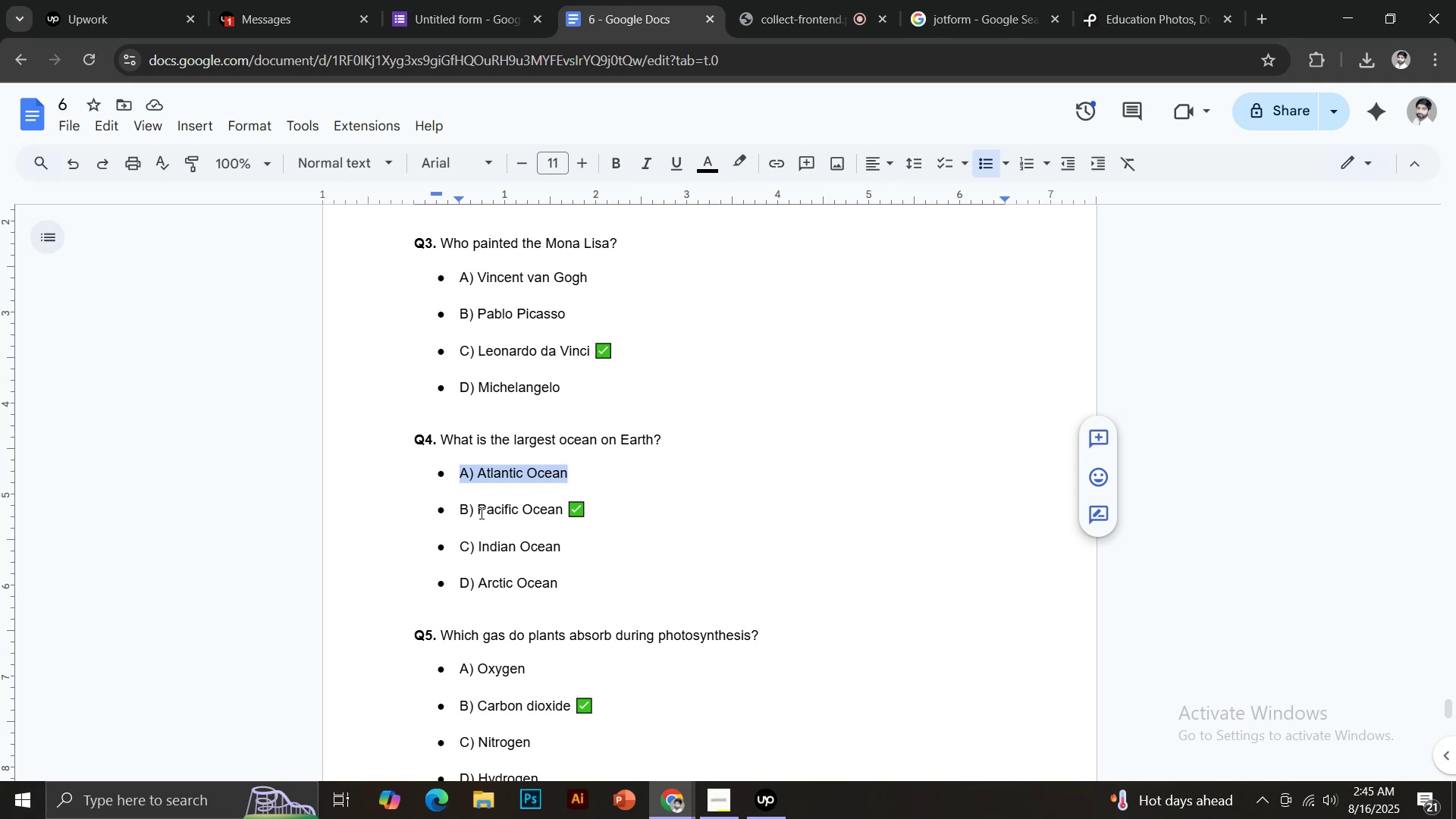 
left_click_drag(start_coordinate=[478, 512], to_coordinate=[563, 513])
 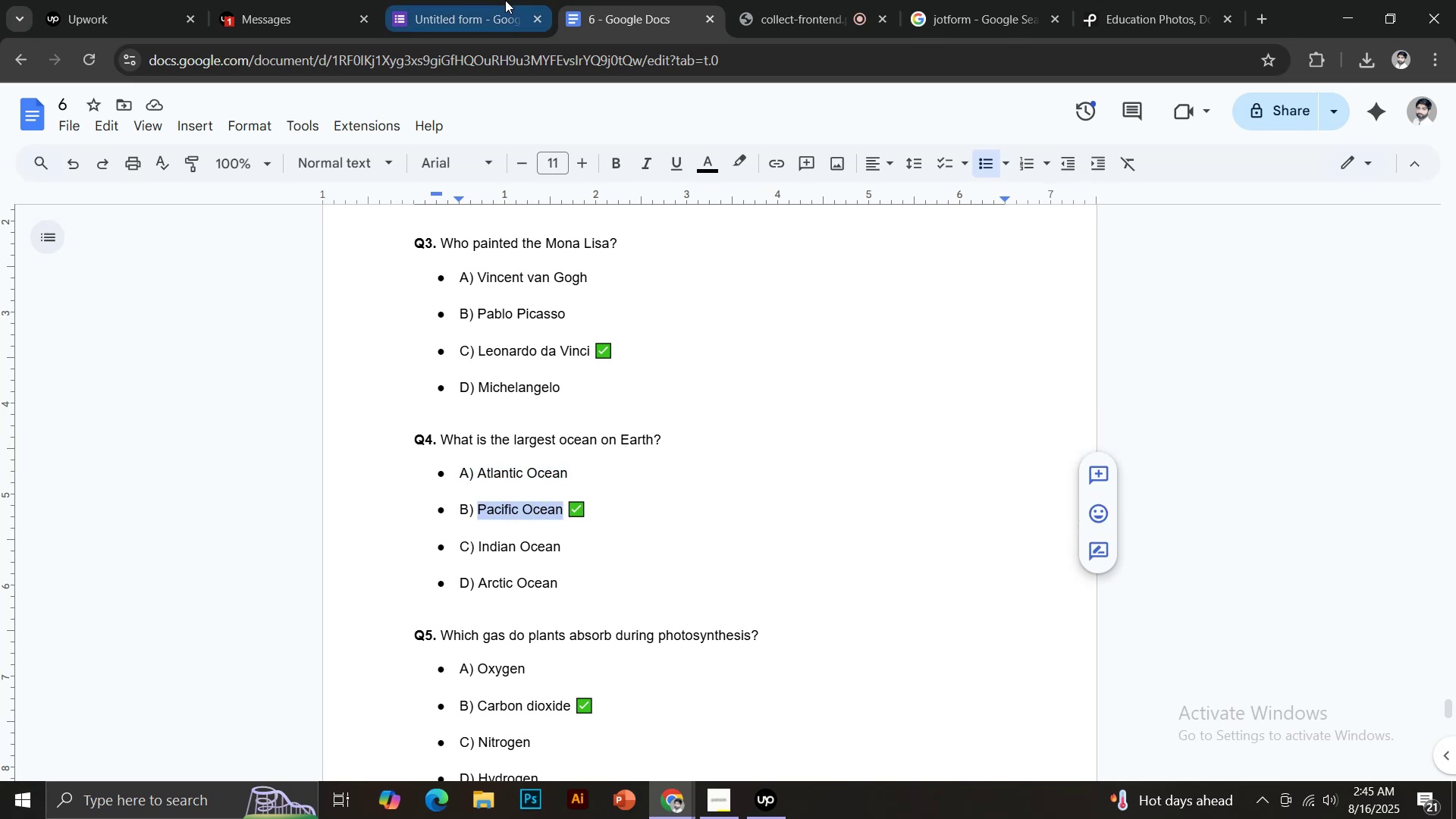 
key(Control+ControlLeft)
 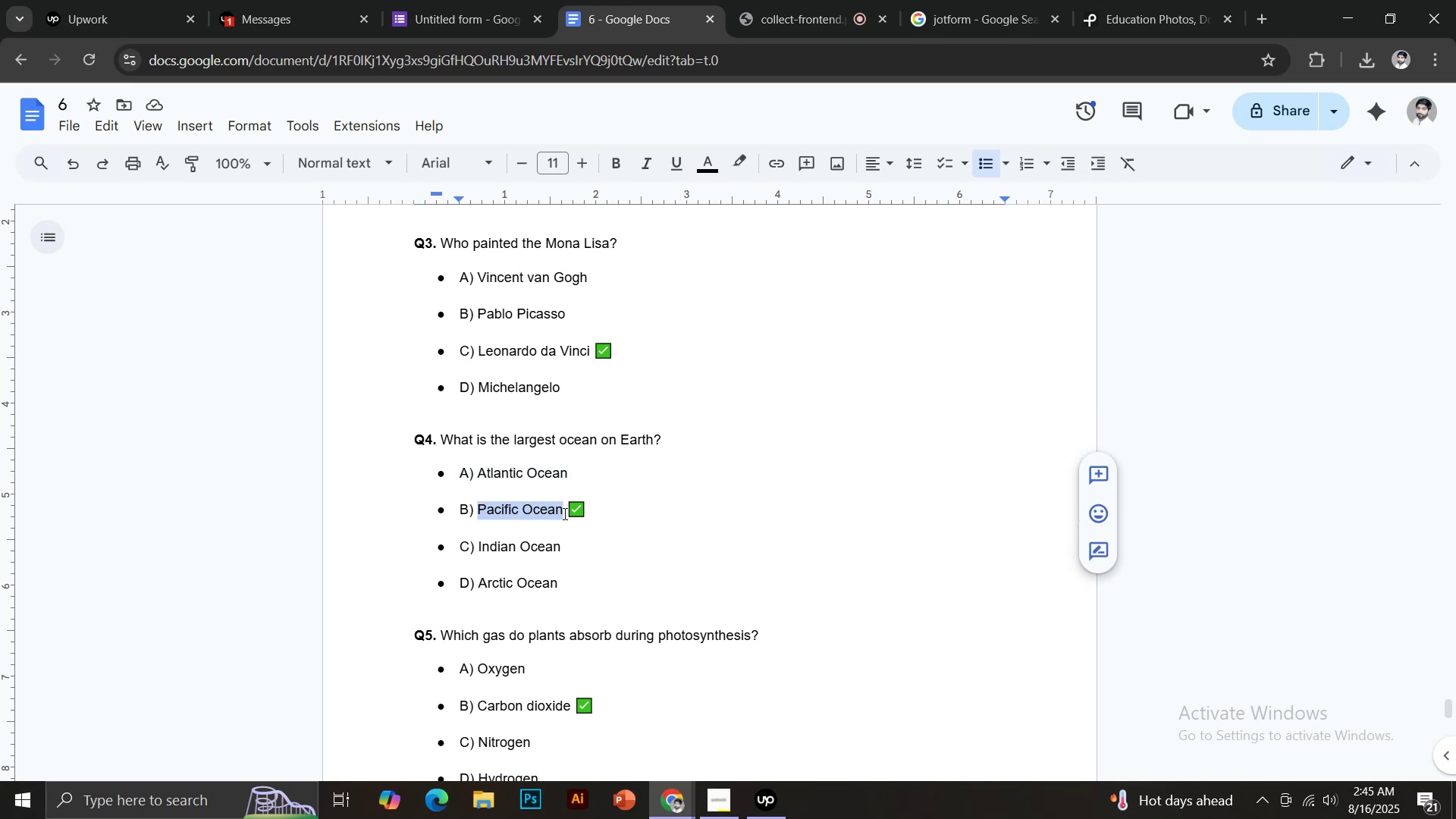 
key(Control+C)
 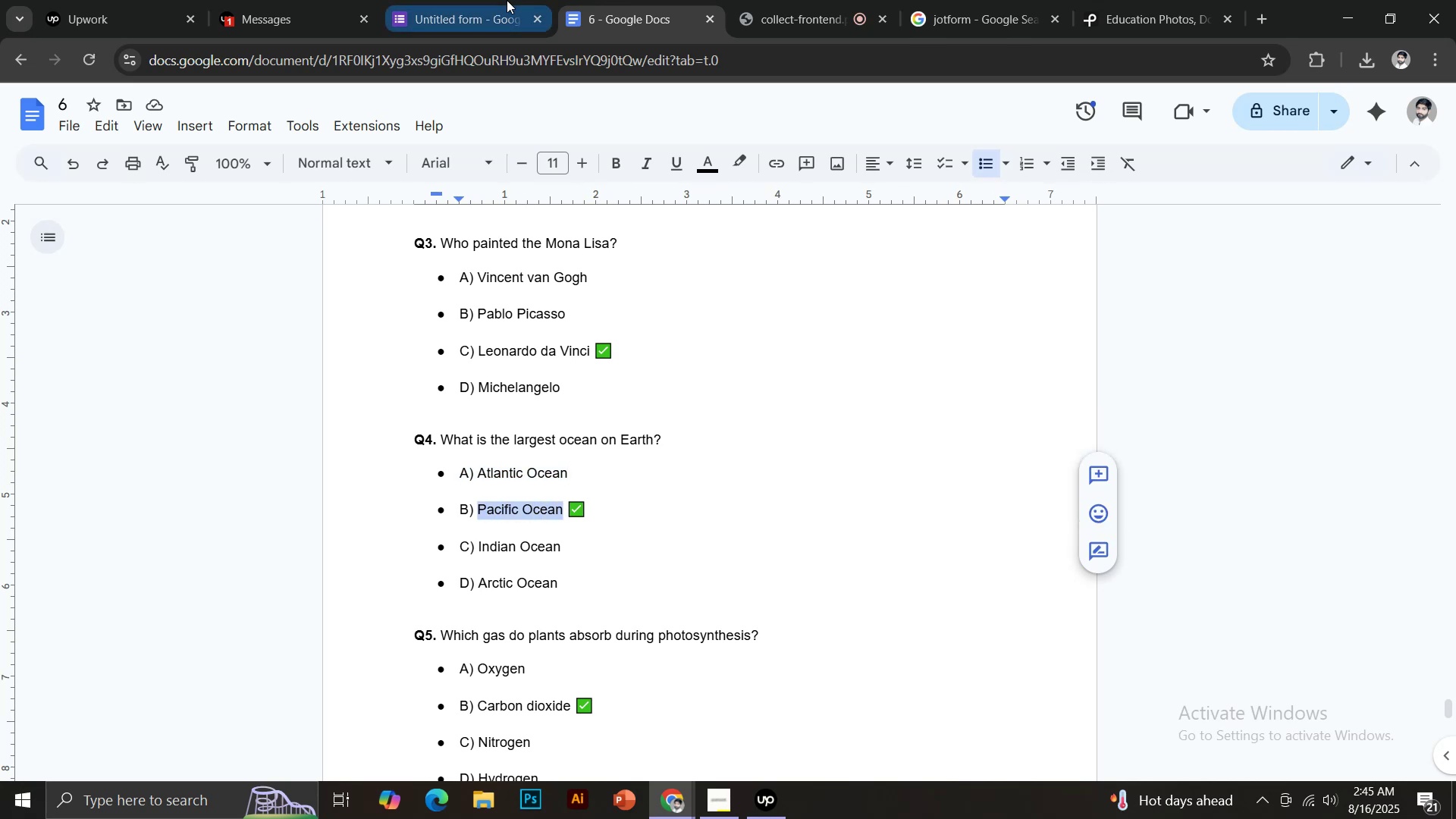 
left_click([505, 0])
 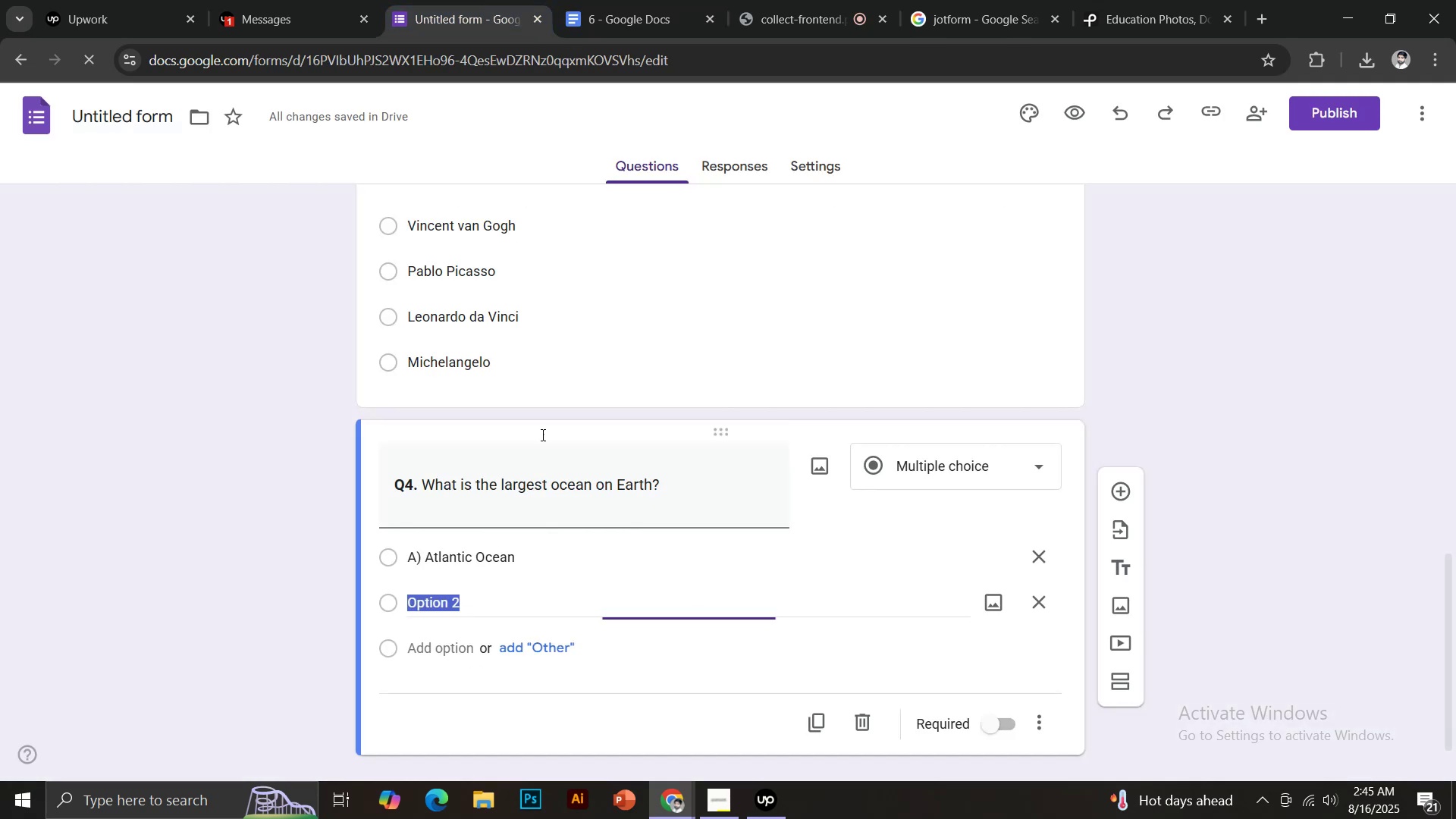 
key(Control+V)
 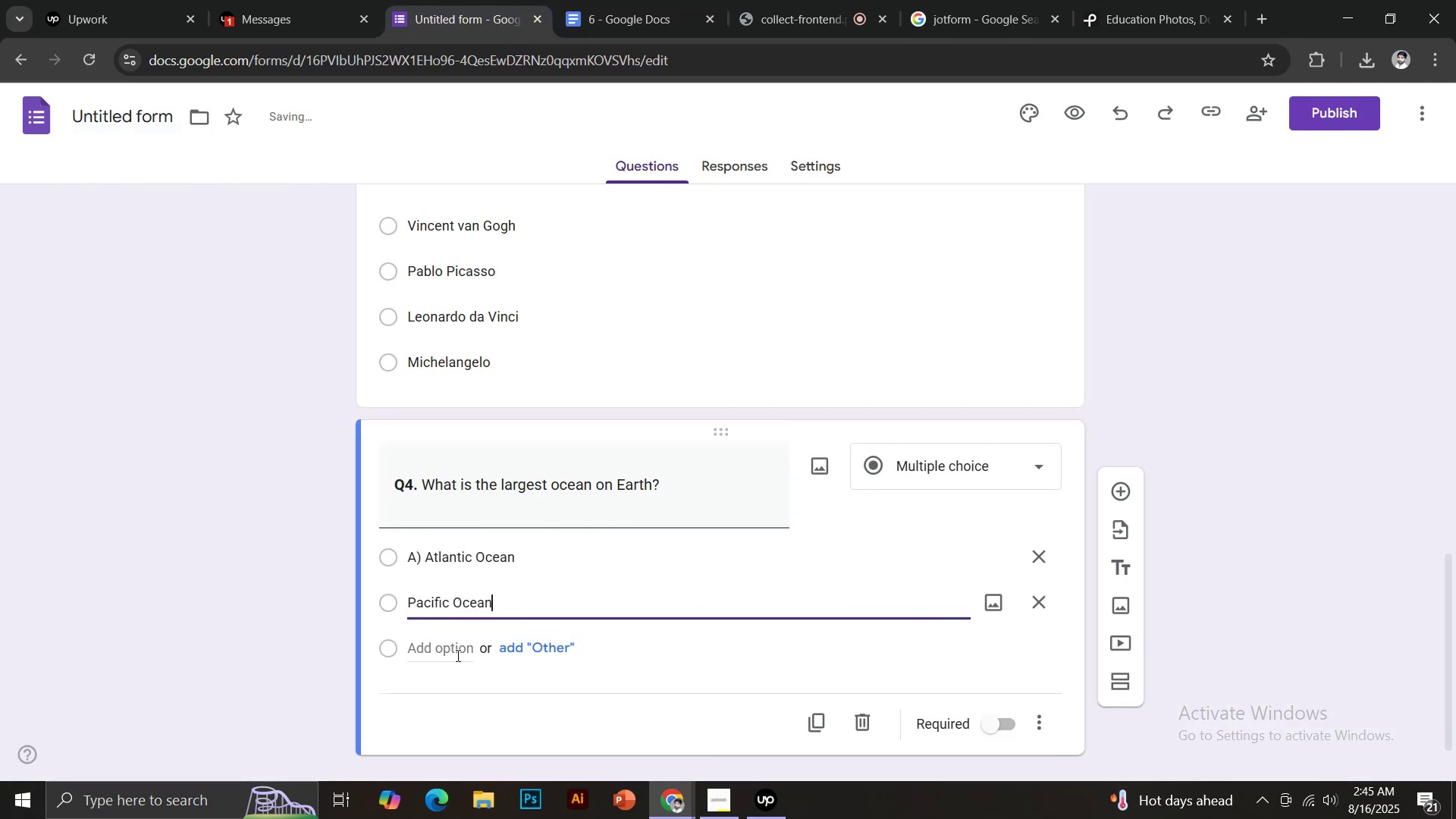 
left_click([446, 650])
 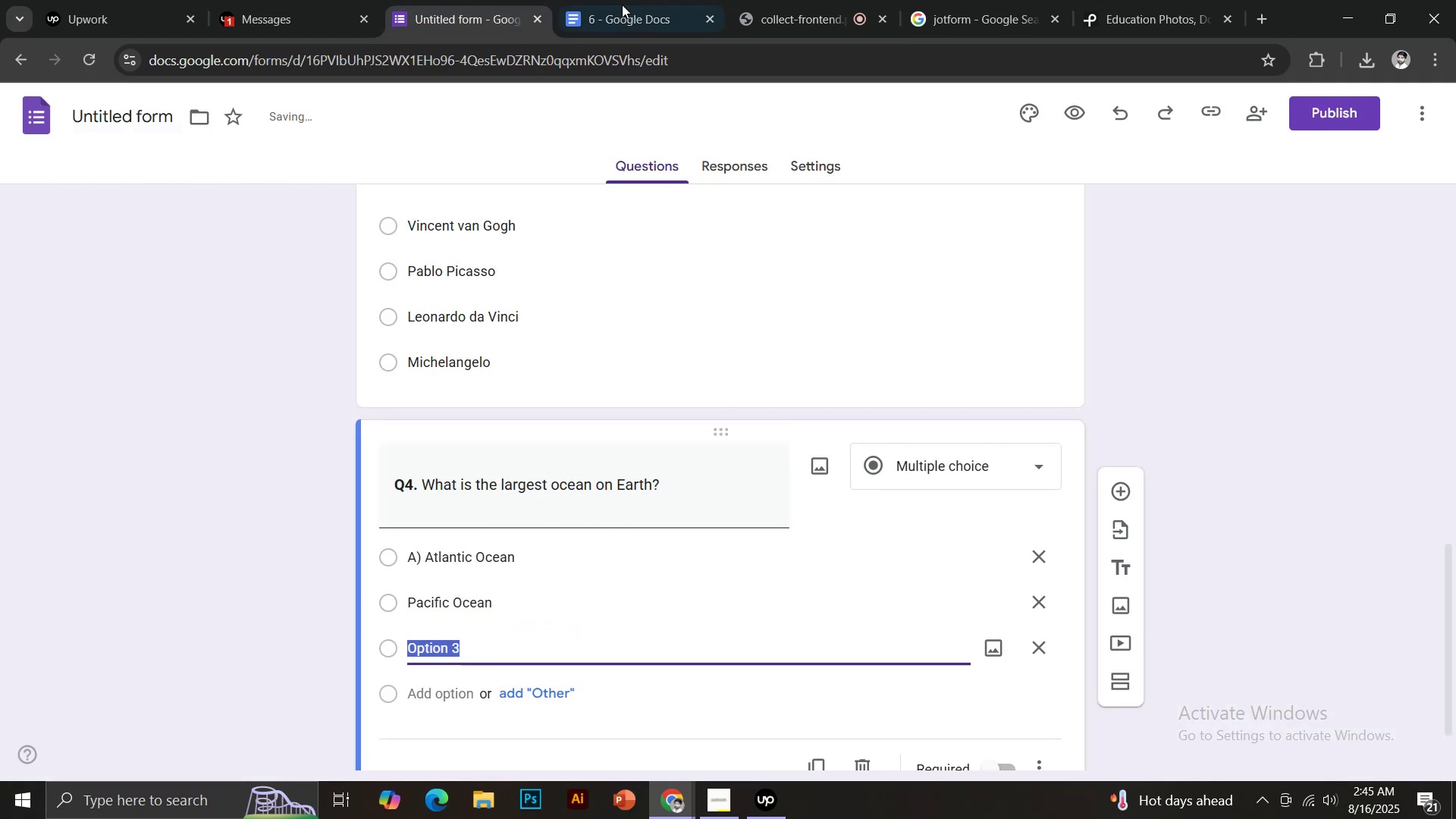 
left_click([623, 0])
 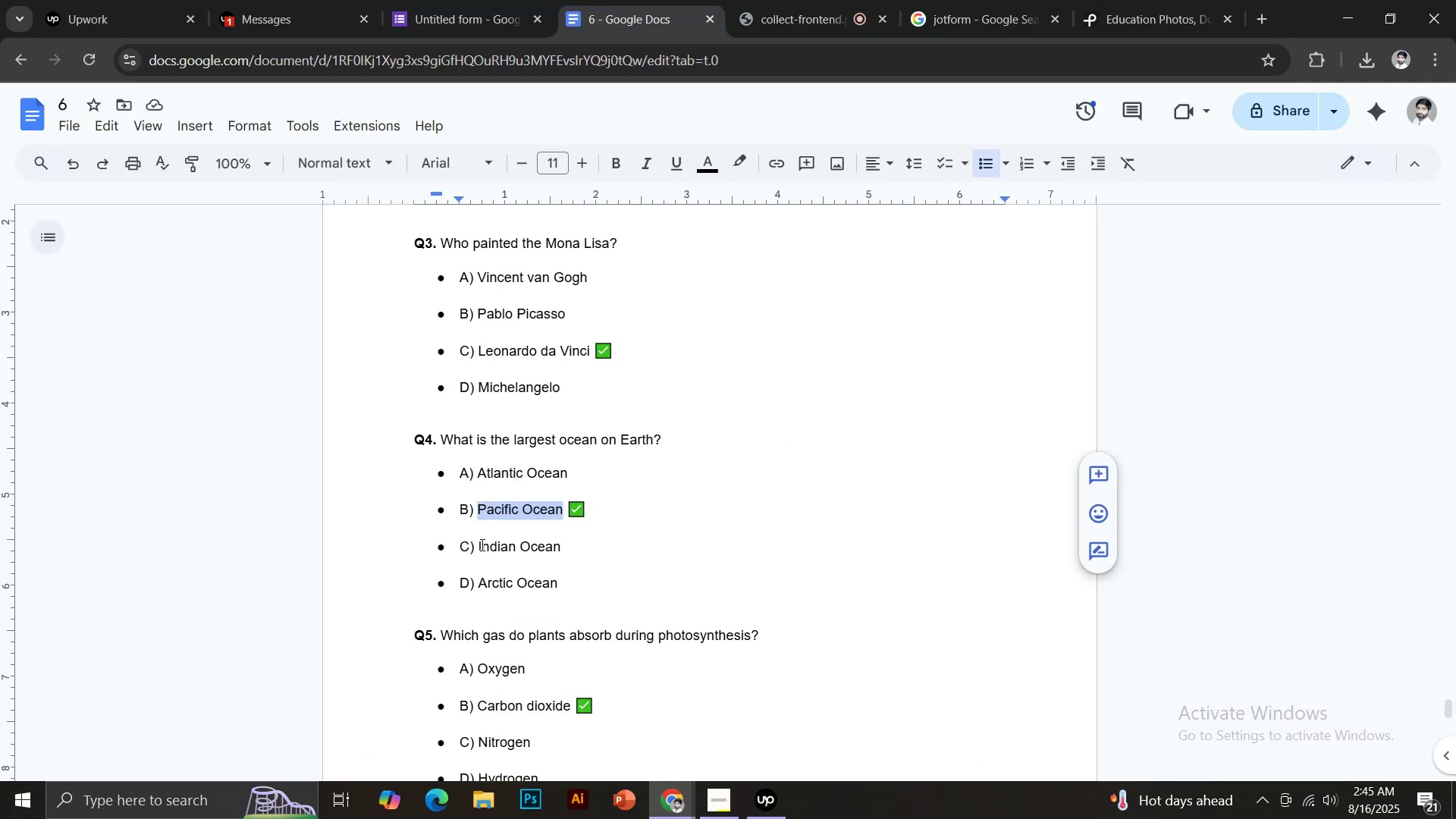 
left_click_drag(start_coordinate=[478, 547], to_coordinate=[569, 553])
 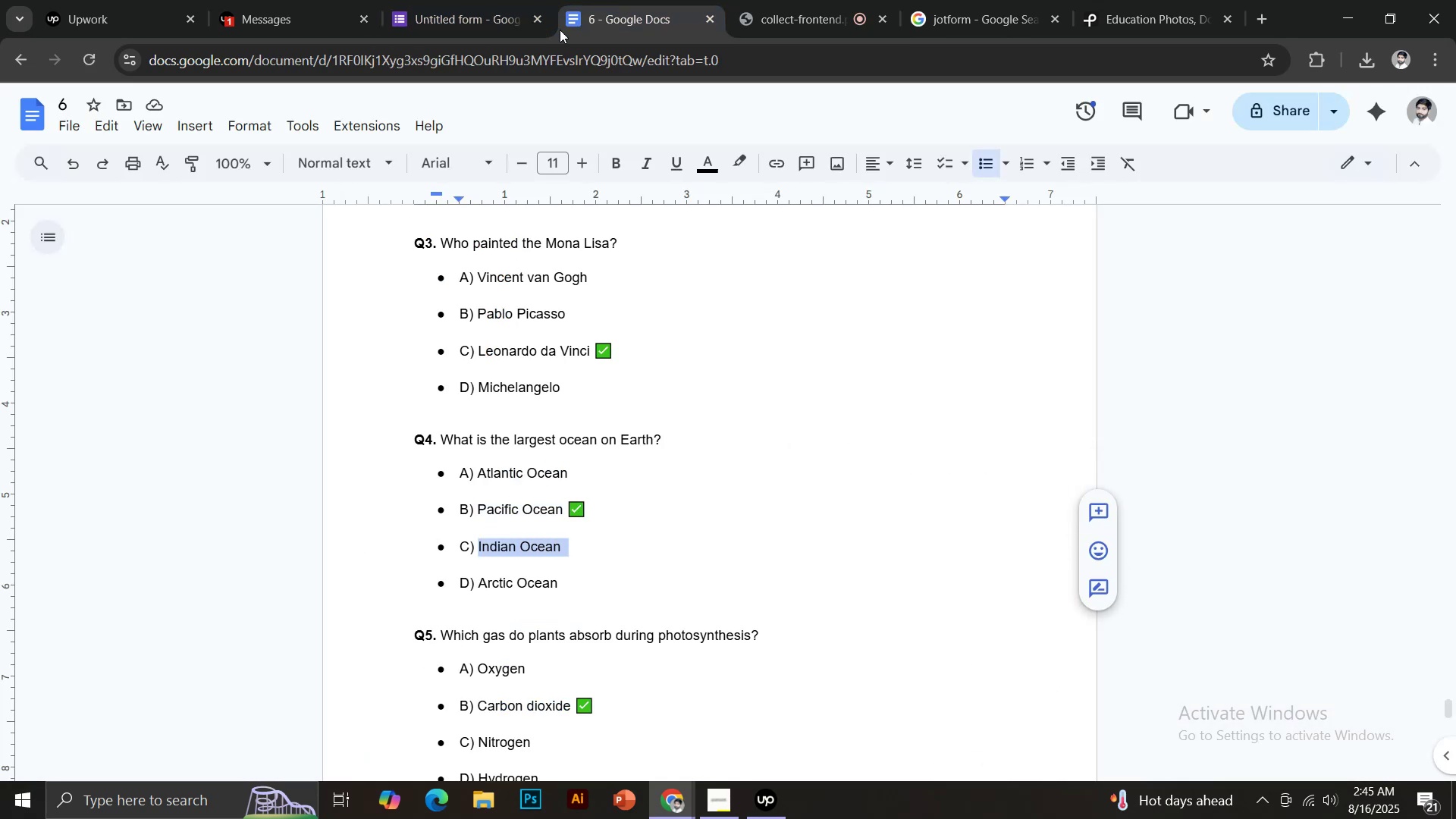 
key(Control+C)
 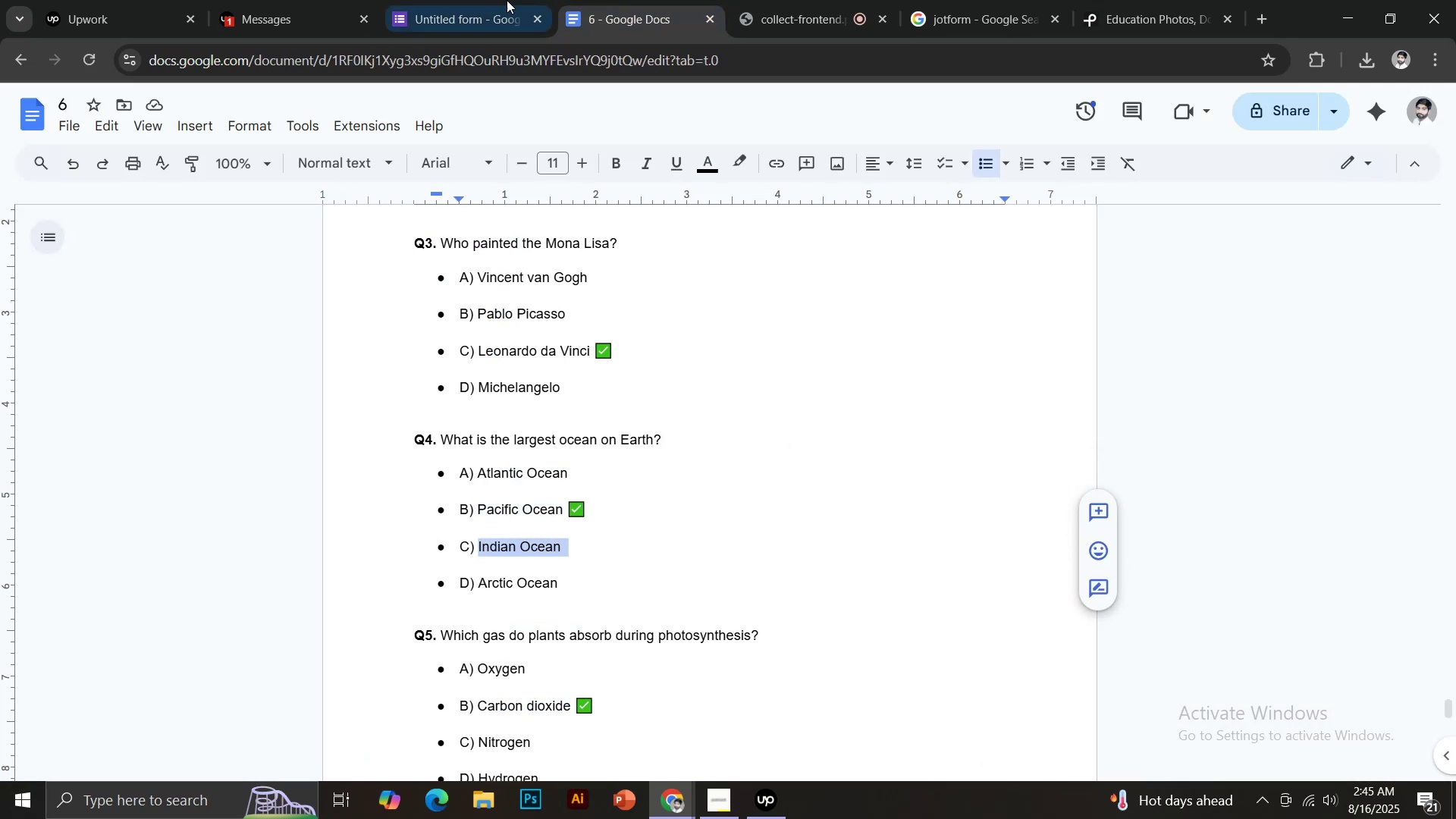 
left_click([494, 0])
 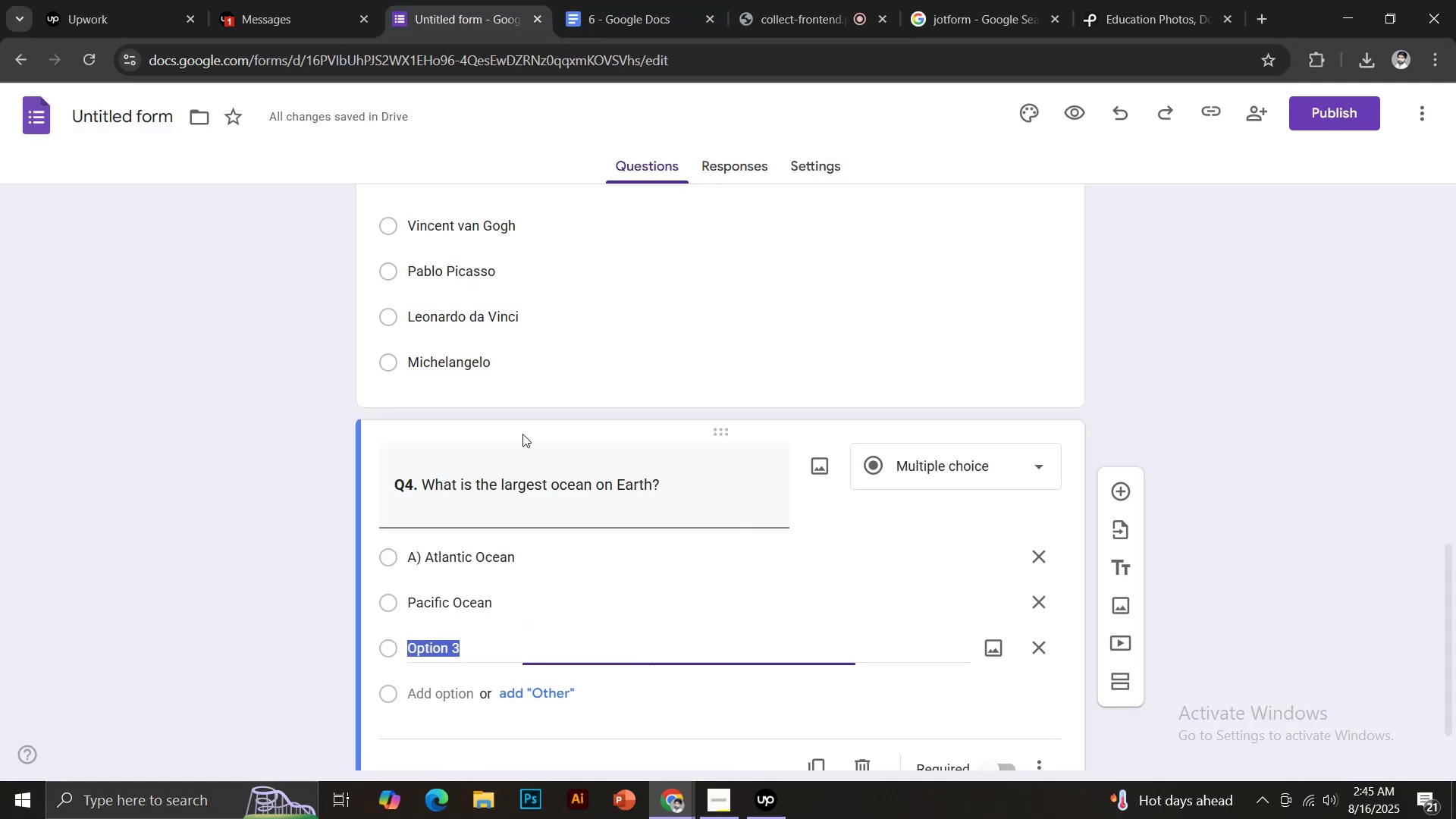 
key(Control+V)
 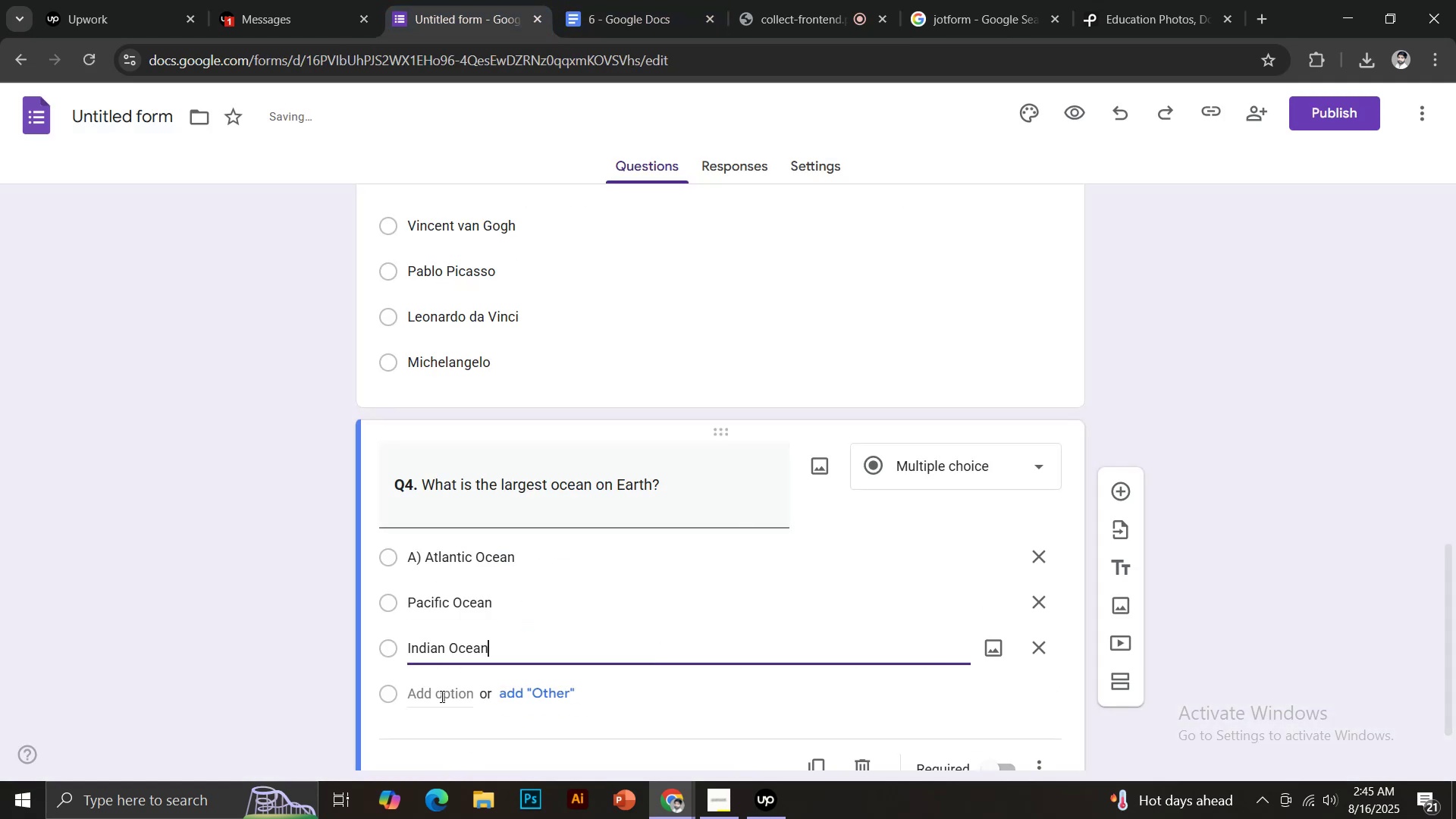 
left_click([438, 697])
 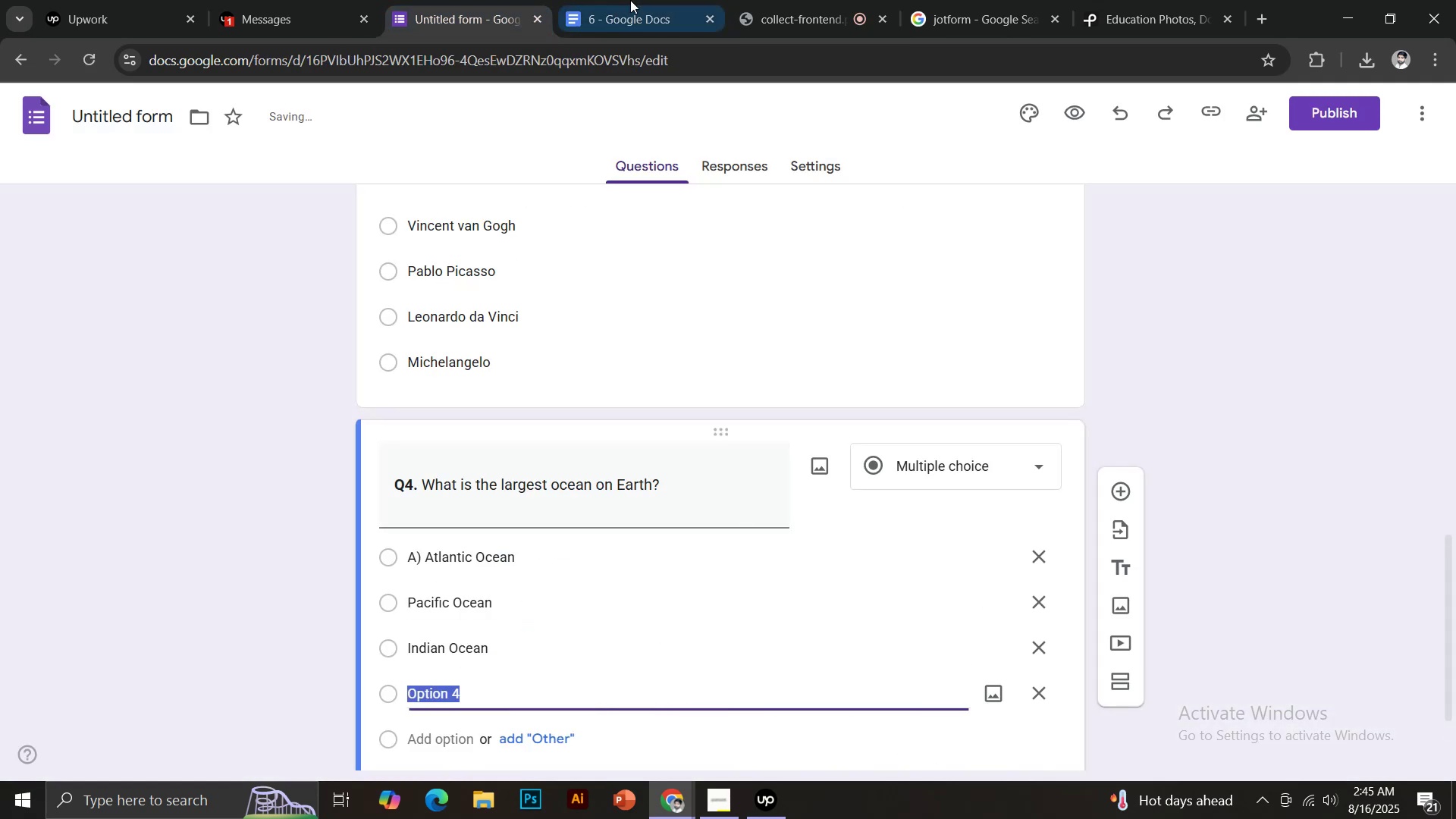 
left_click([630, 0])
 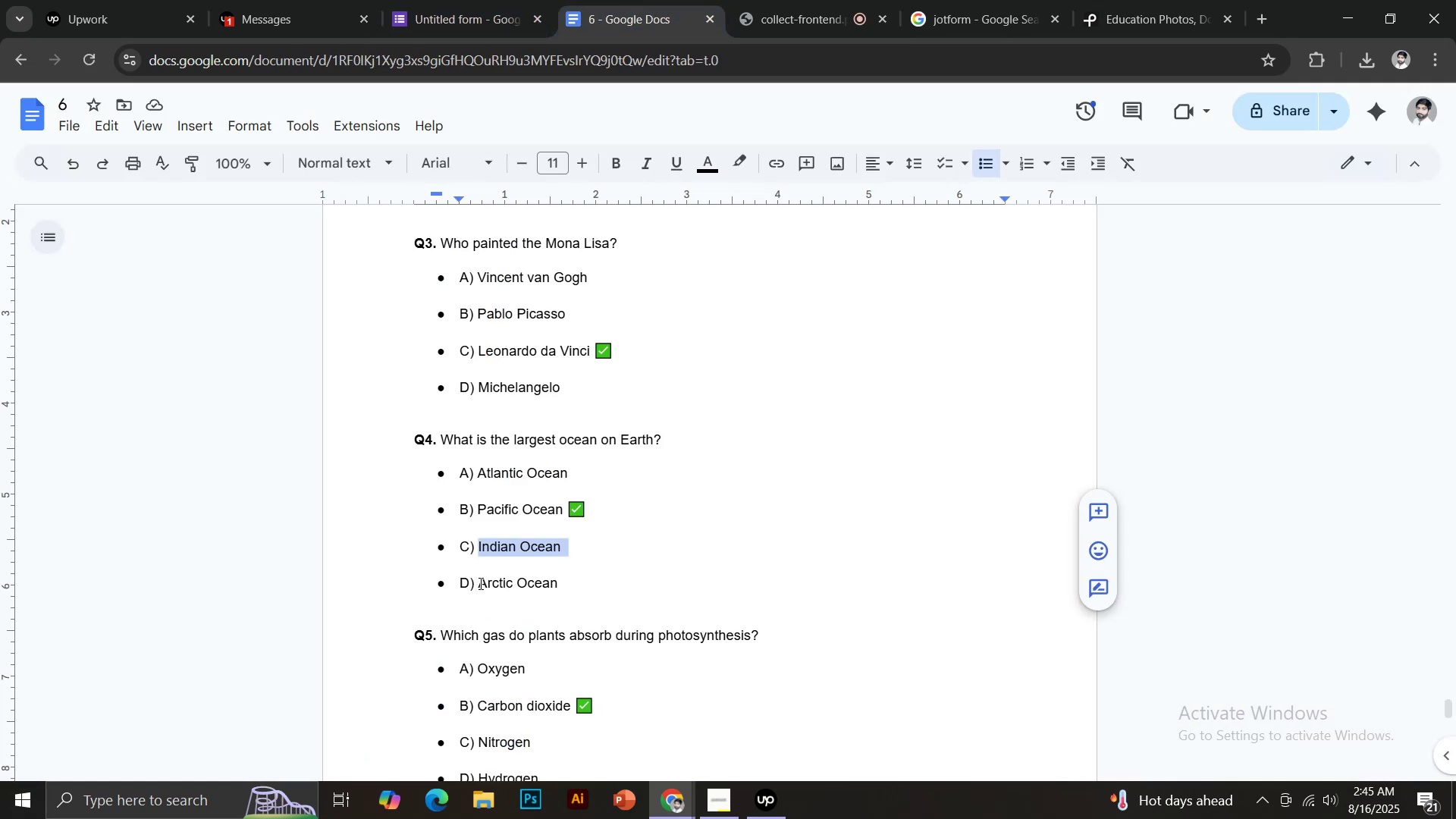 
left_click_drag(start_coordinate=[481, 583], to_coordinate=[567, 582])
 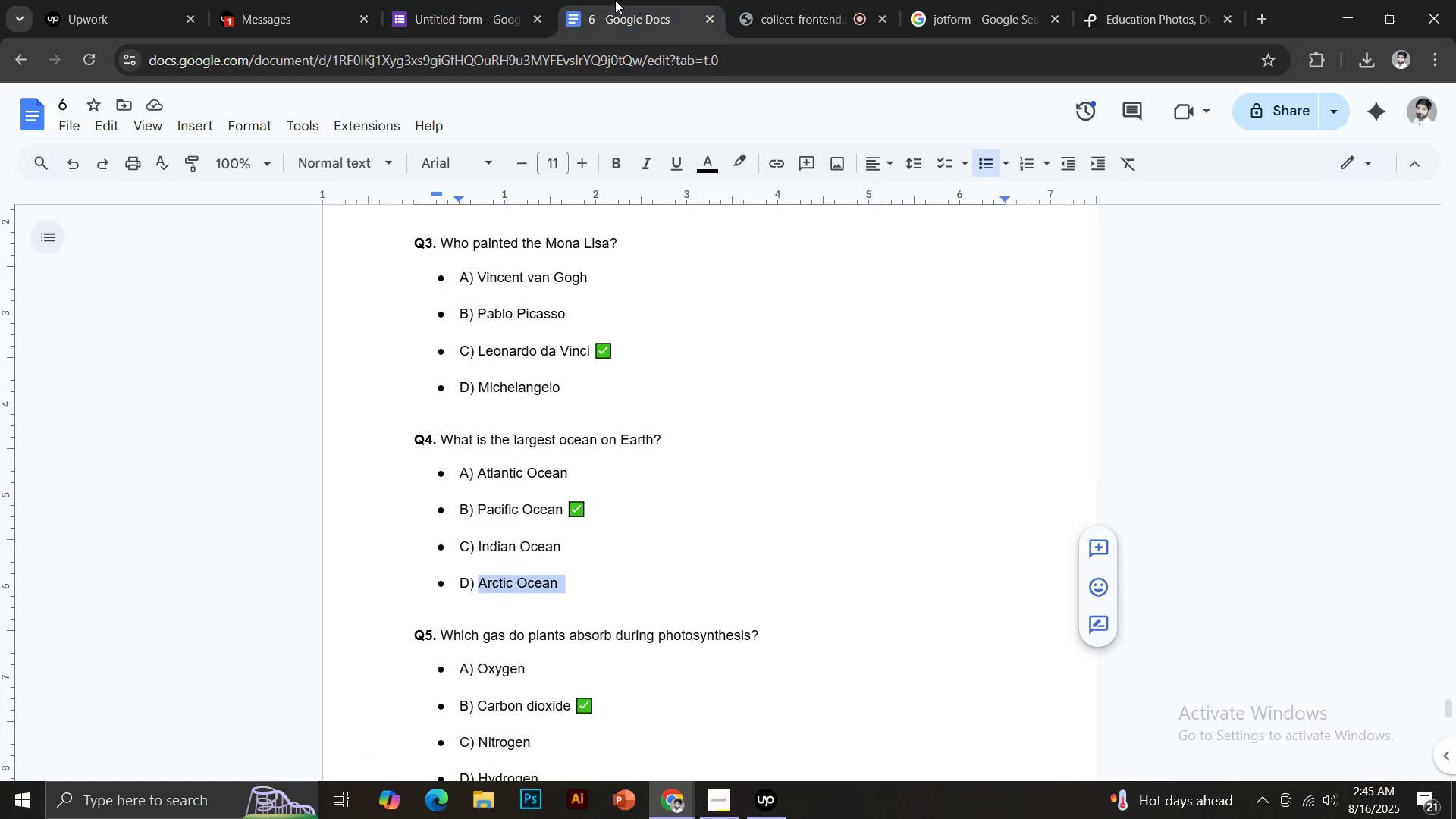 
key(Control+C)
 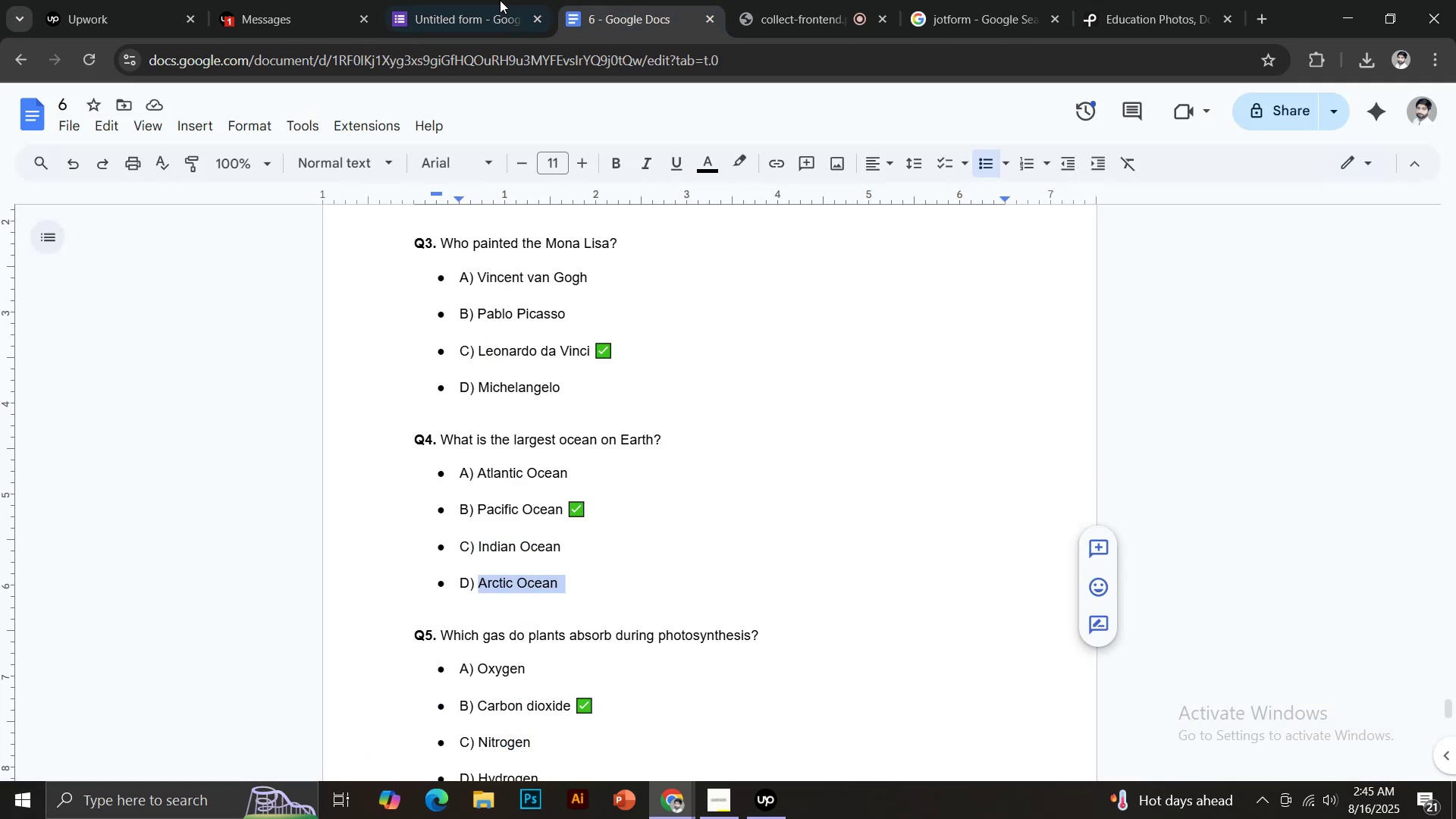 
left_click([500, 0])
 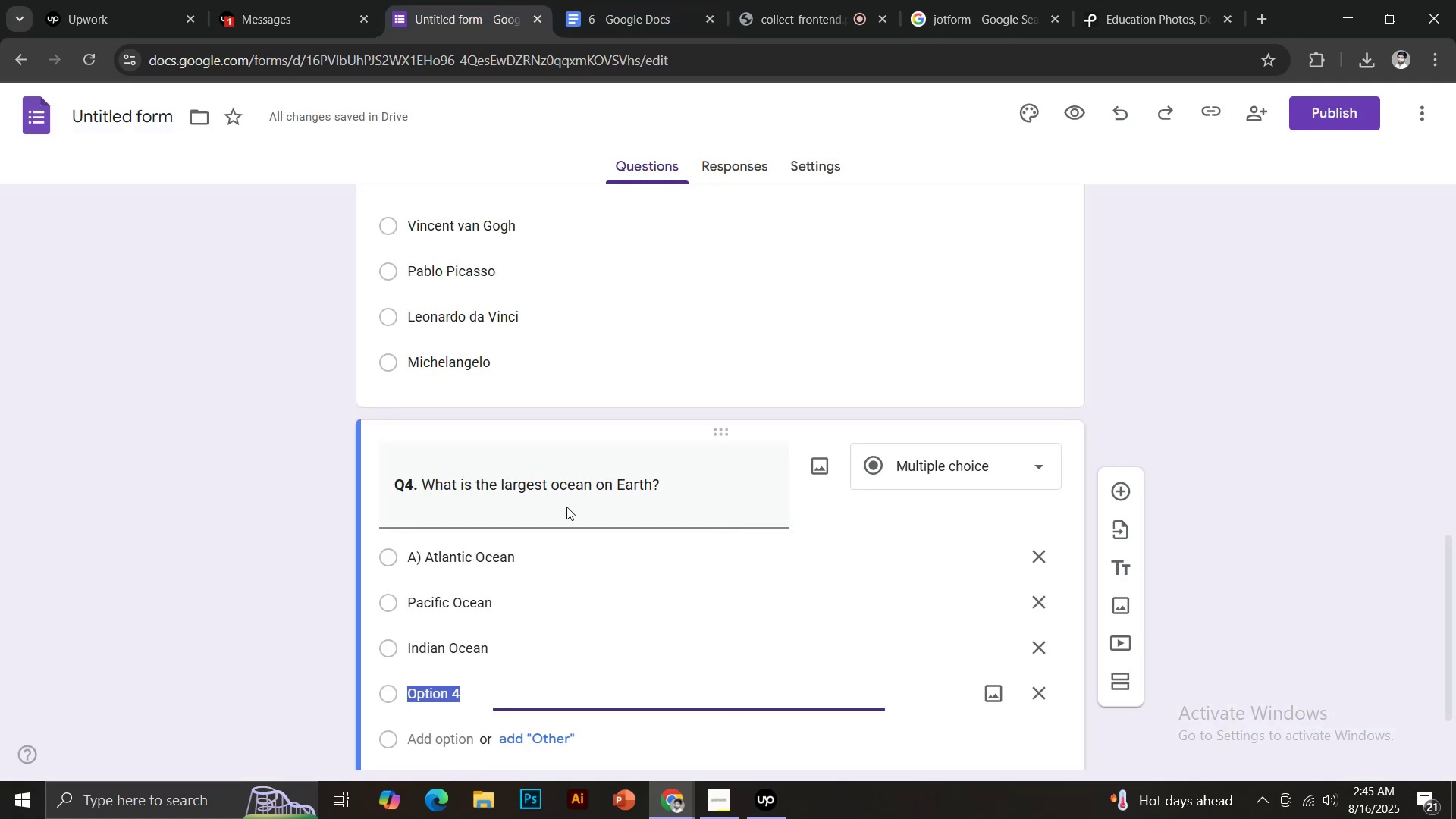 
key(Control+V)
 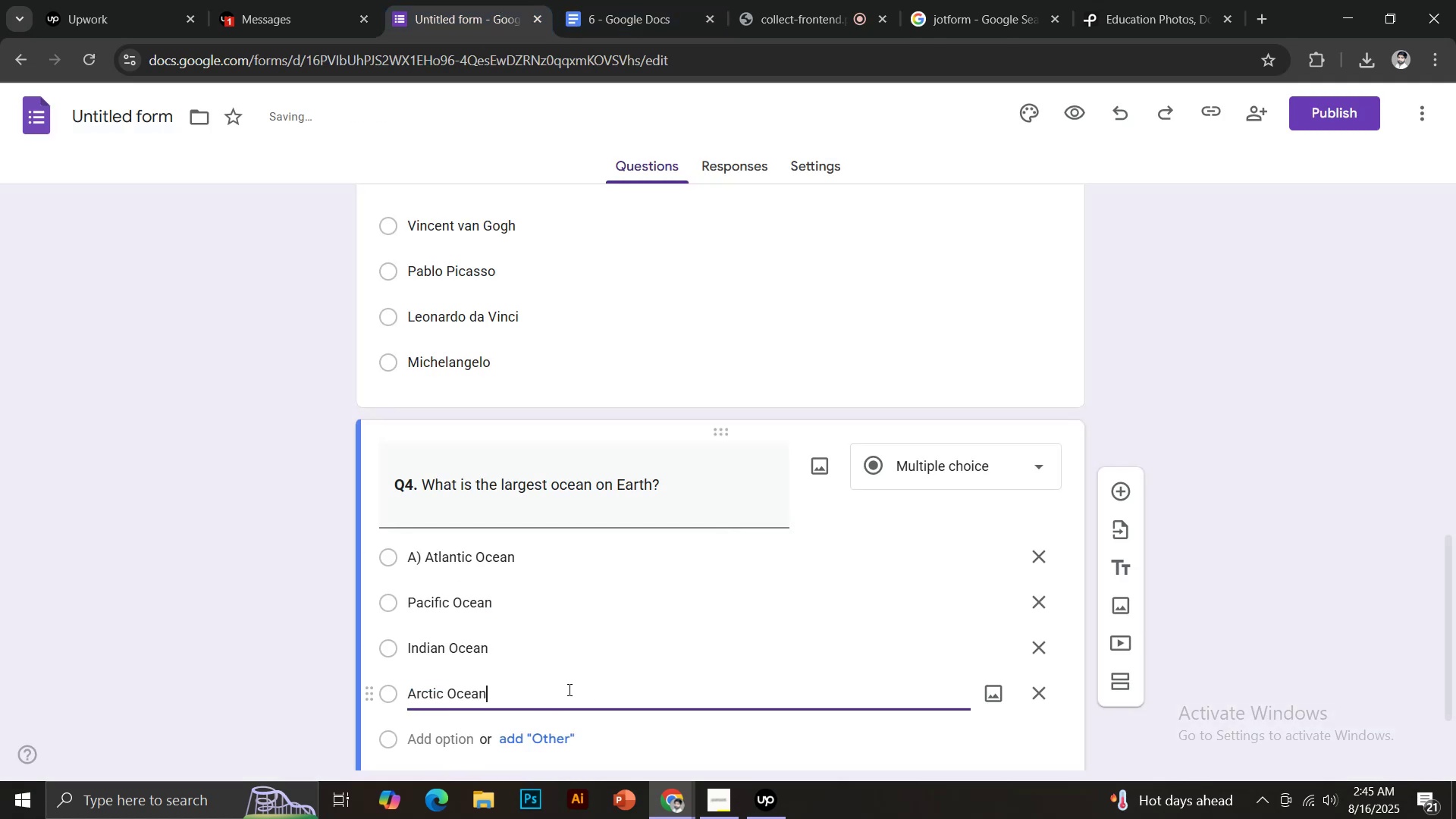 
scroll: coordinate [574, 681], scroll_direction: down, amount: 3.0
 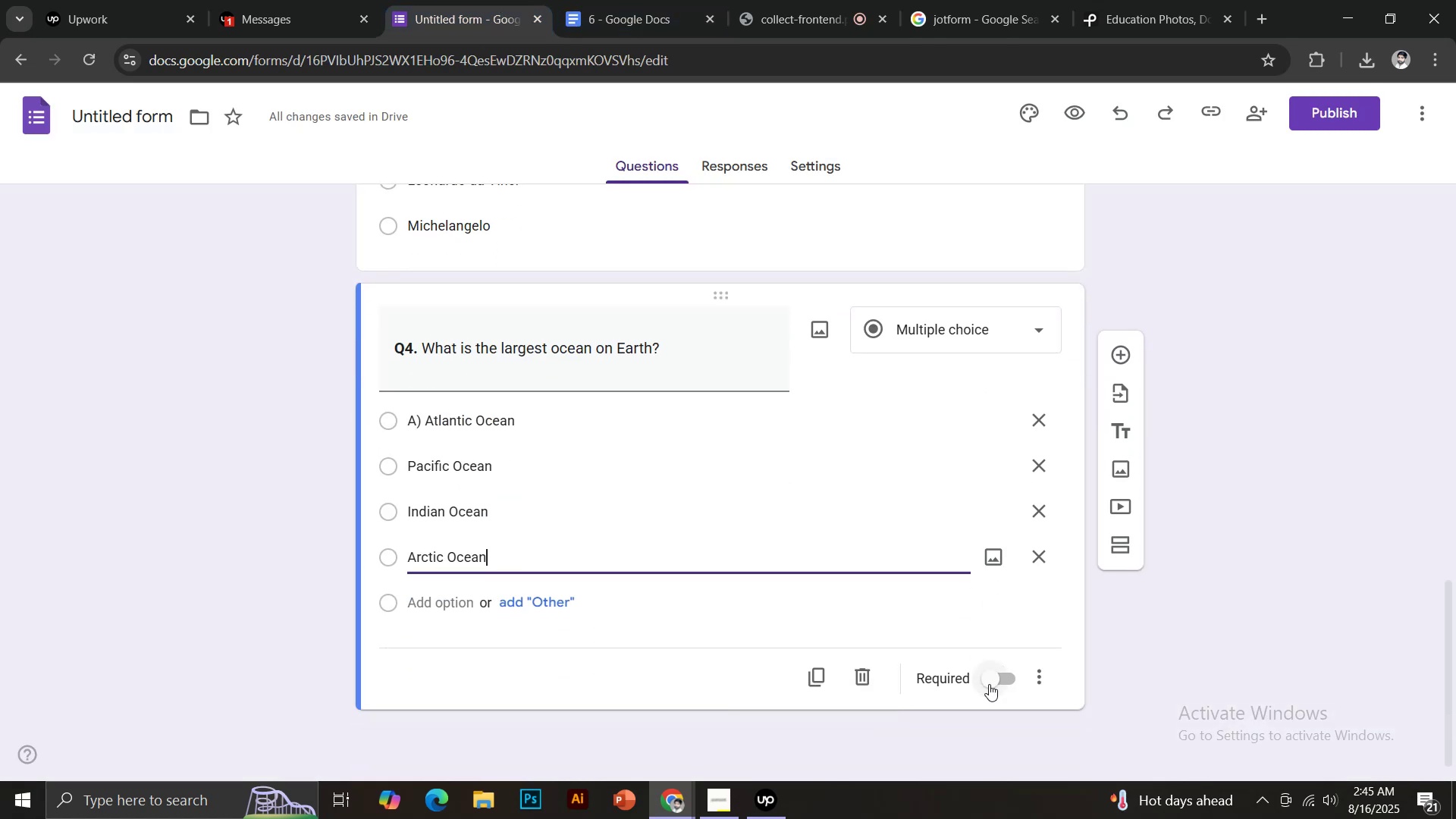 
left_click([989, 684])
 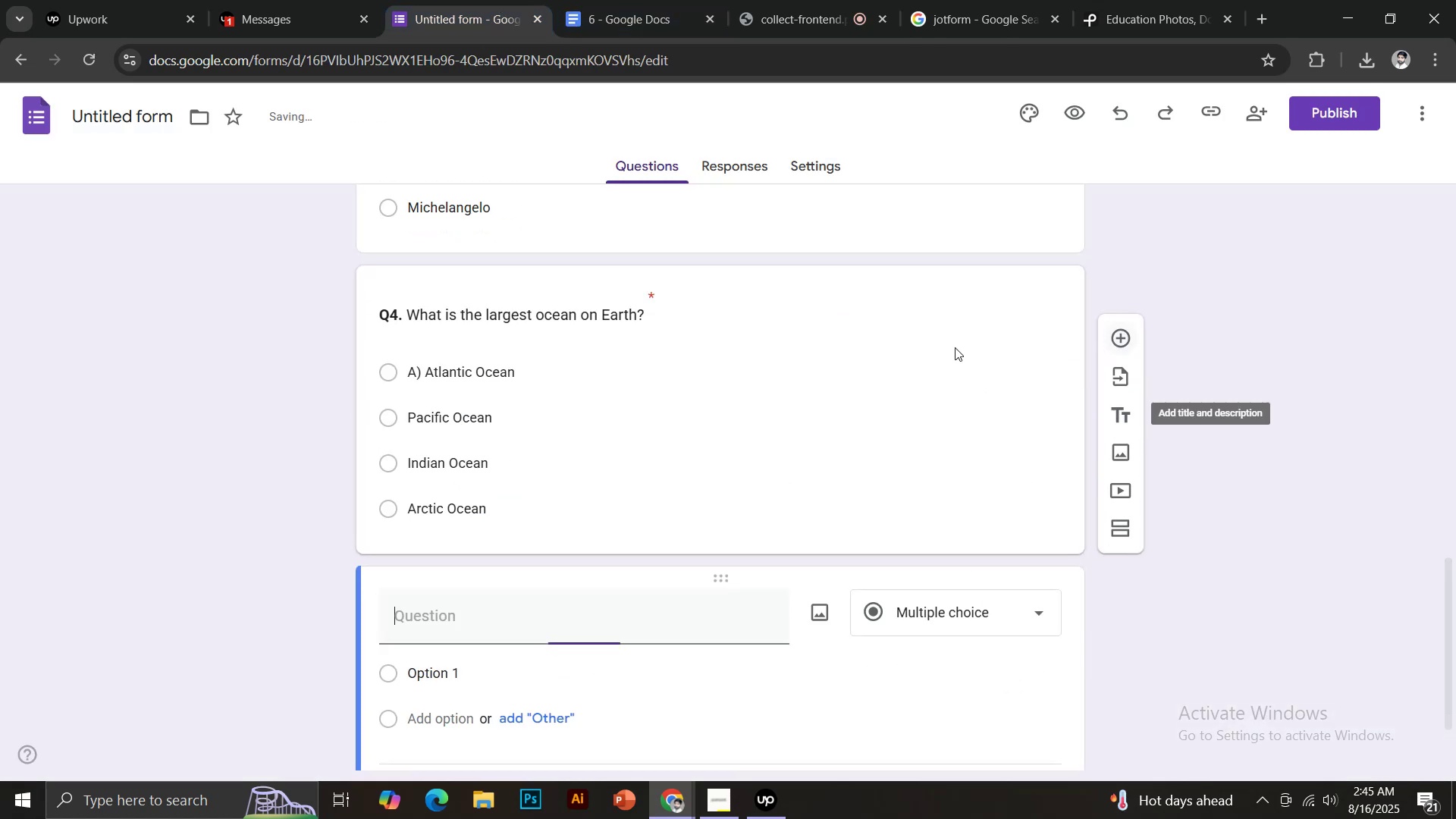 
left_click([633, 0])
 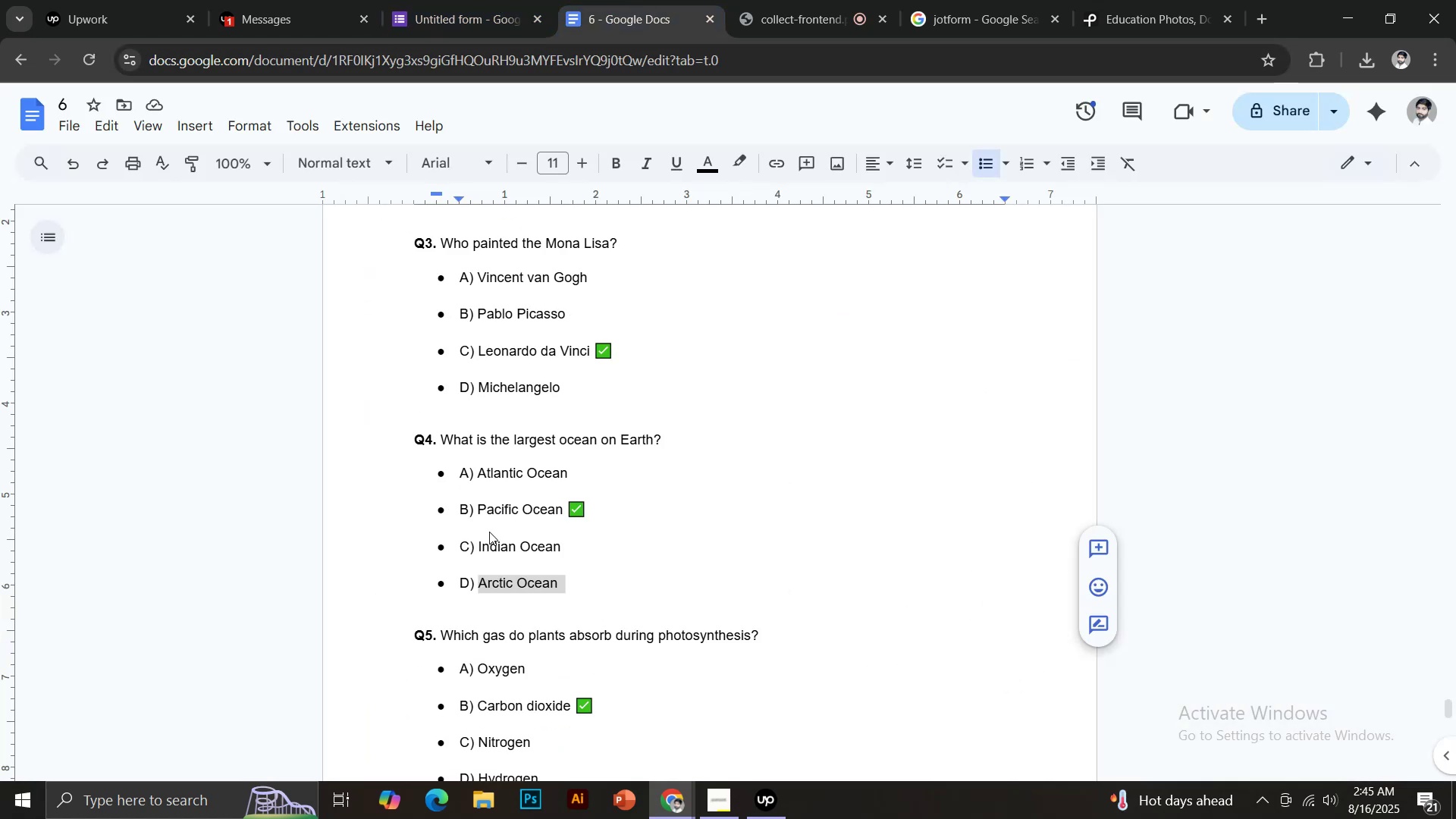 
scroll: coordinate [485, 557], scroll_direction: down, amount: 3.0
 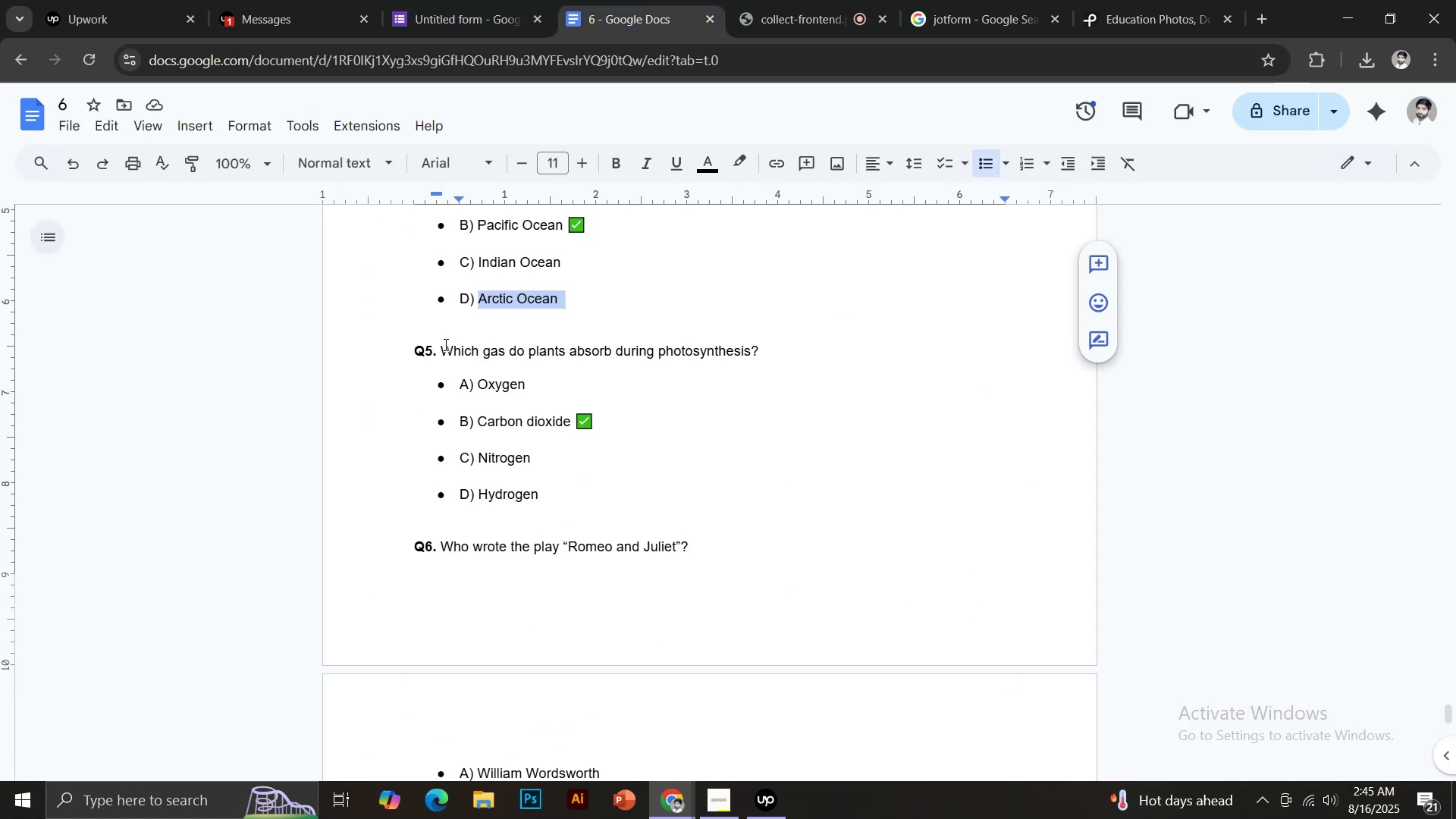 
left_click_drag(start_coordinate=[444, 344], to_coordinate=[760, 348])
 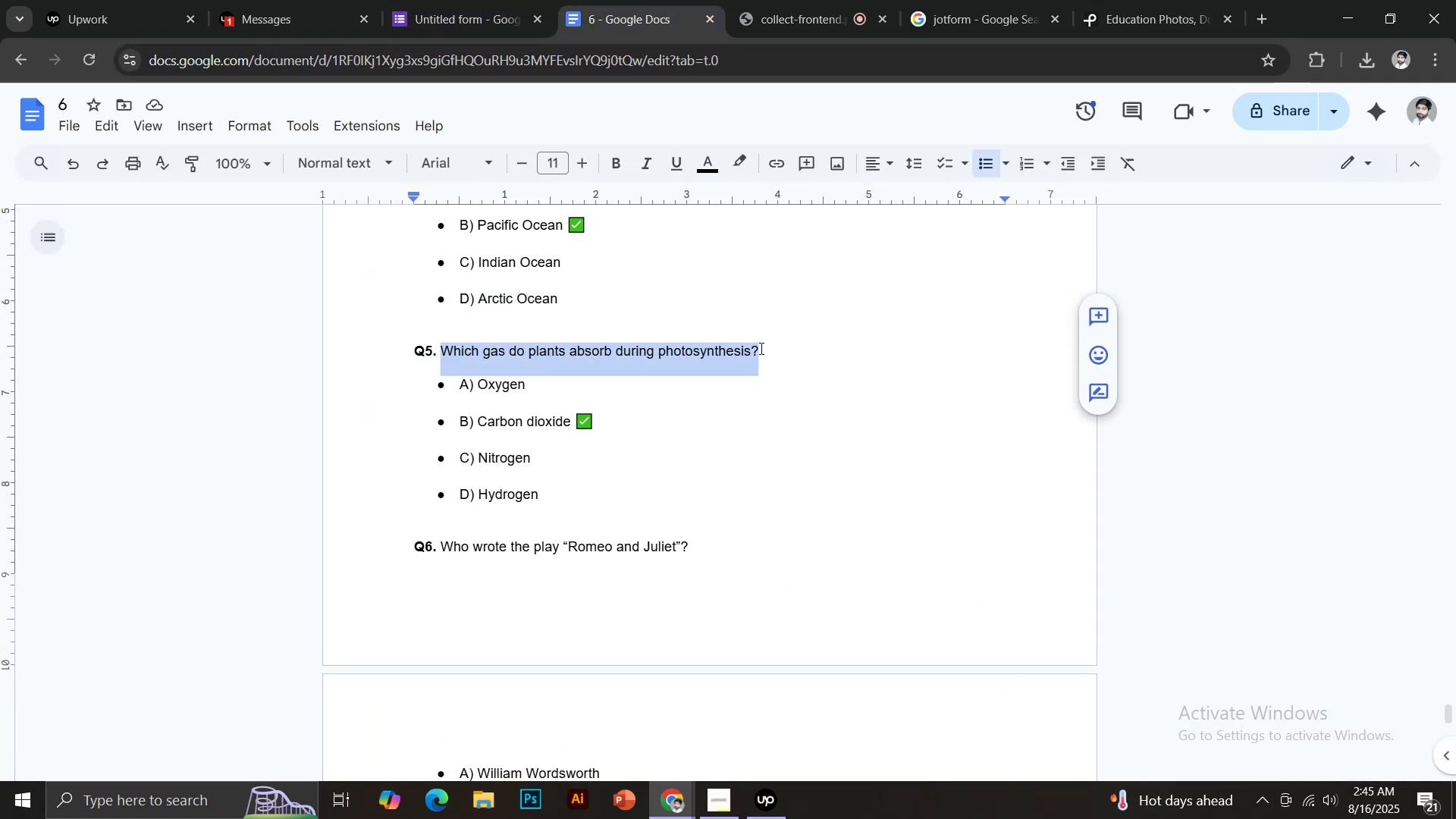 
key(Control+ControlLeft)
 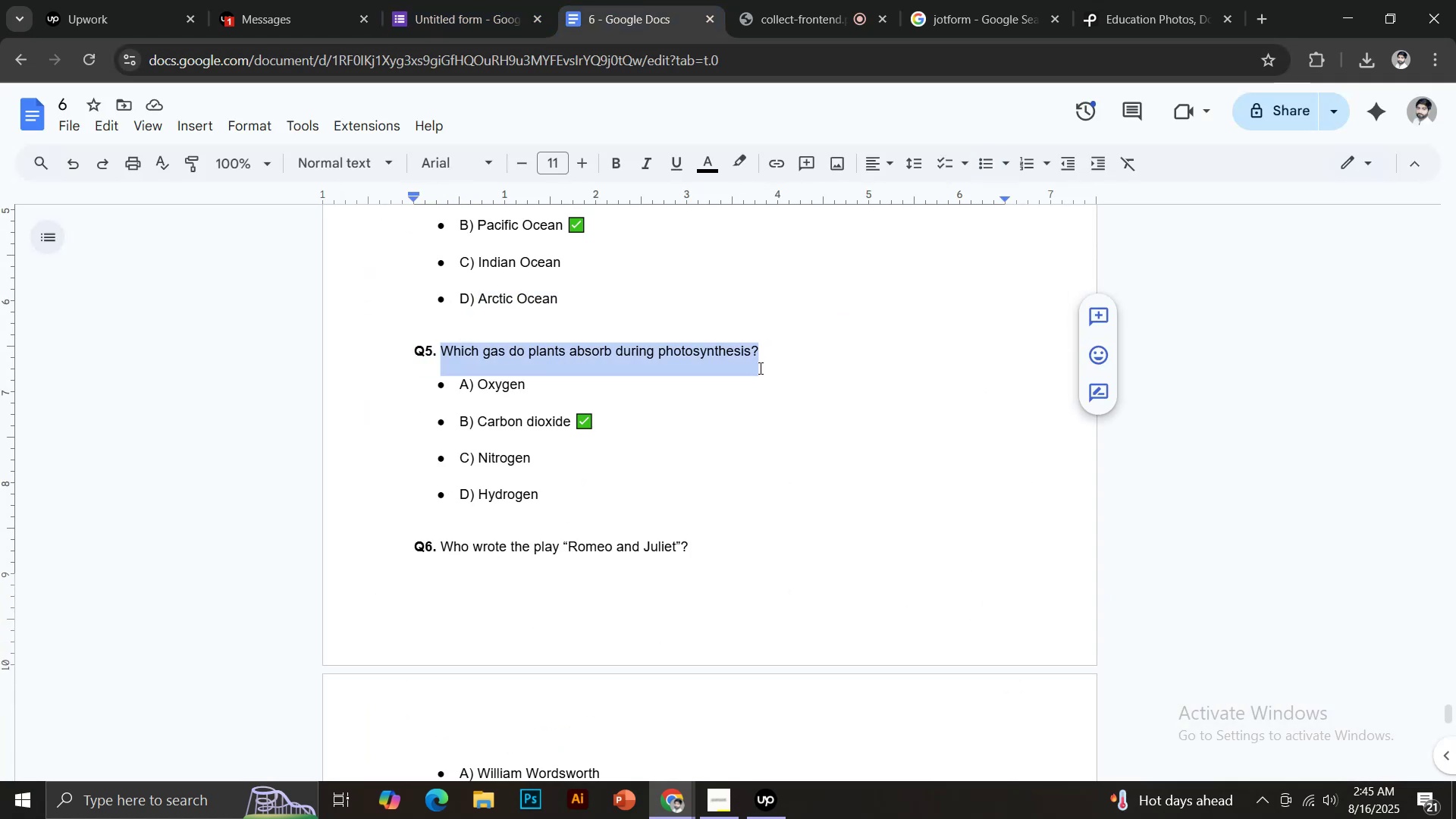 
key(Control+C)
 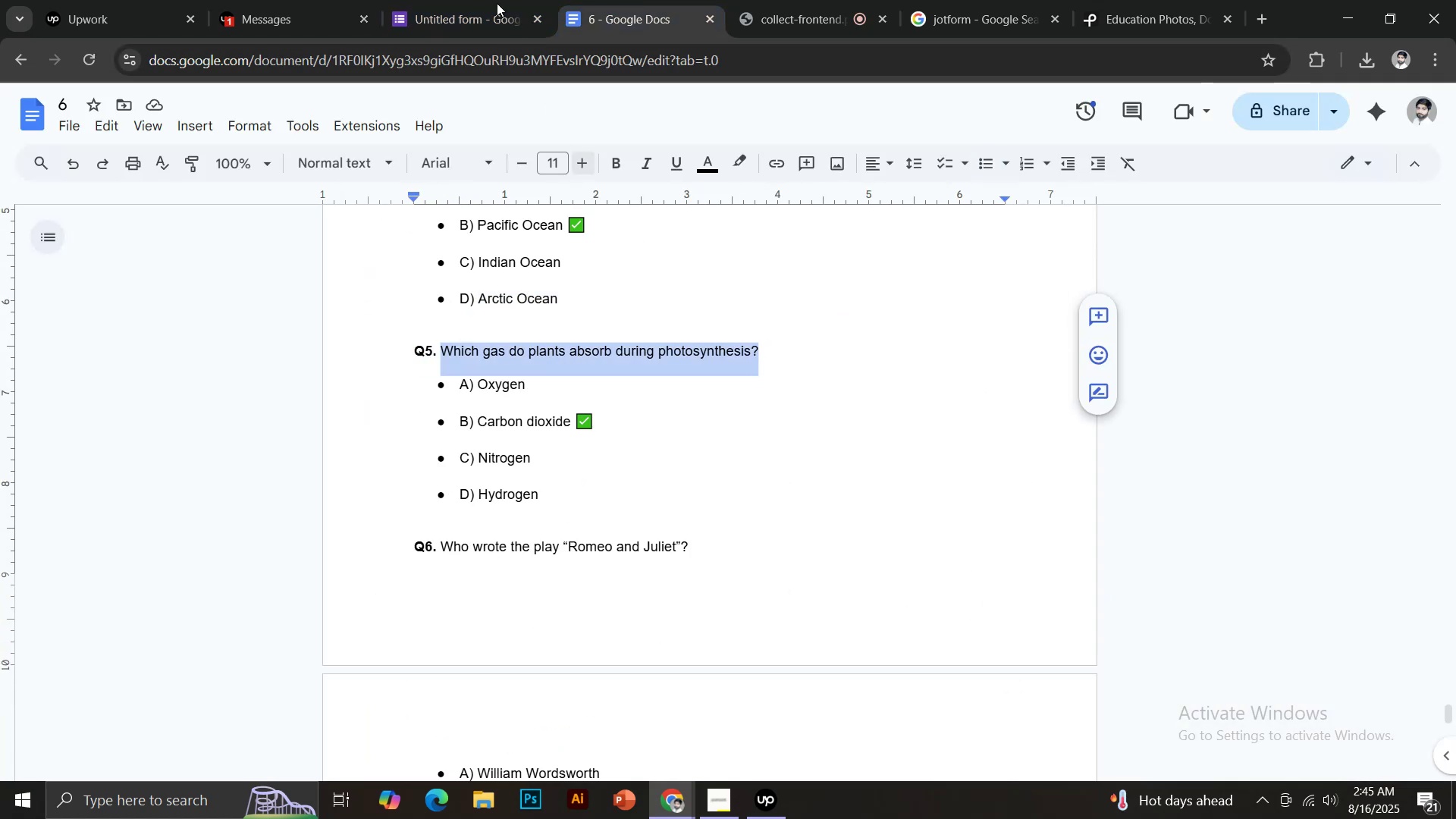 
left_click([495, 0])
 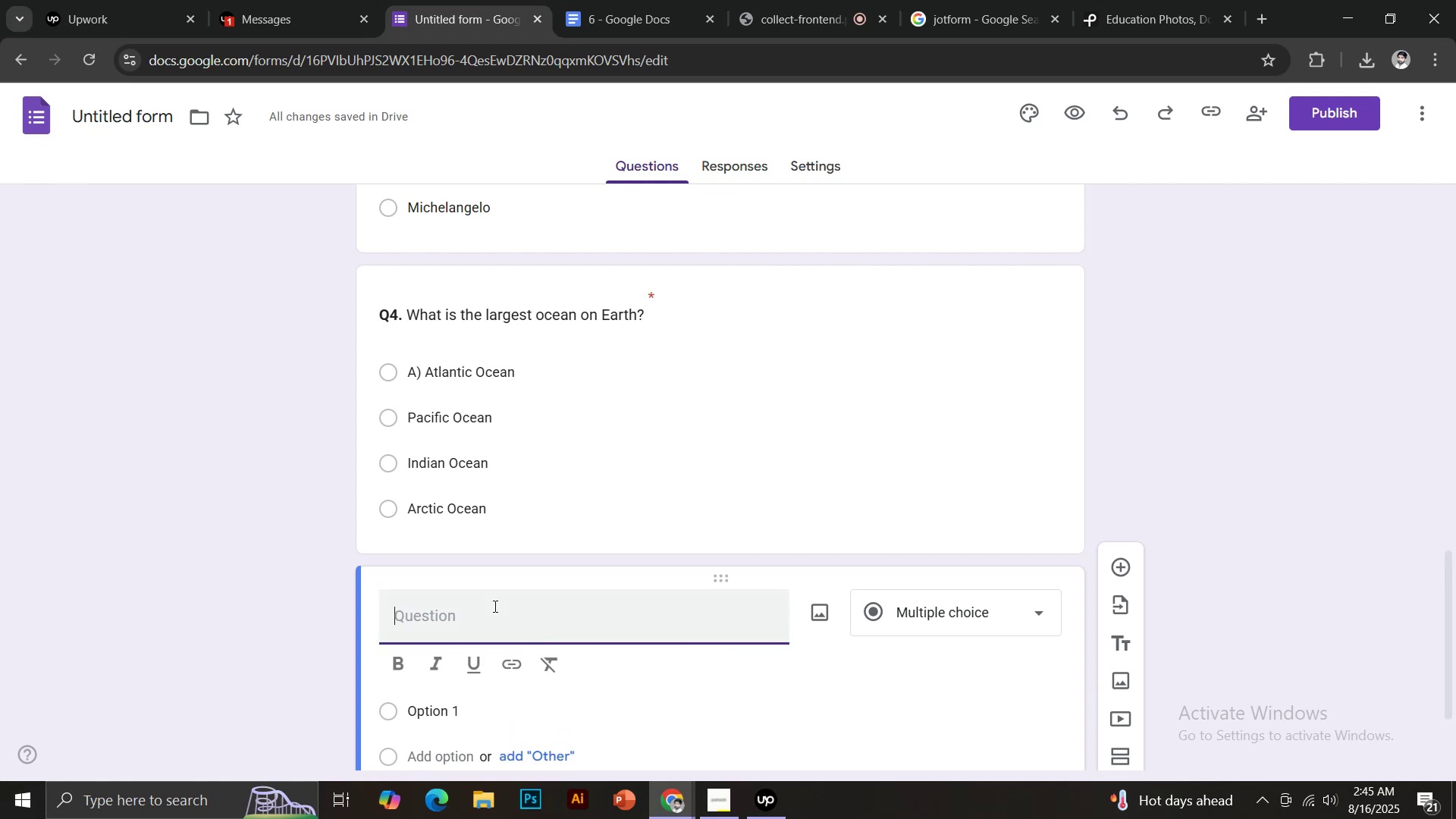 
hold_key(key=ControlLeft, duration=1.05)
 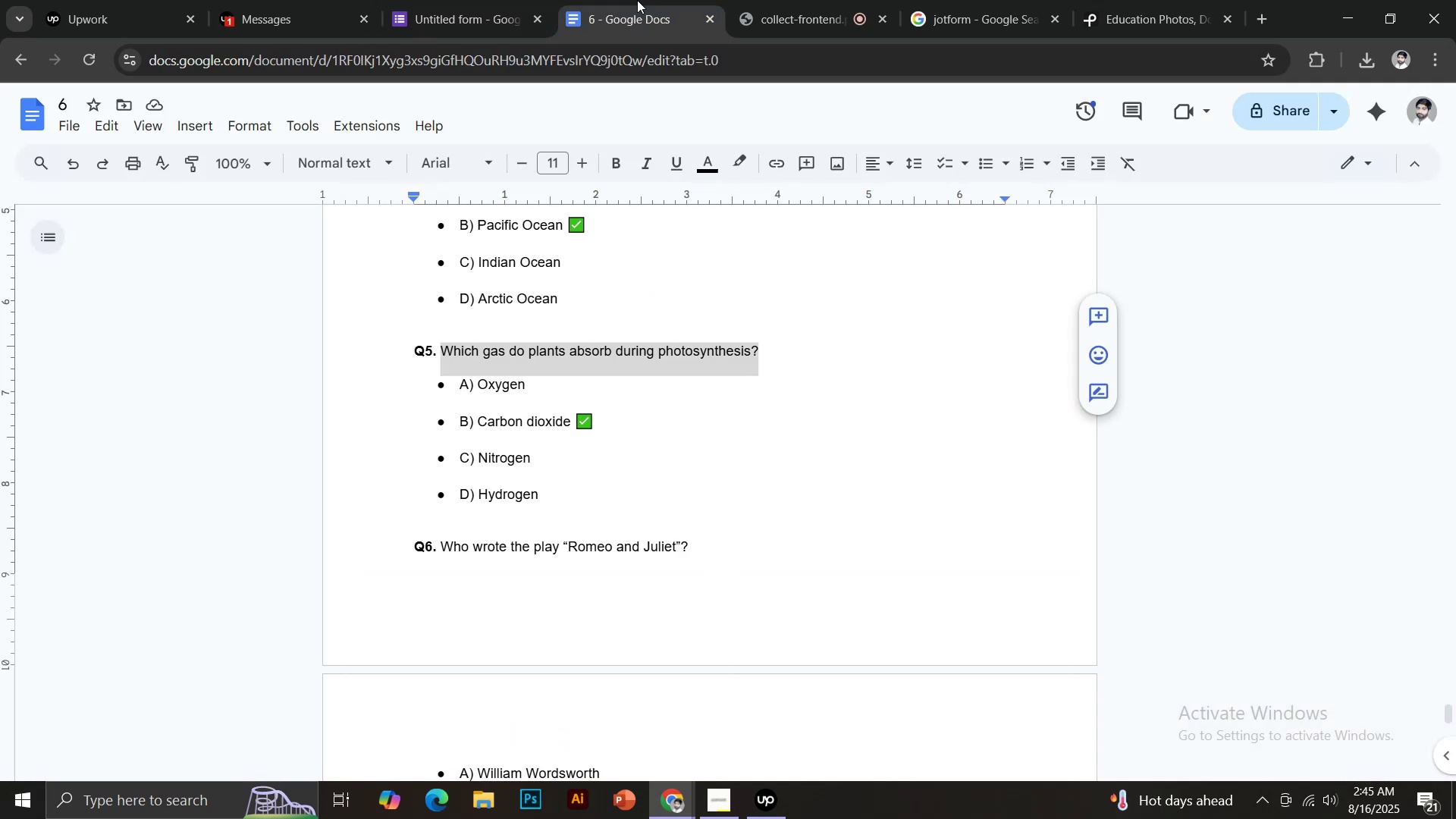 
hold_key(key=ShiftLeft, duration=0.42)
 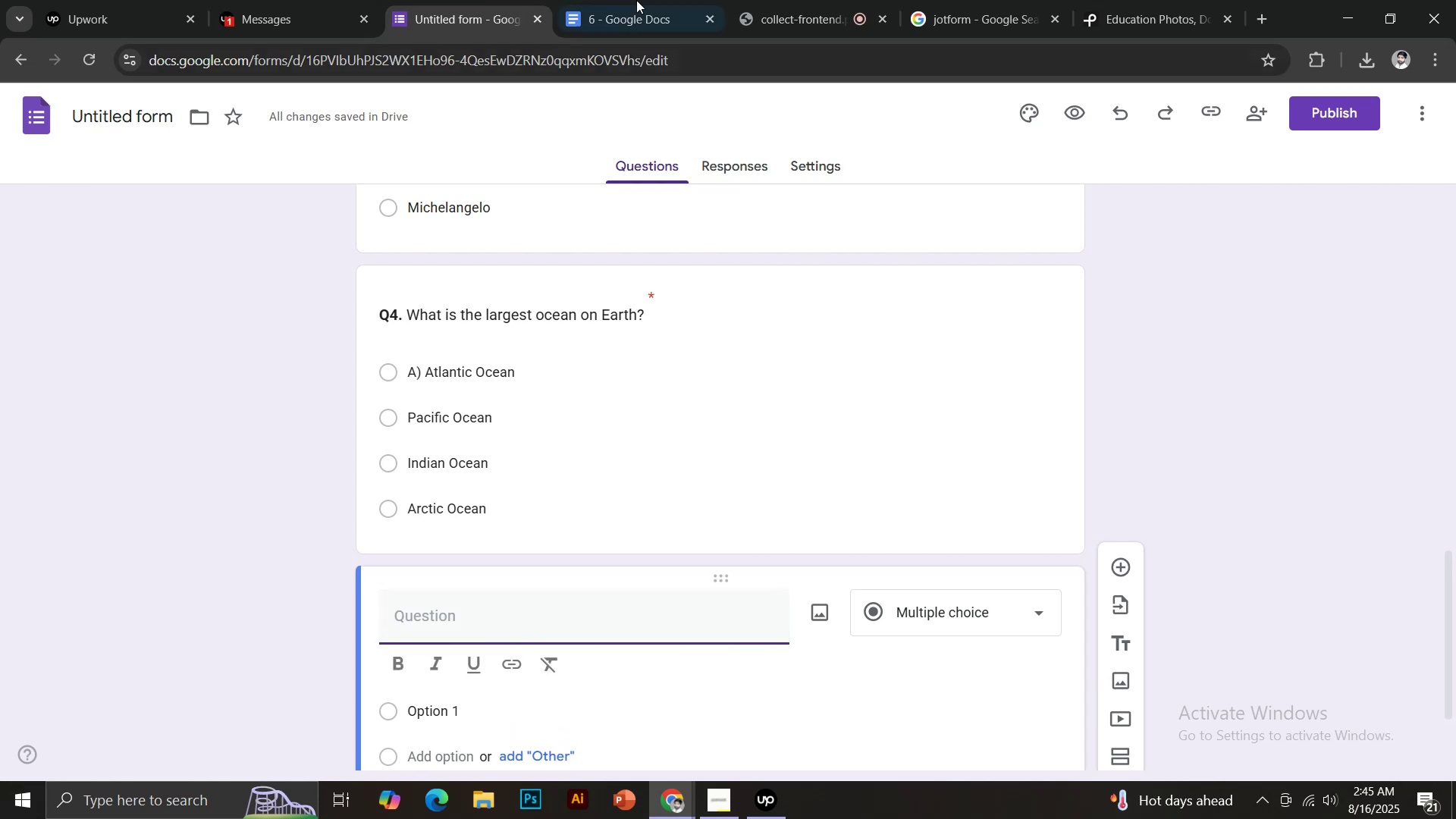 
left_click([638, 0])
 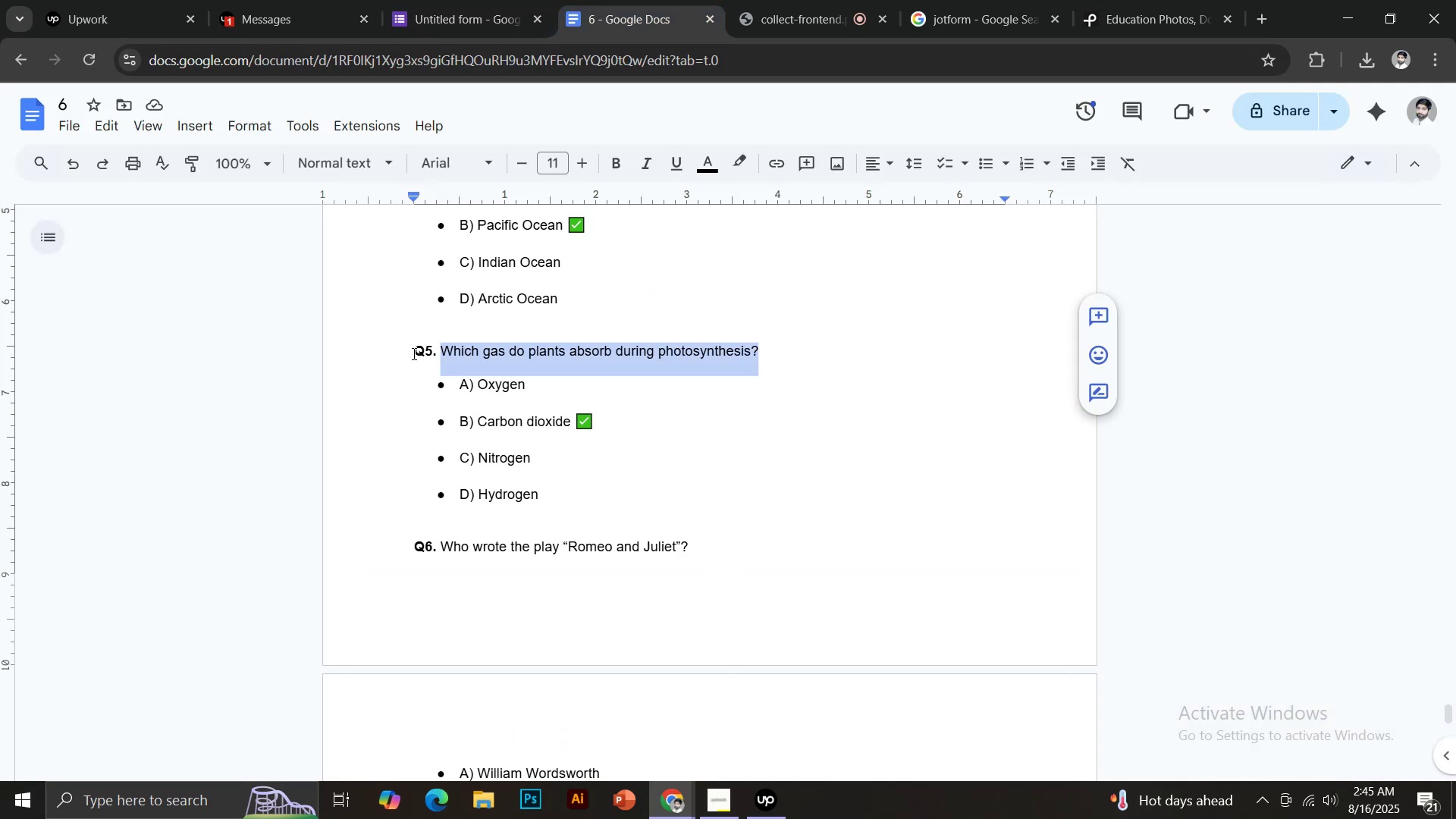 
left_click_drag(start_coordinate=[416, 349], to_coordinate=[769, 350])
 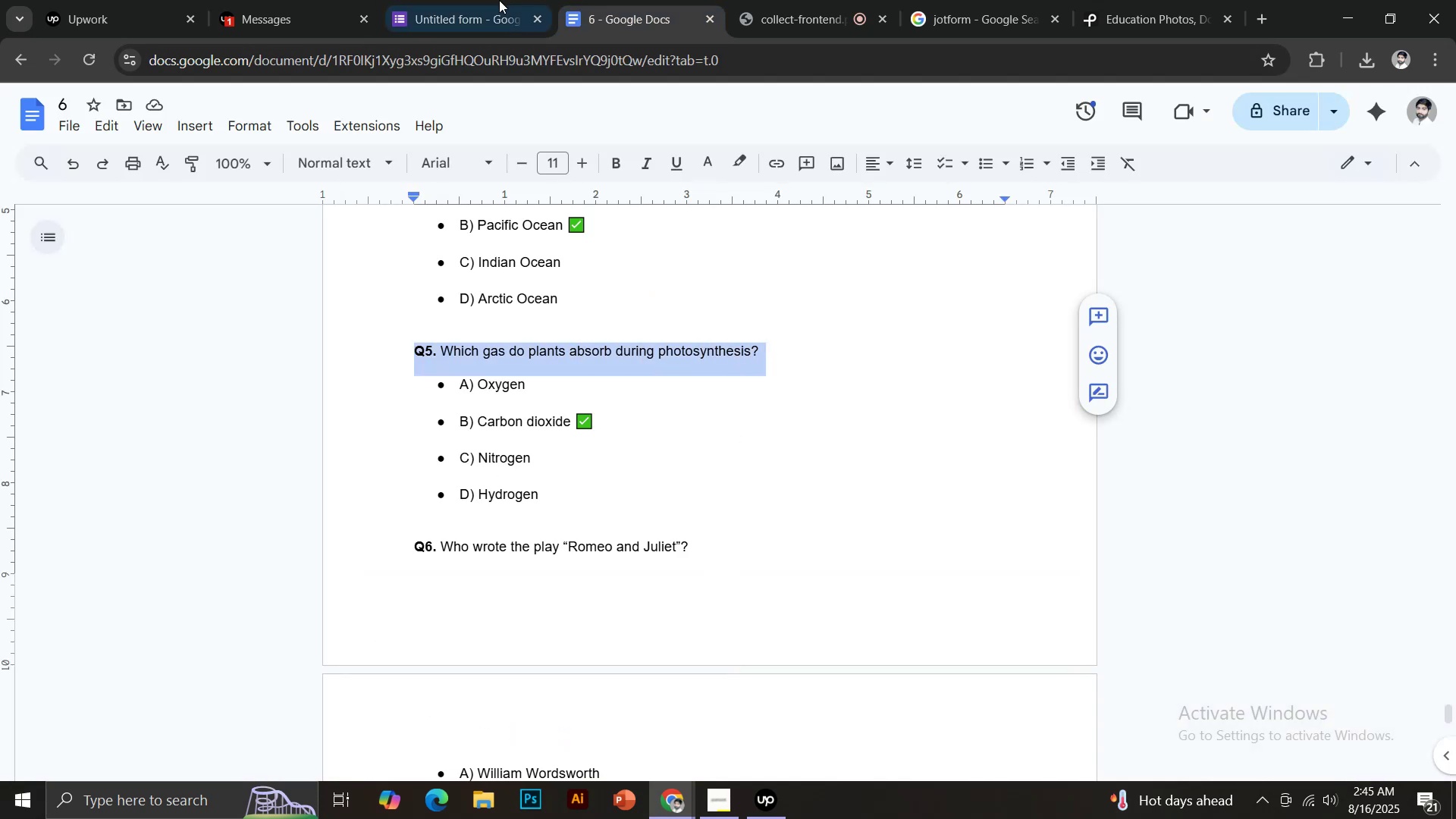 
key(Control+C)
 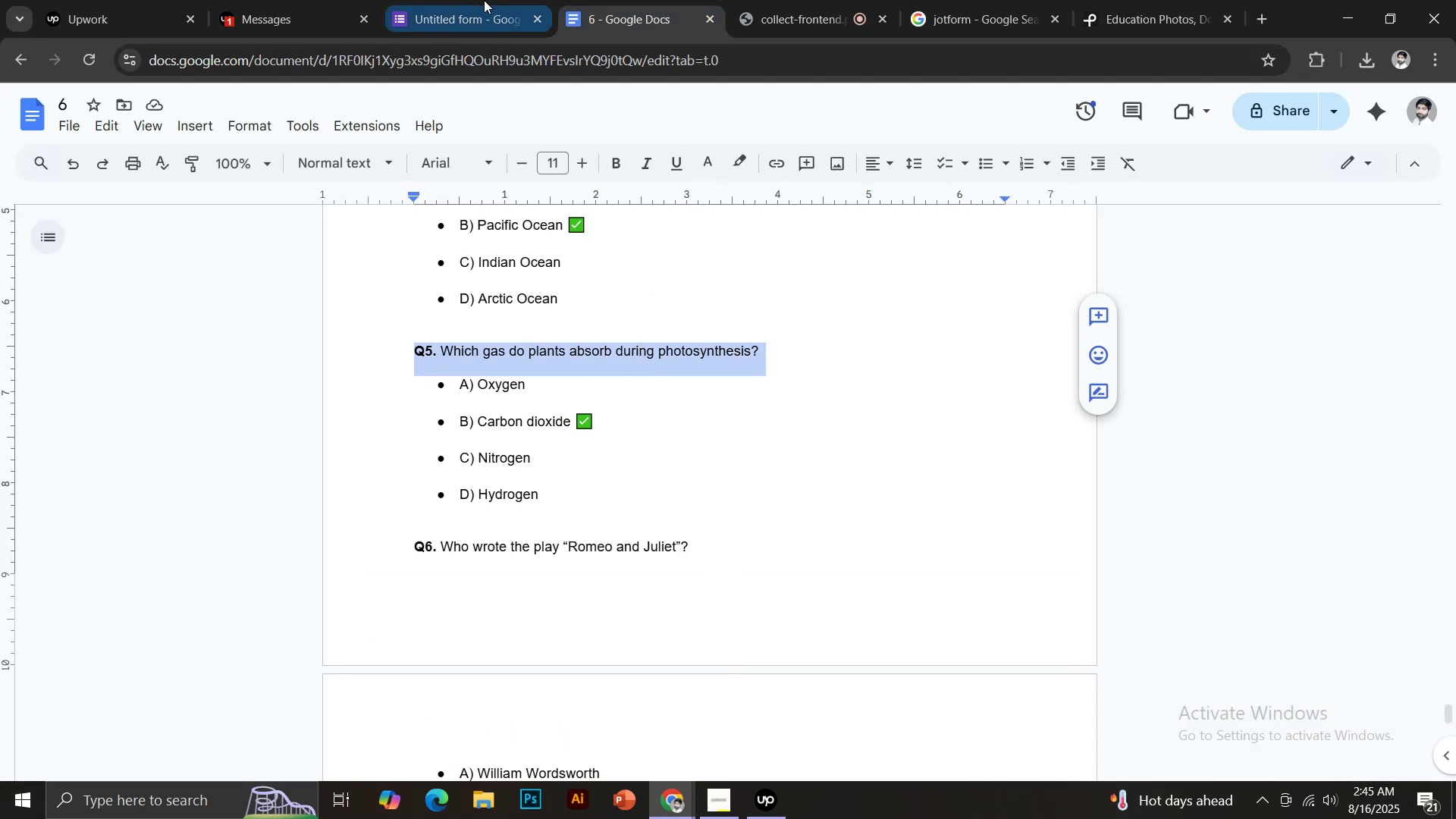 
left_click([484, 0])
 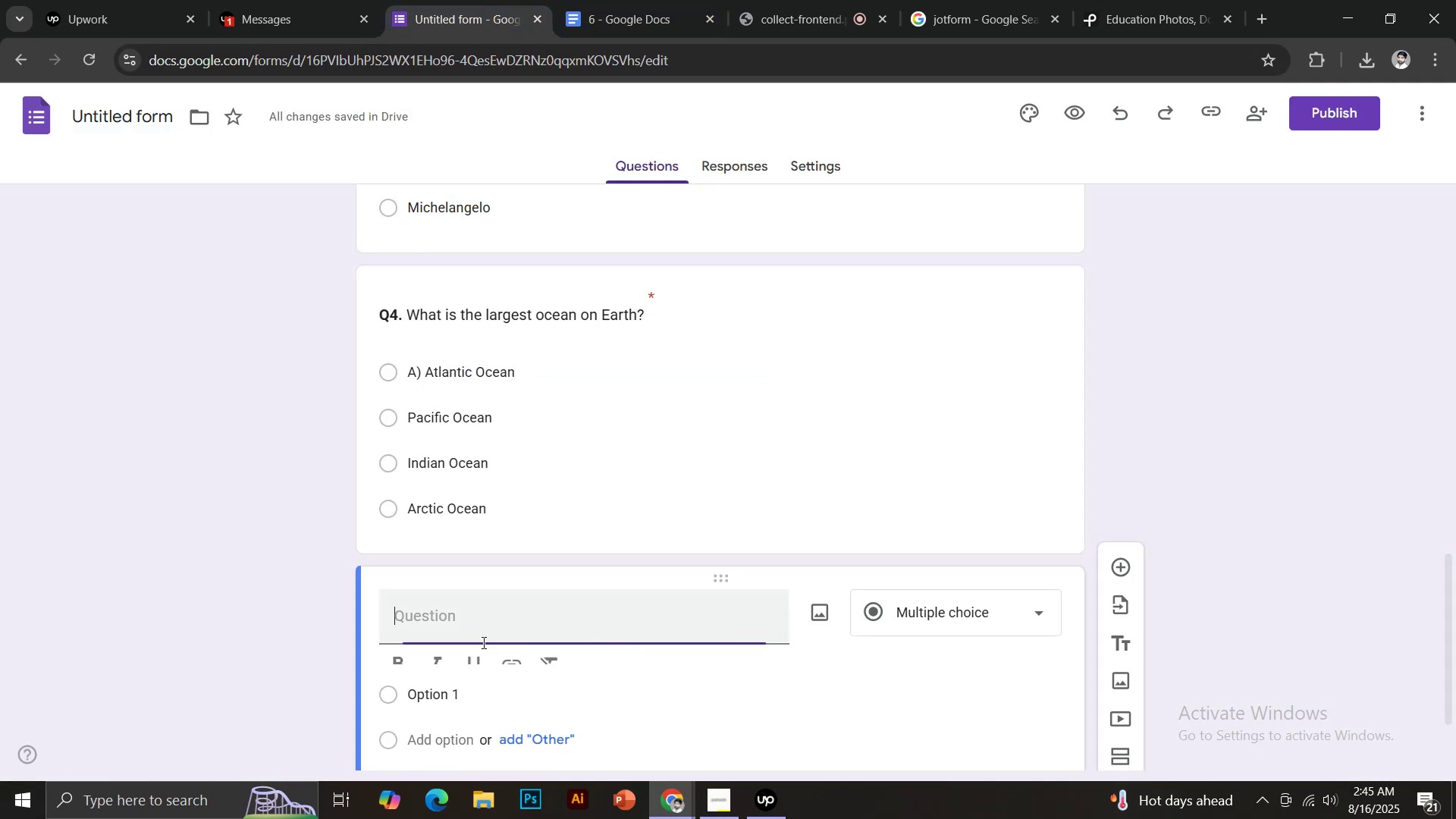 
key(Control+V)
 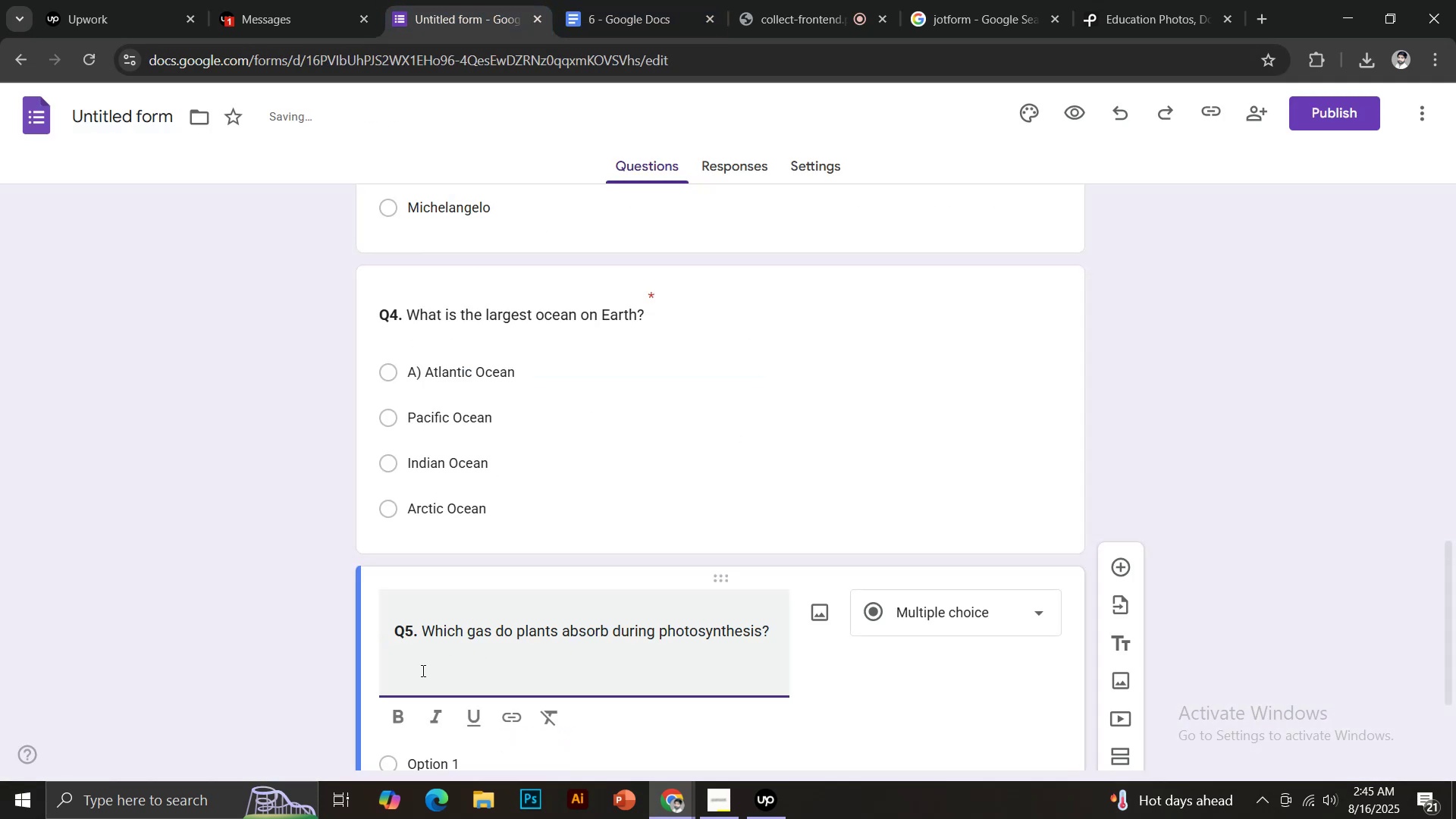 
key(Backspace)
 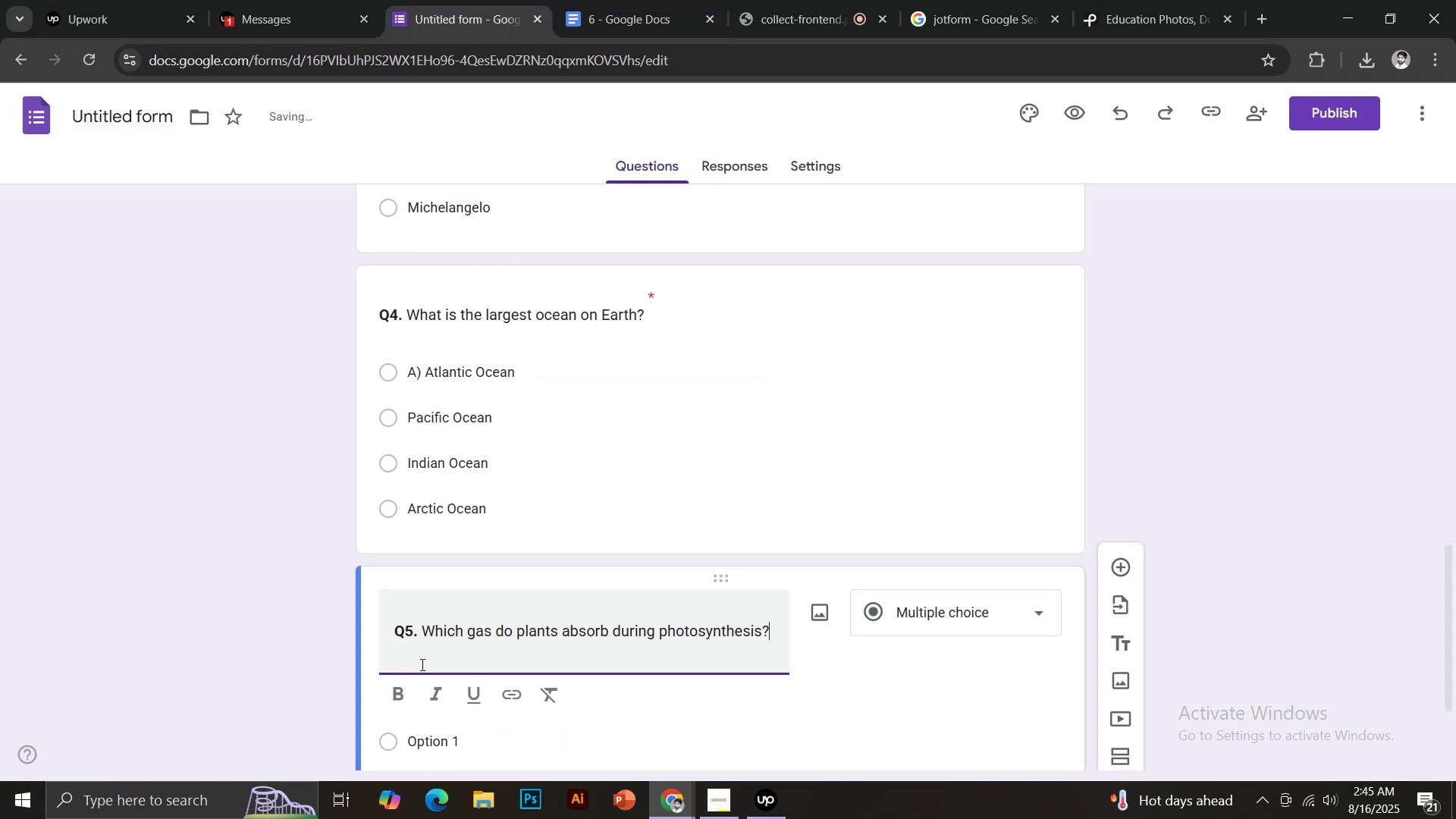 
scroll: coordinate [422, 664], scroll_direction: down, amount: 1.0
 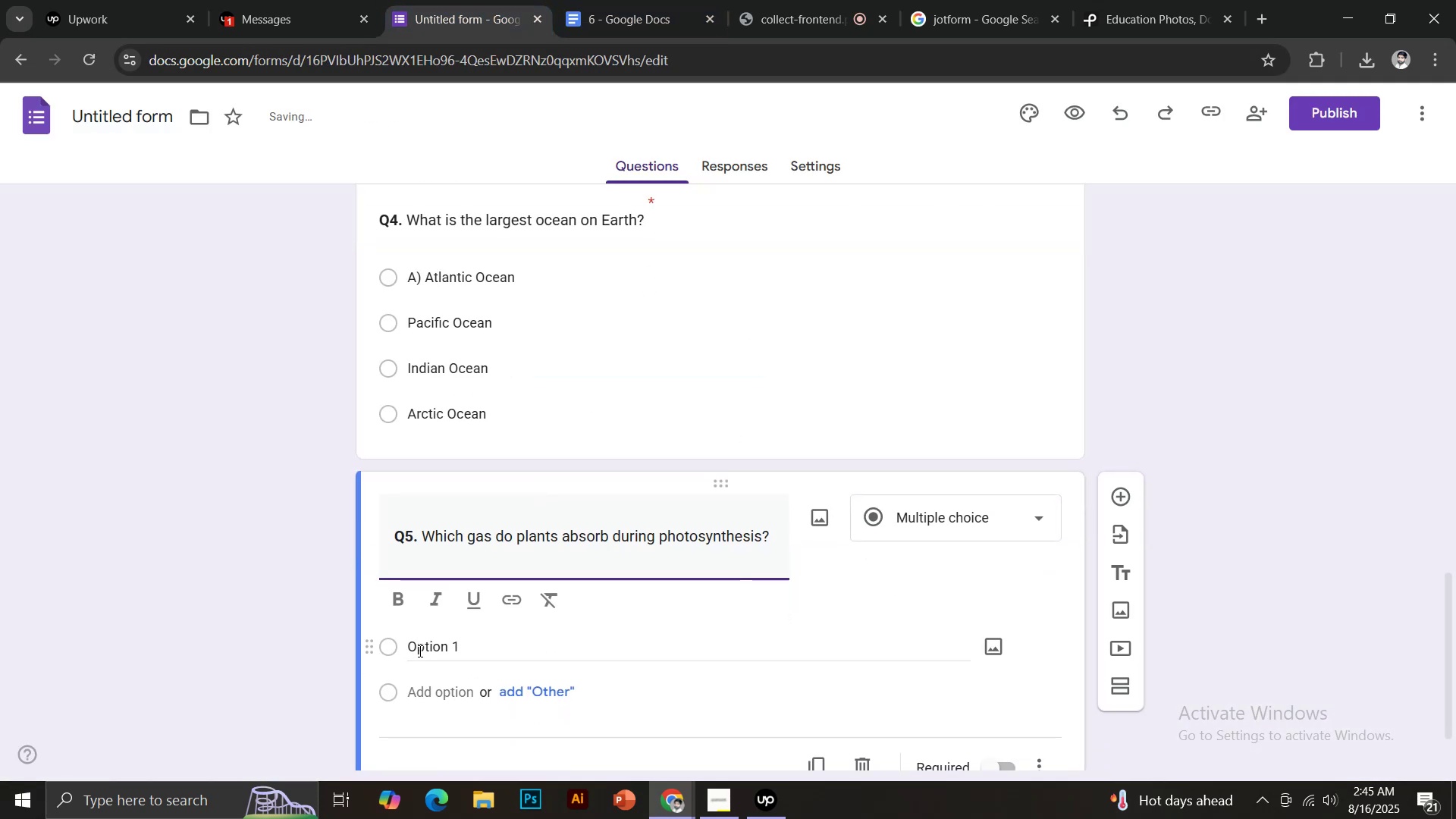 
left_click([429, 642])
 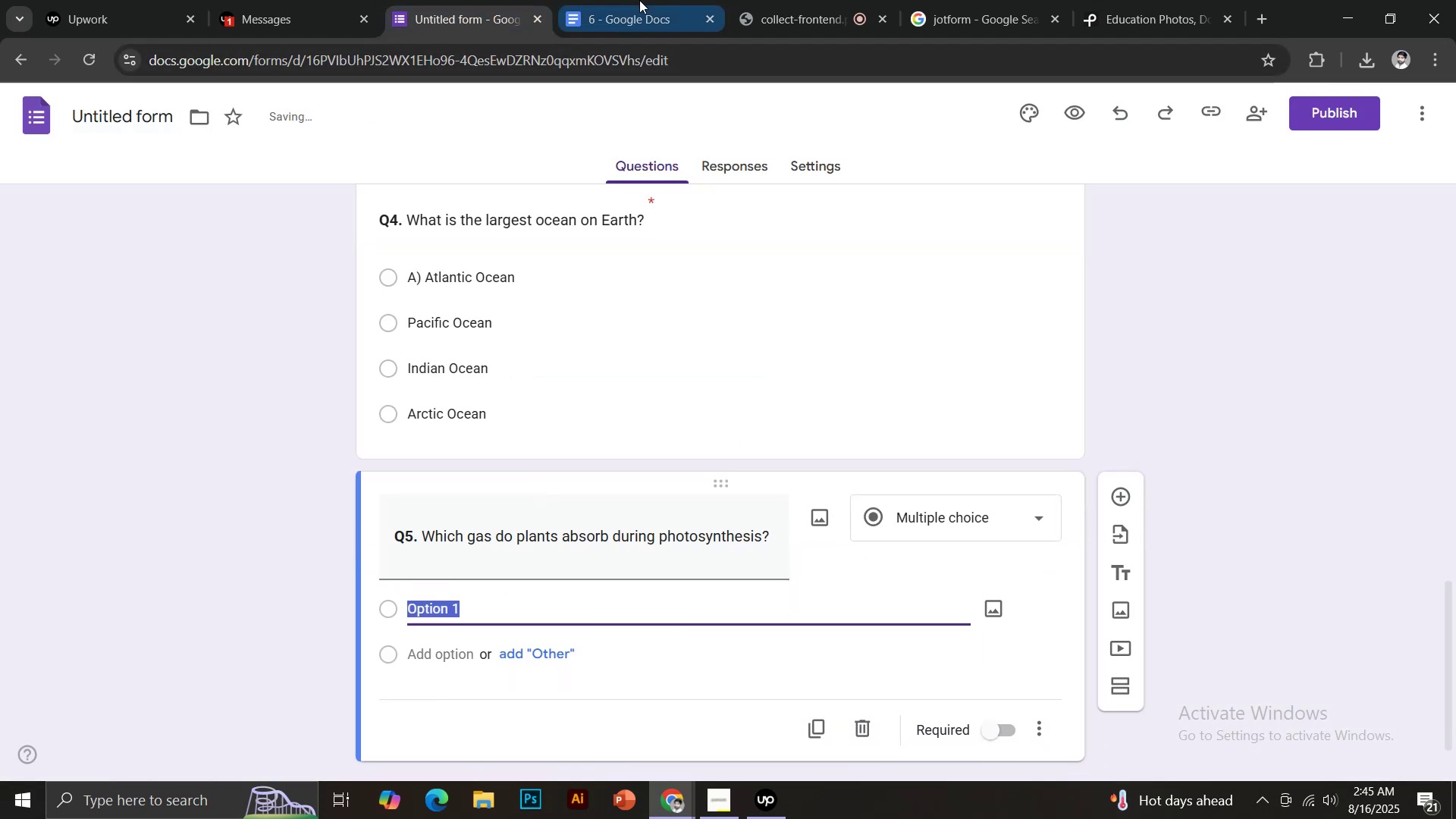 
left_click([639, 0])
 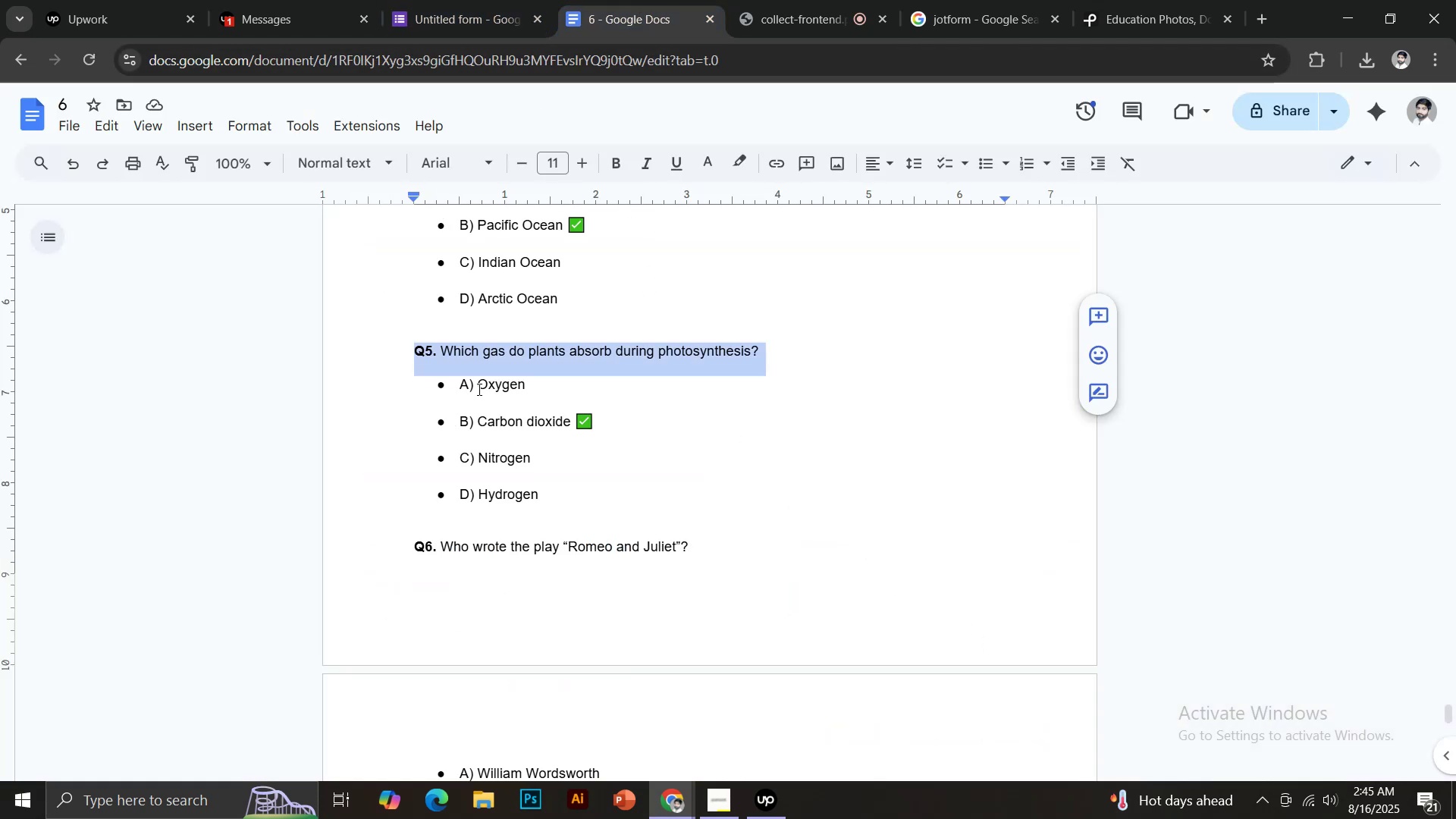 
left_click_drag(start_coordinate=[460, 384], to_coordinate=[537, 385])
 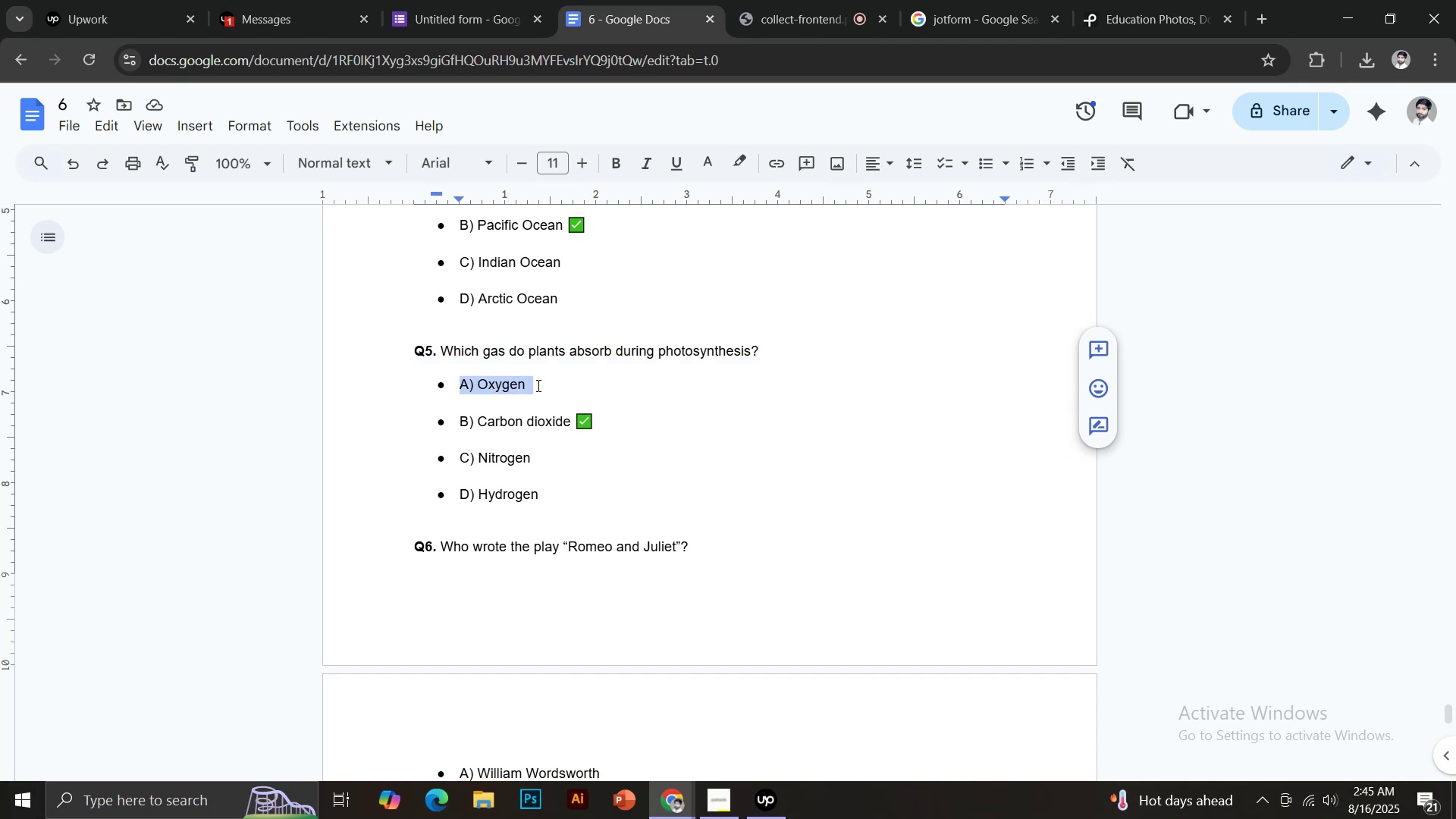 
key(Control+ControlLeft)
 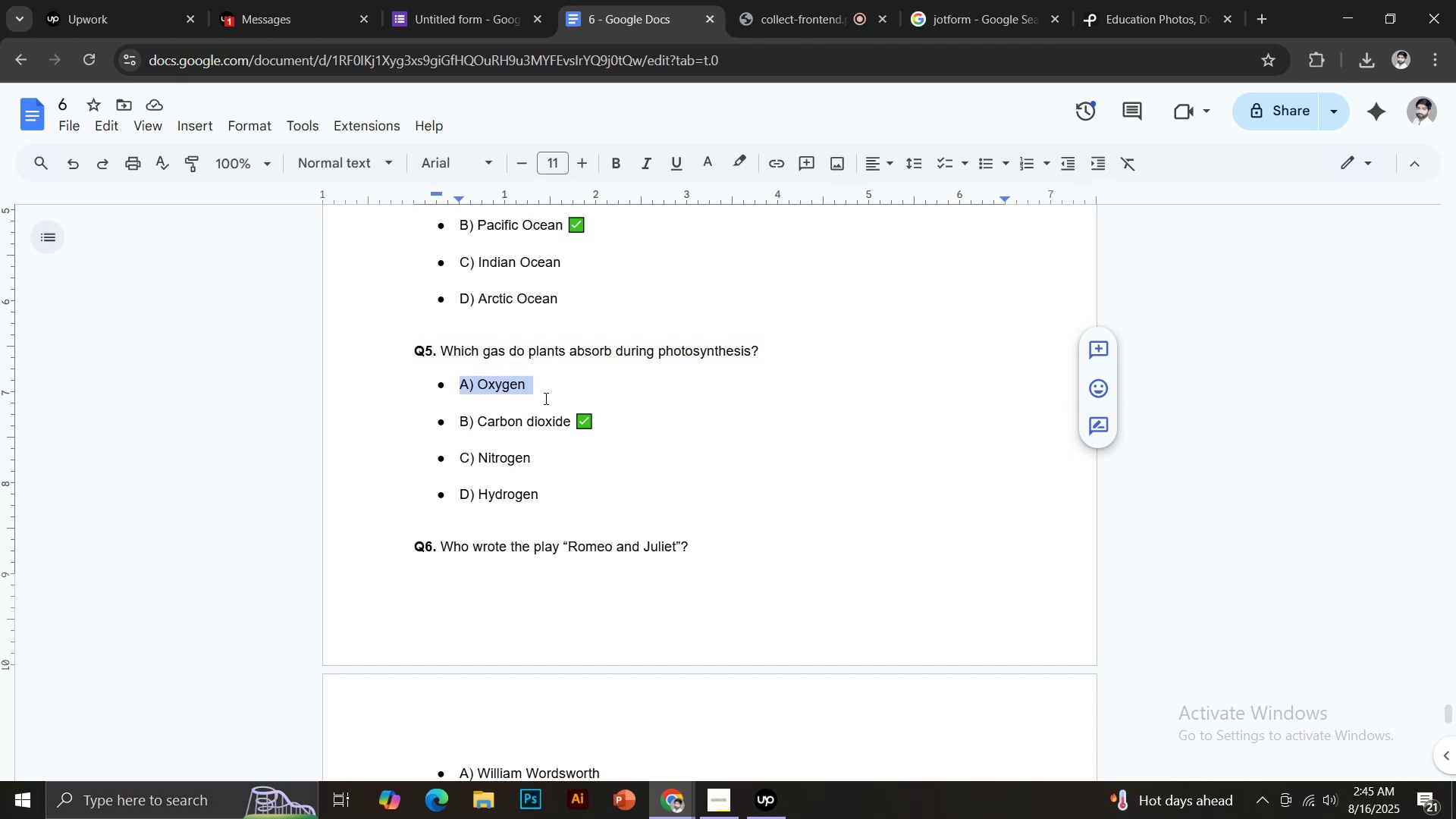 
key(Control+C)
 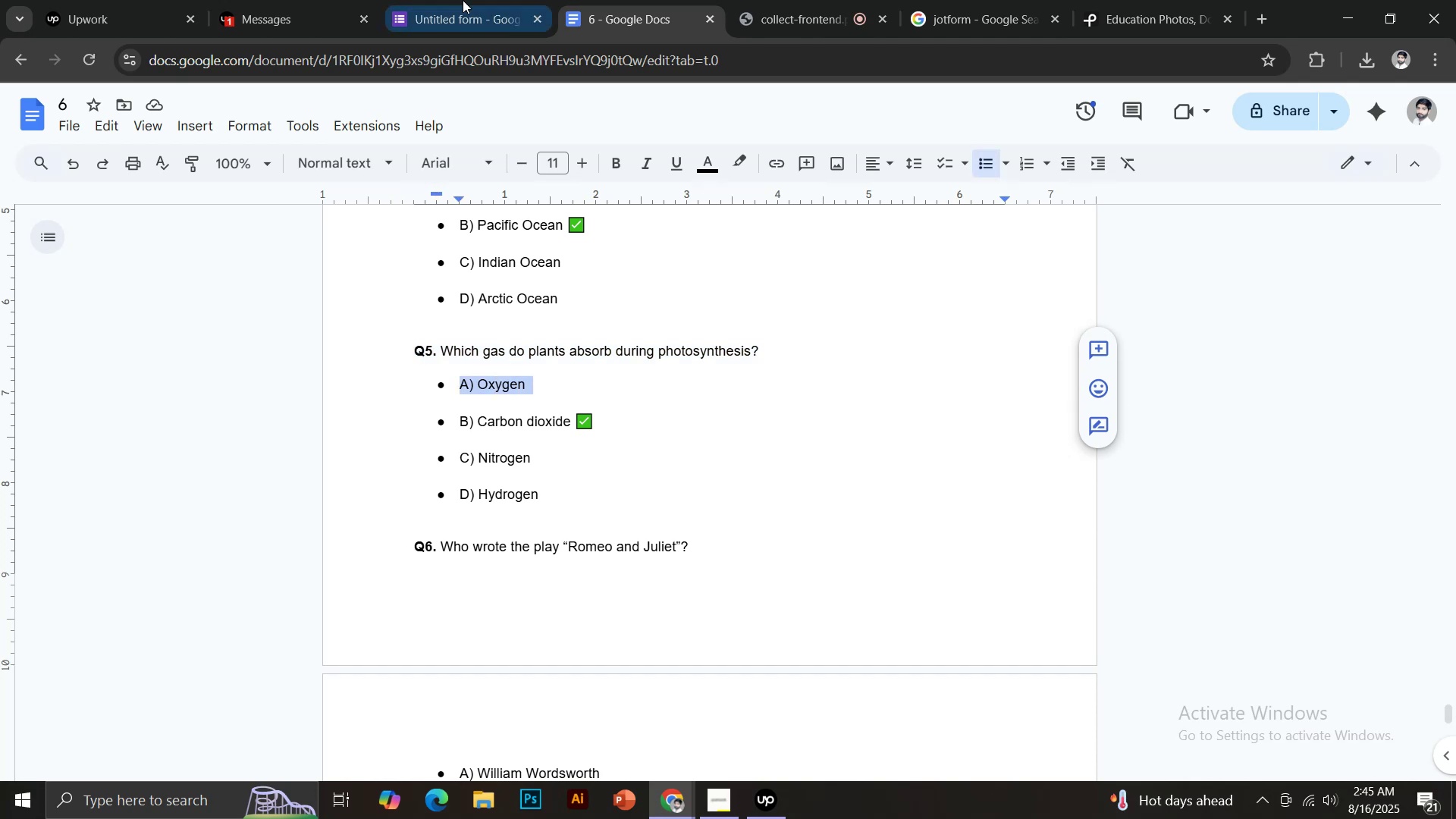 
left_click([463, 0])
 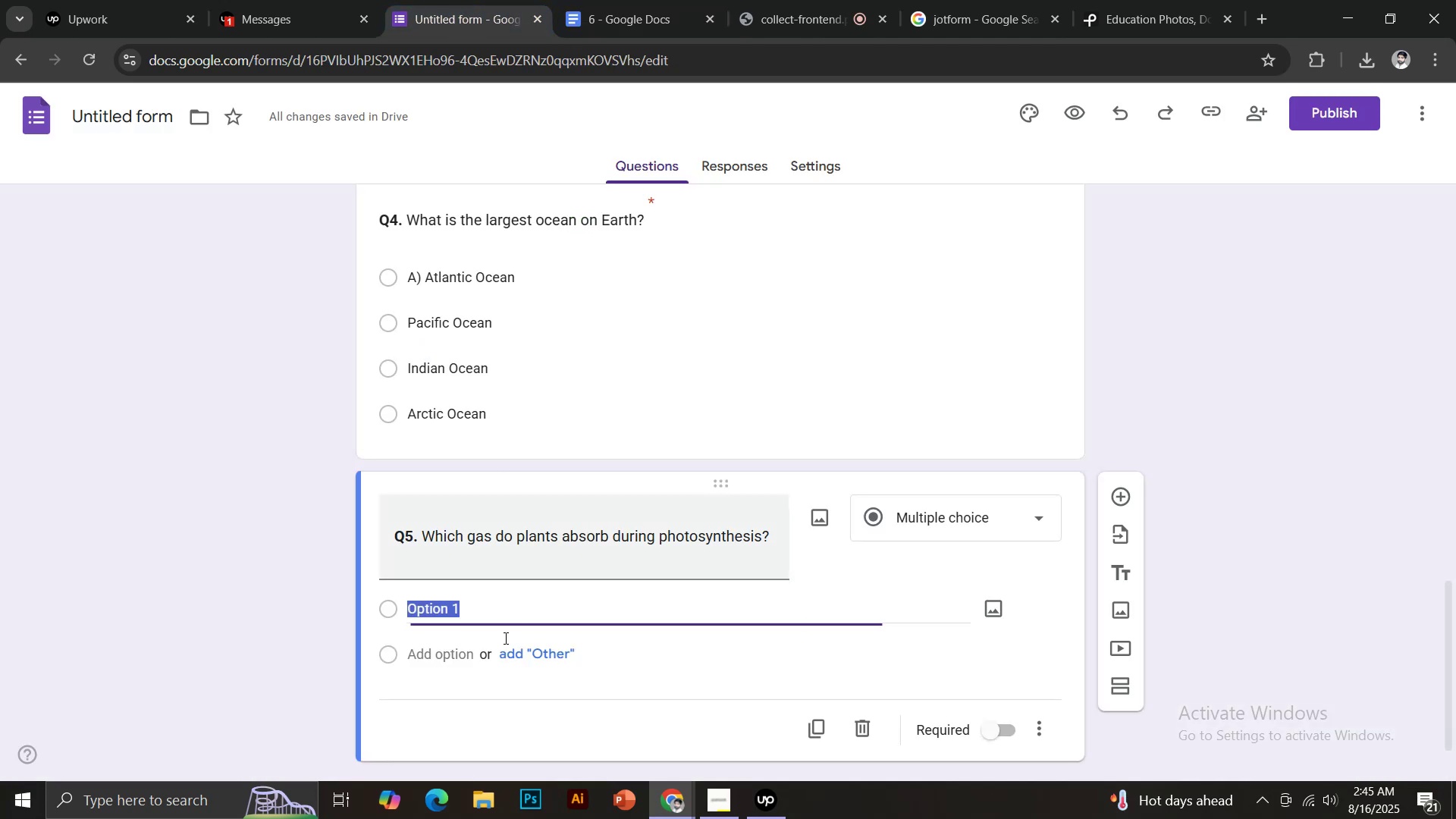 
key(Control+Shift+V)
 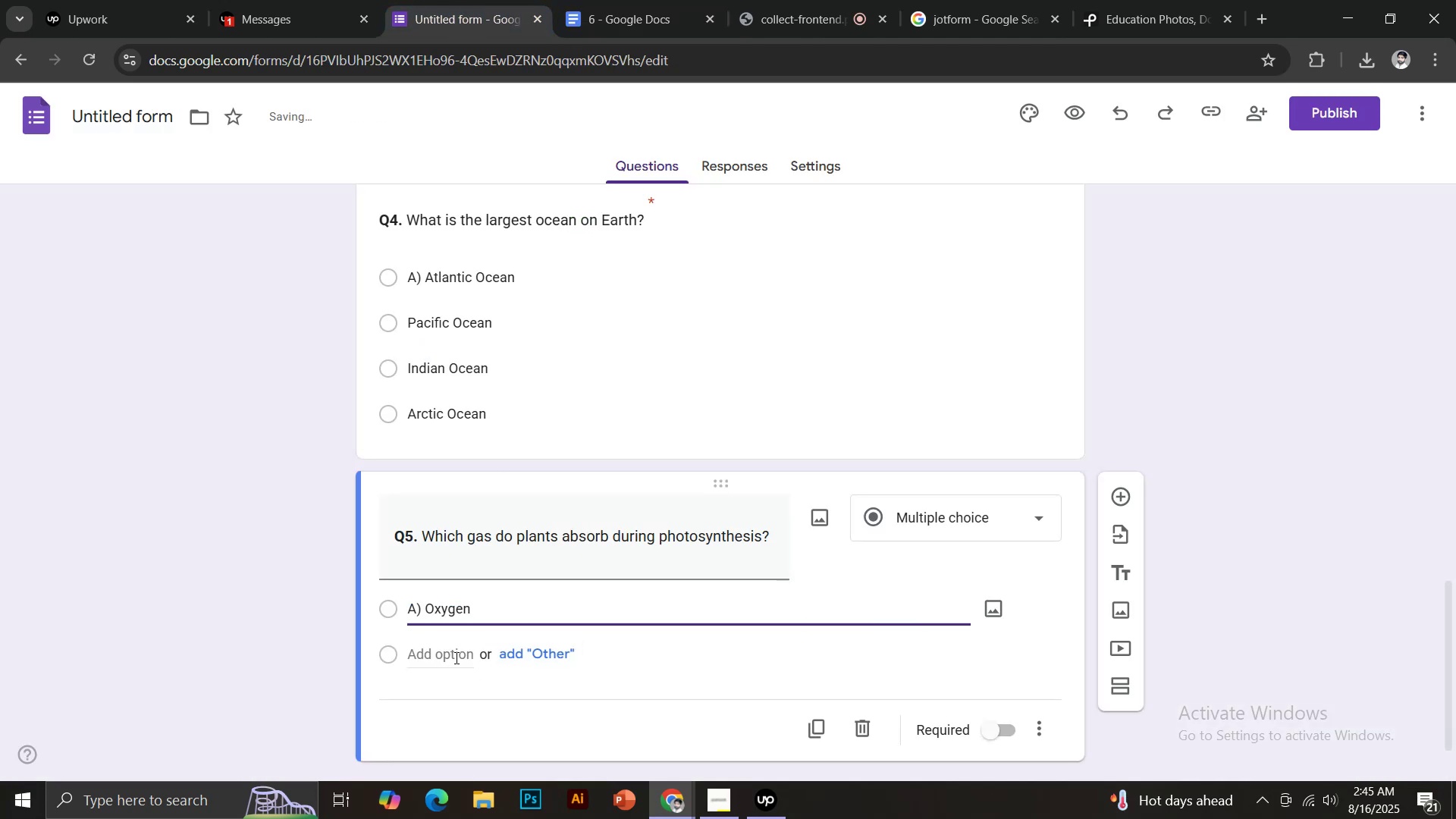 
key(Enter)
 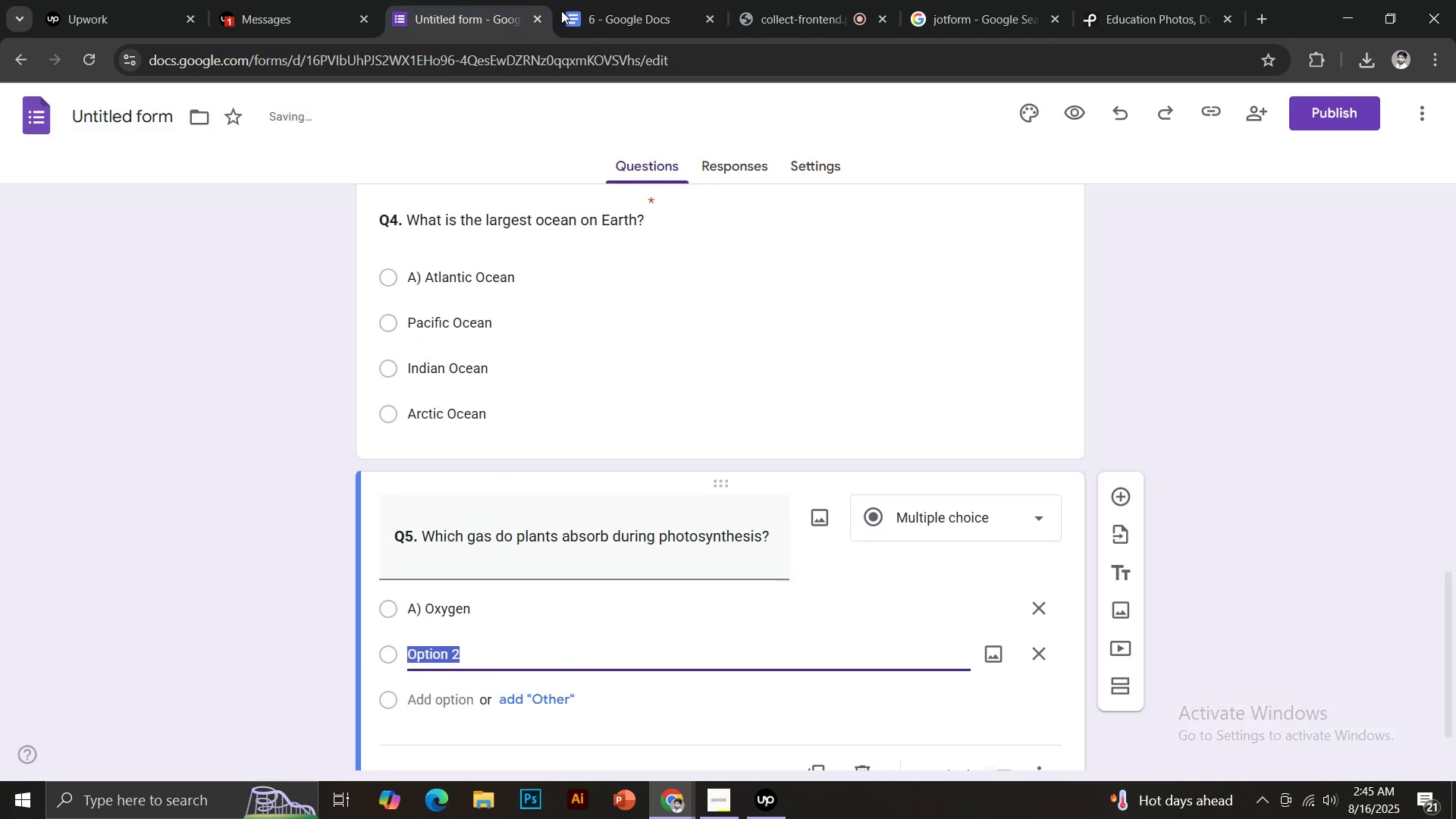 
left_click([612, 0])
 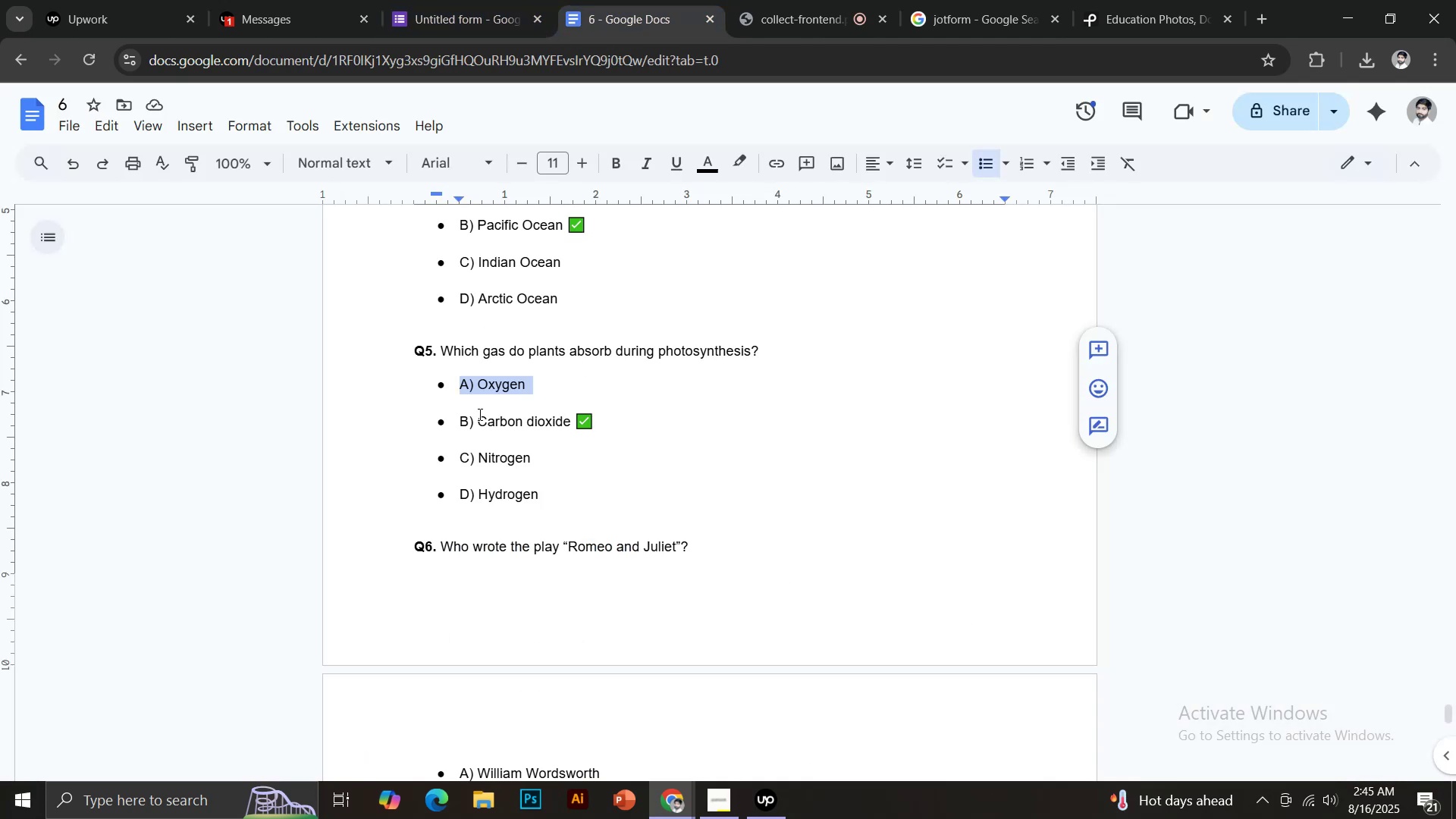 
left_click_drag(start_coordinate=[479, 416], to_coordinate=[569, 422])
 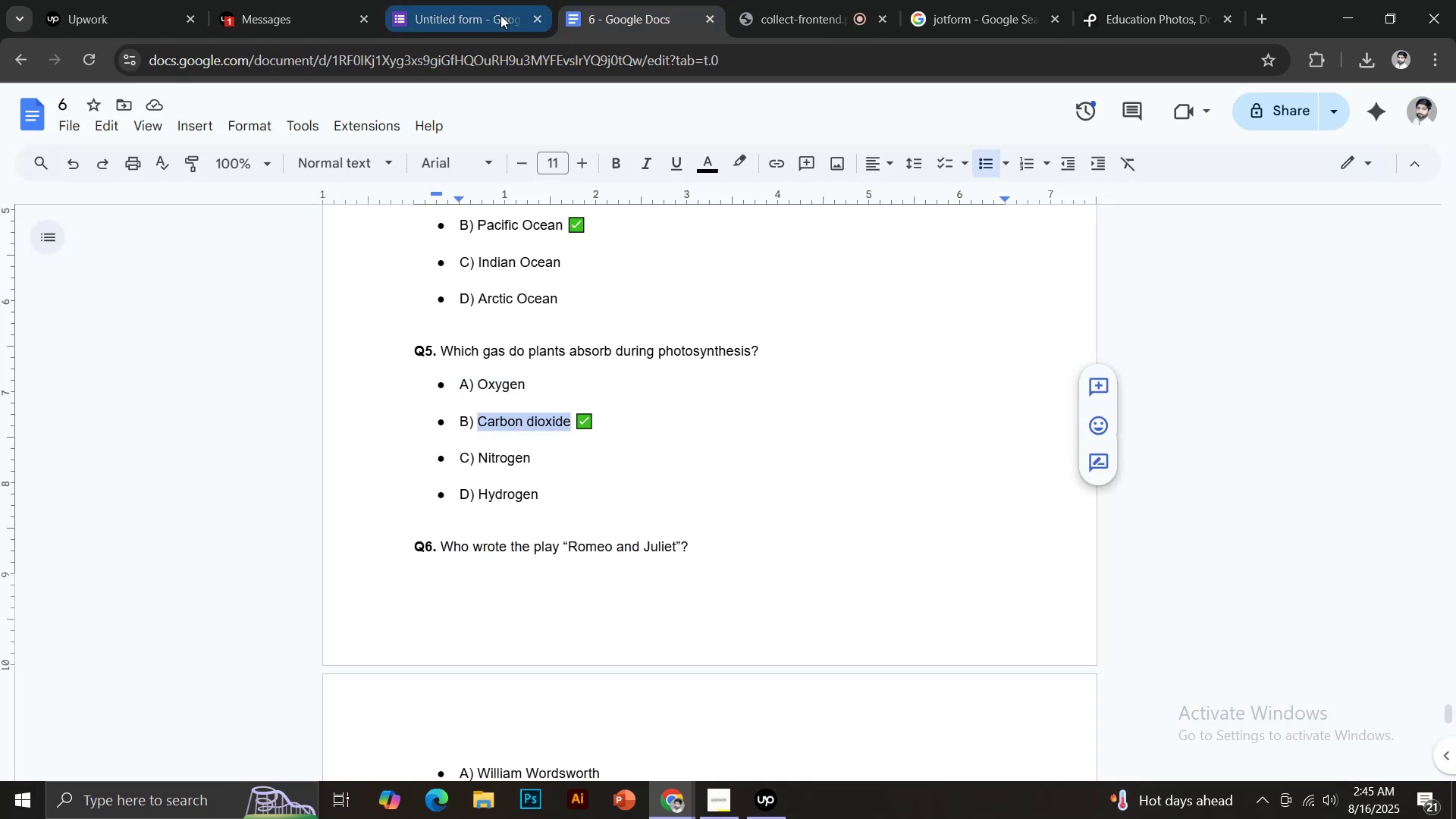 
key(Control+ControlLeft)
 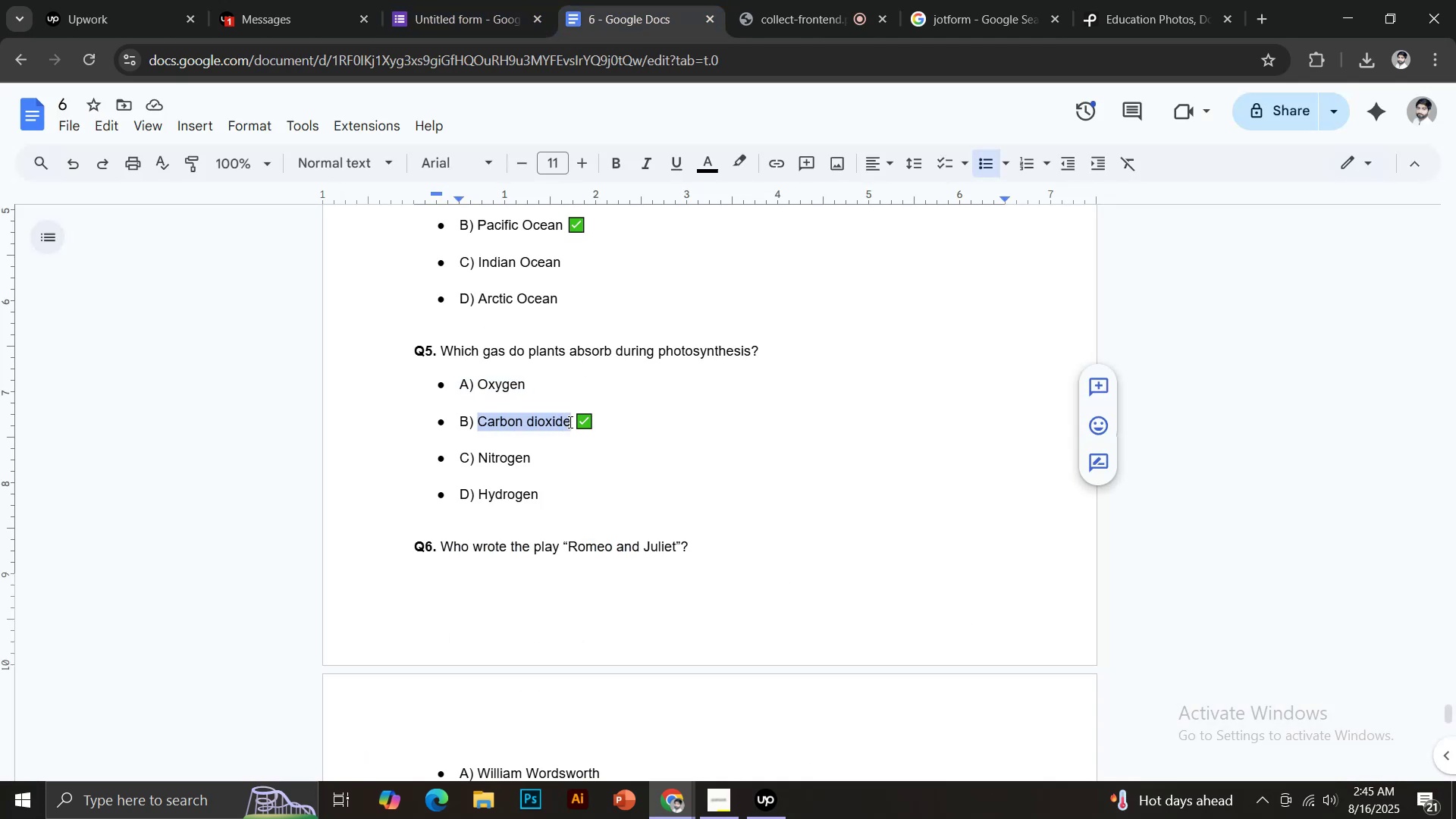 
key(Control+C)
 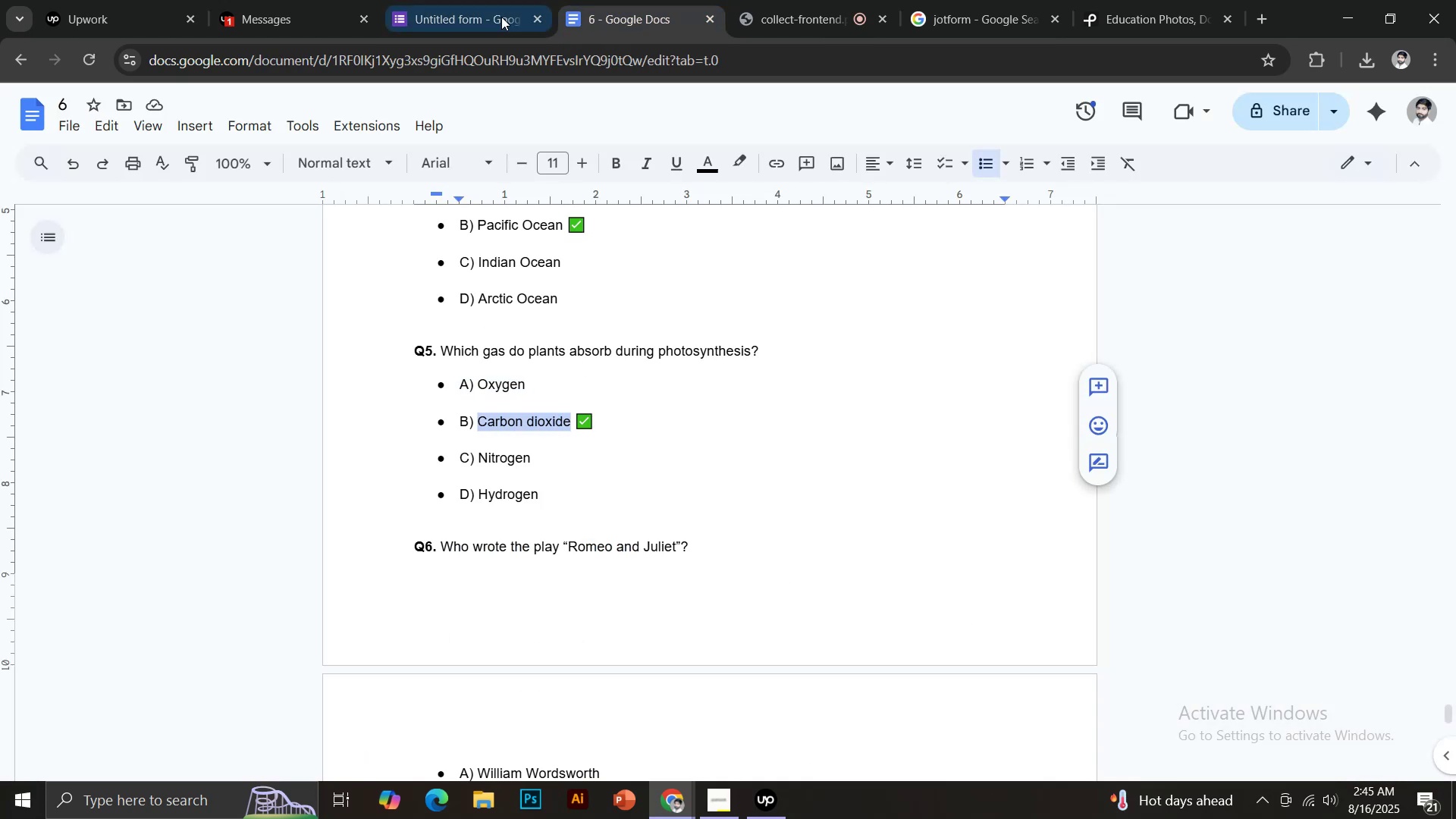 
left_click([500, 15])
 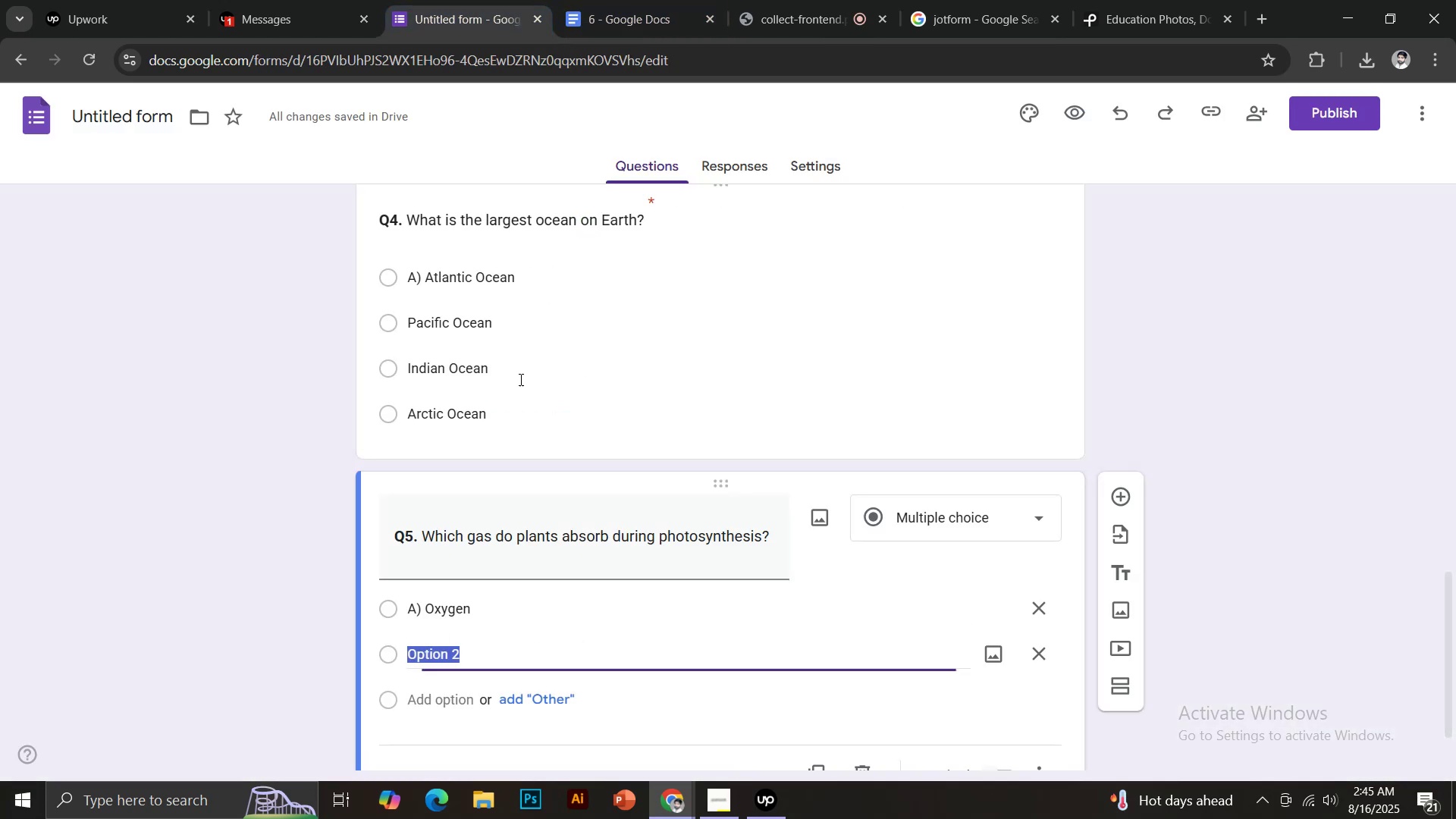 
key(Control+Shift+V)
 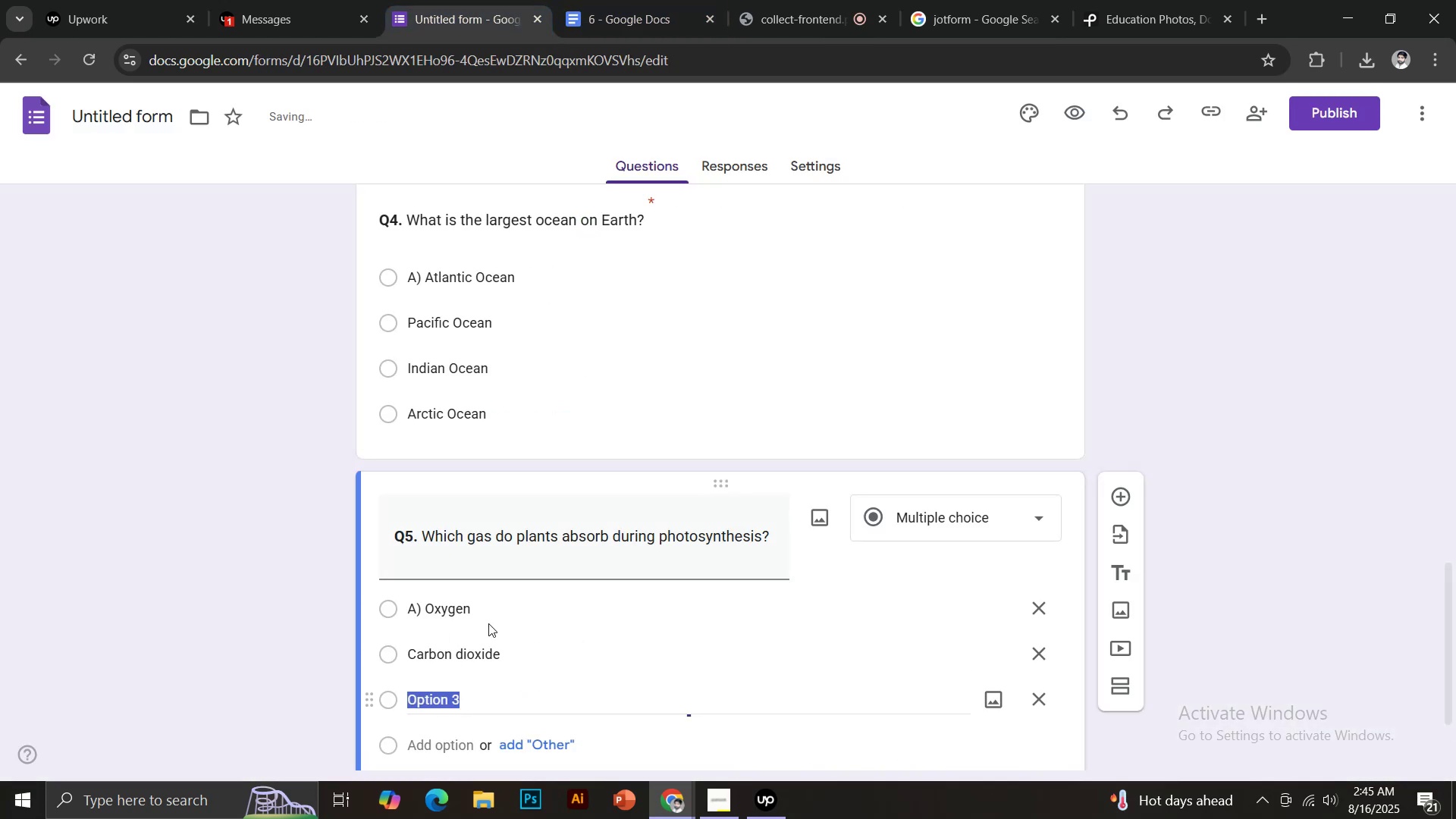 
double_click([602, 29])
 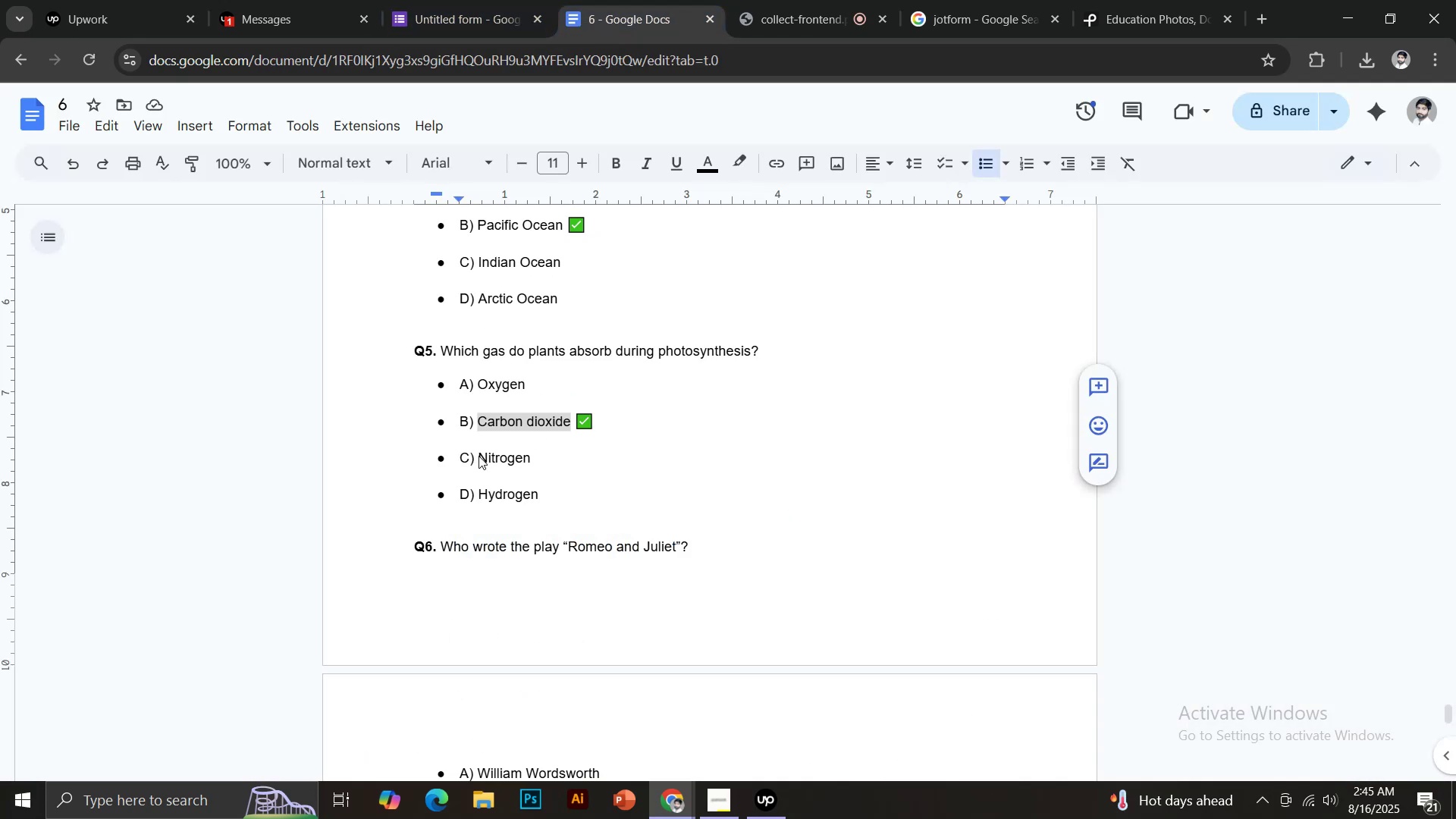 
left_click_drag(start_coordinate=[478, 456], to_coordinate=[551, 460])
 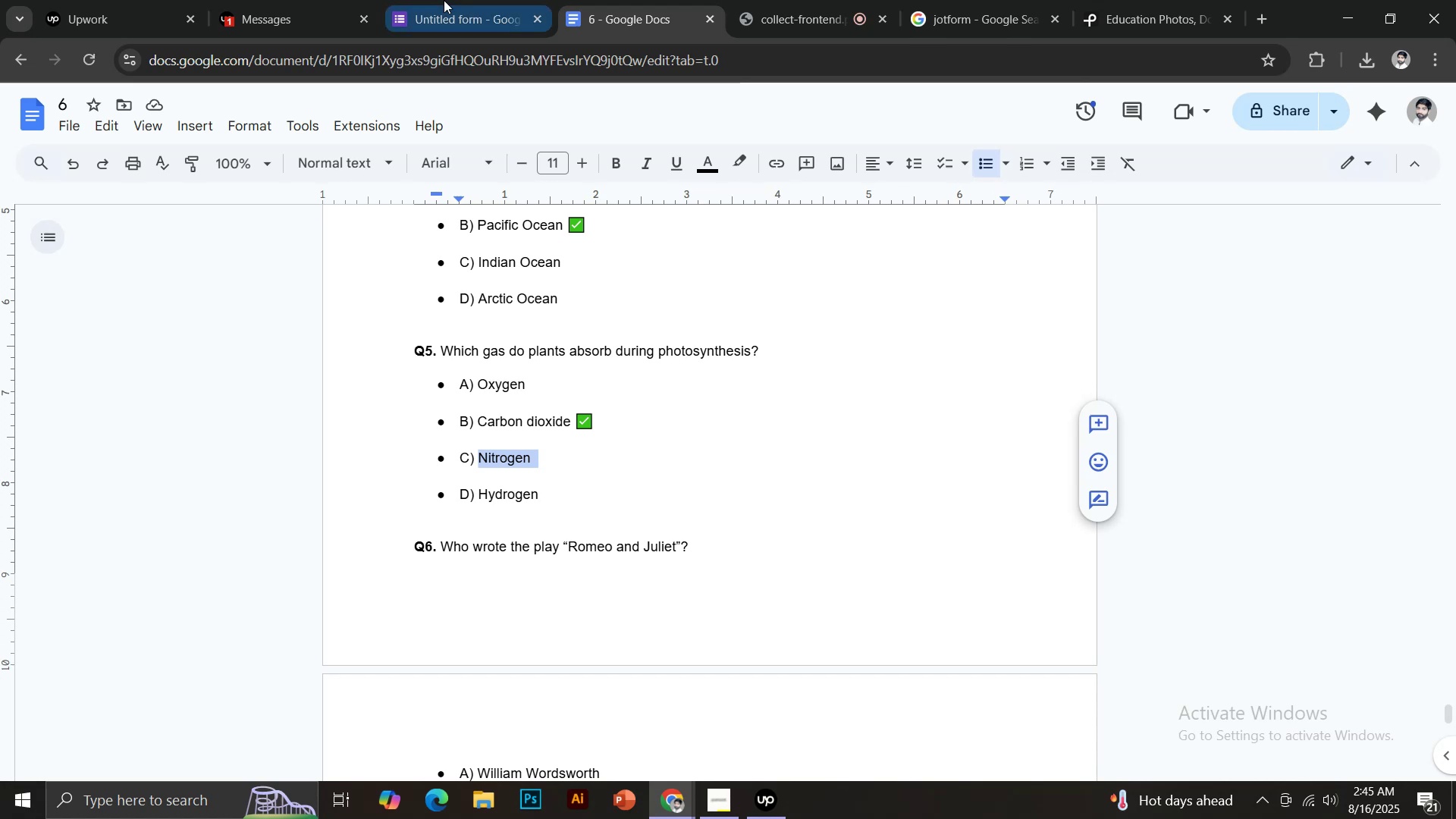 
key(Control+ControlLeft)
 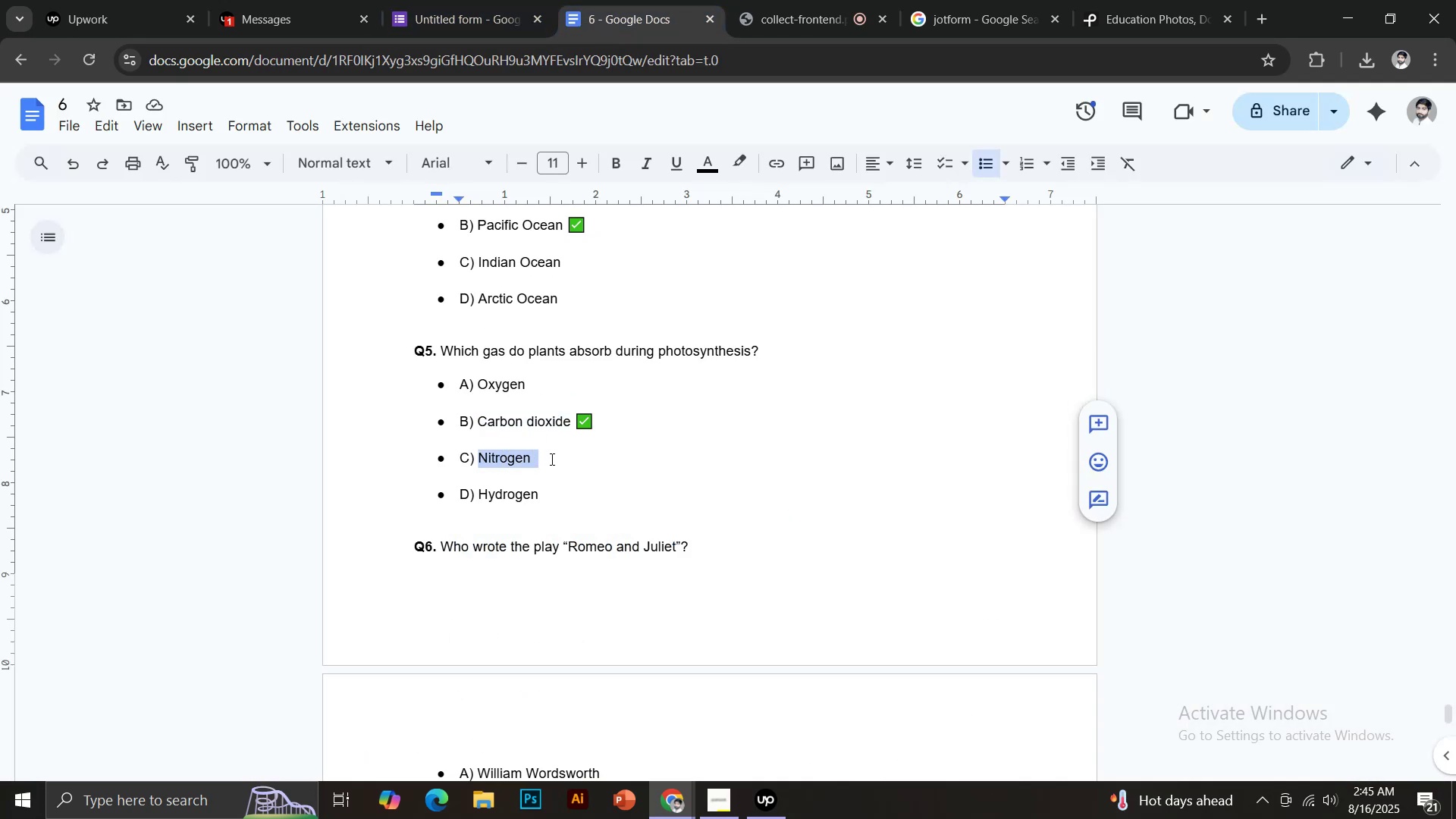 
key(Control+C)
 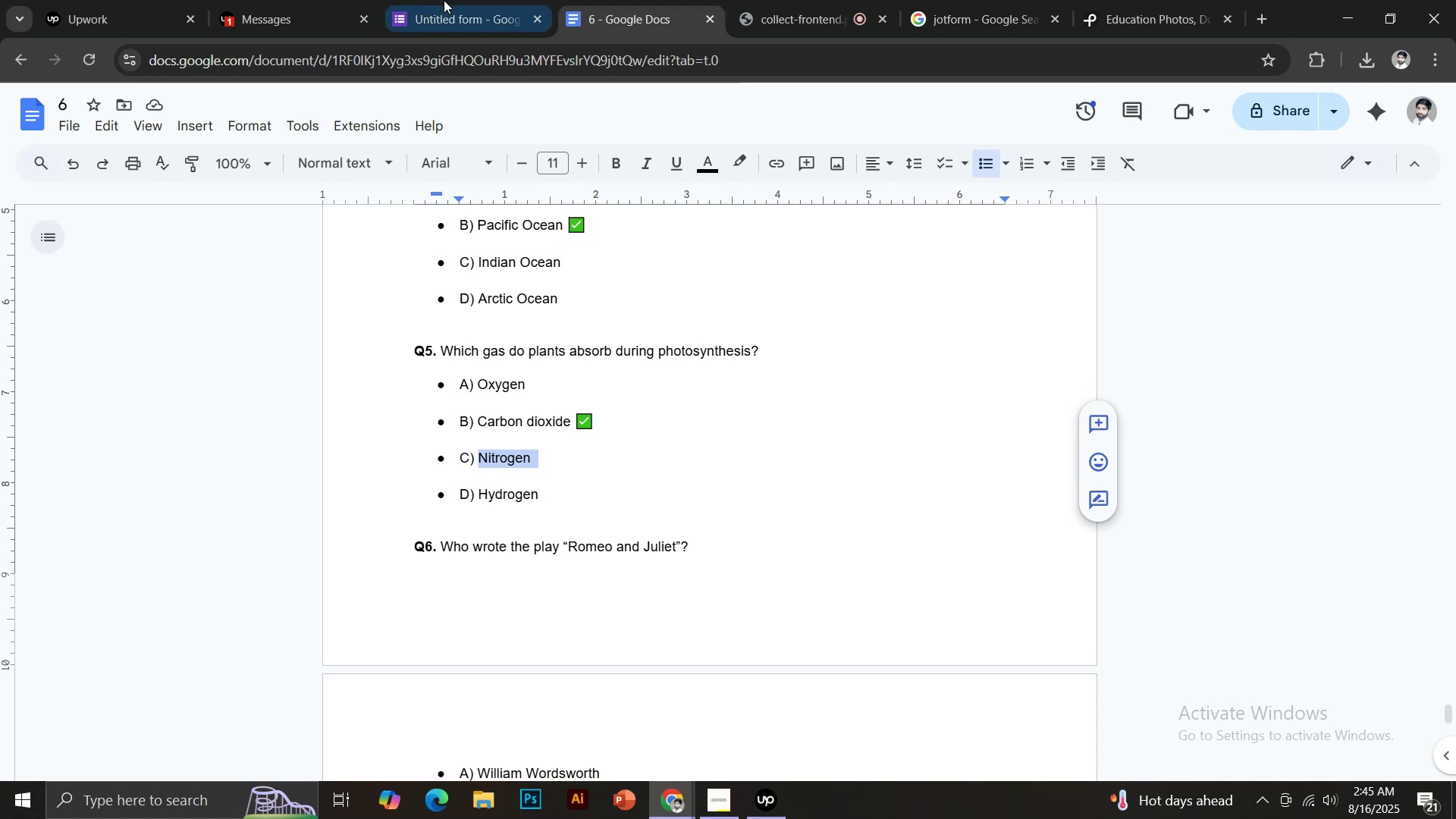 
left_click([444, 0])
 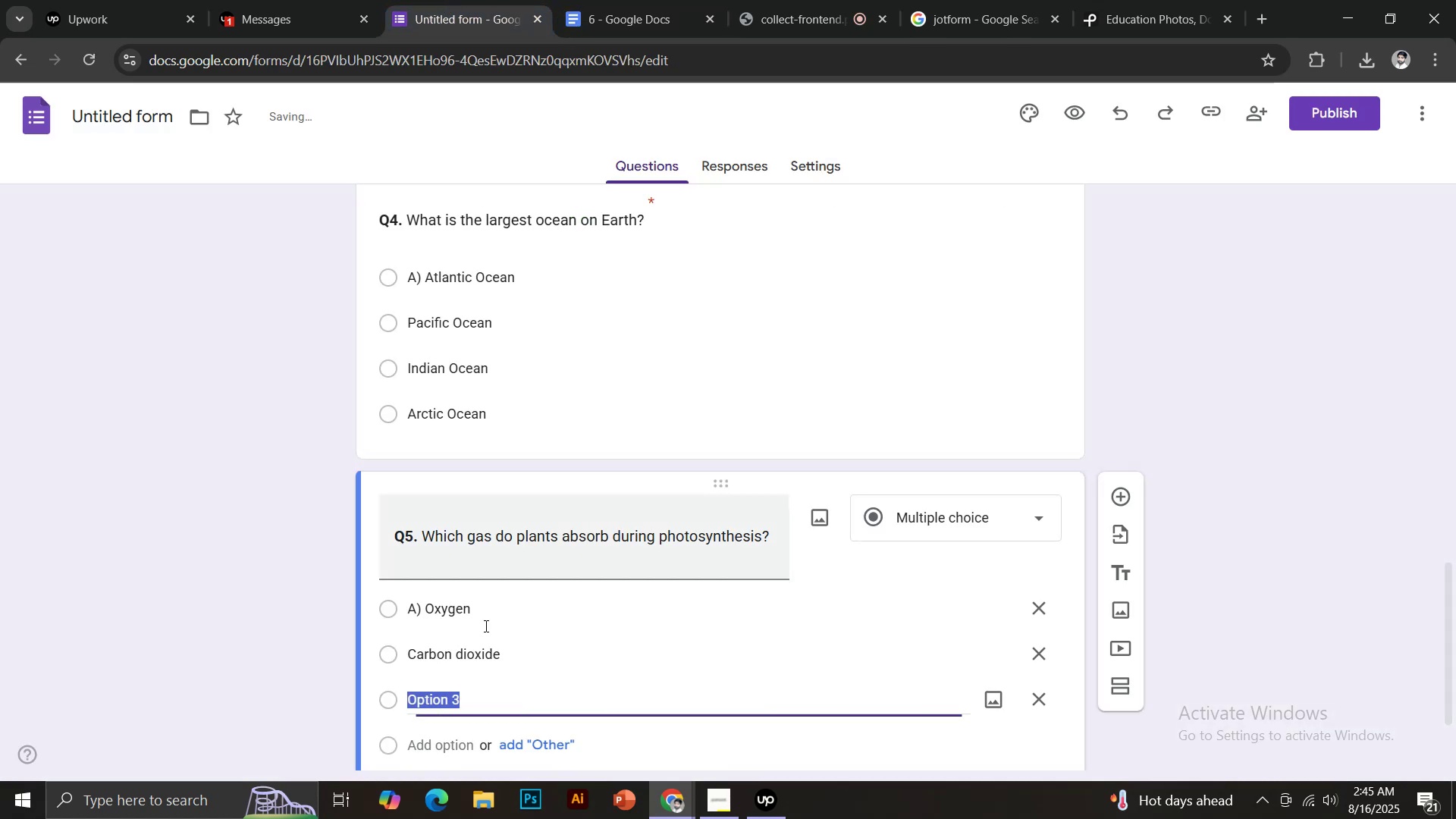 
key(Control+V)
 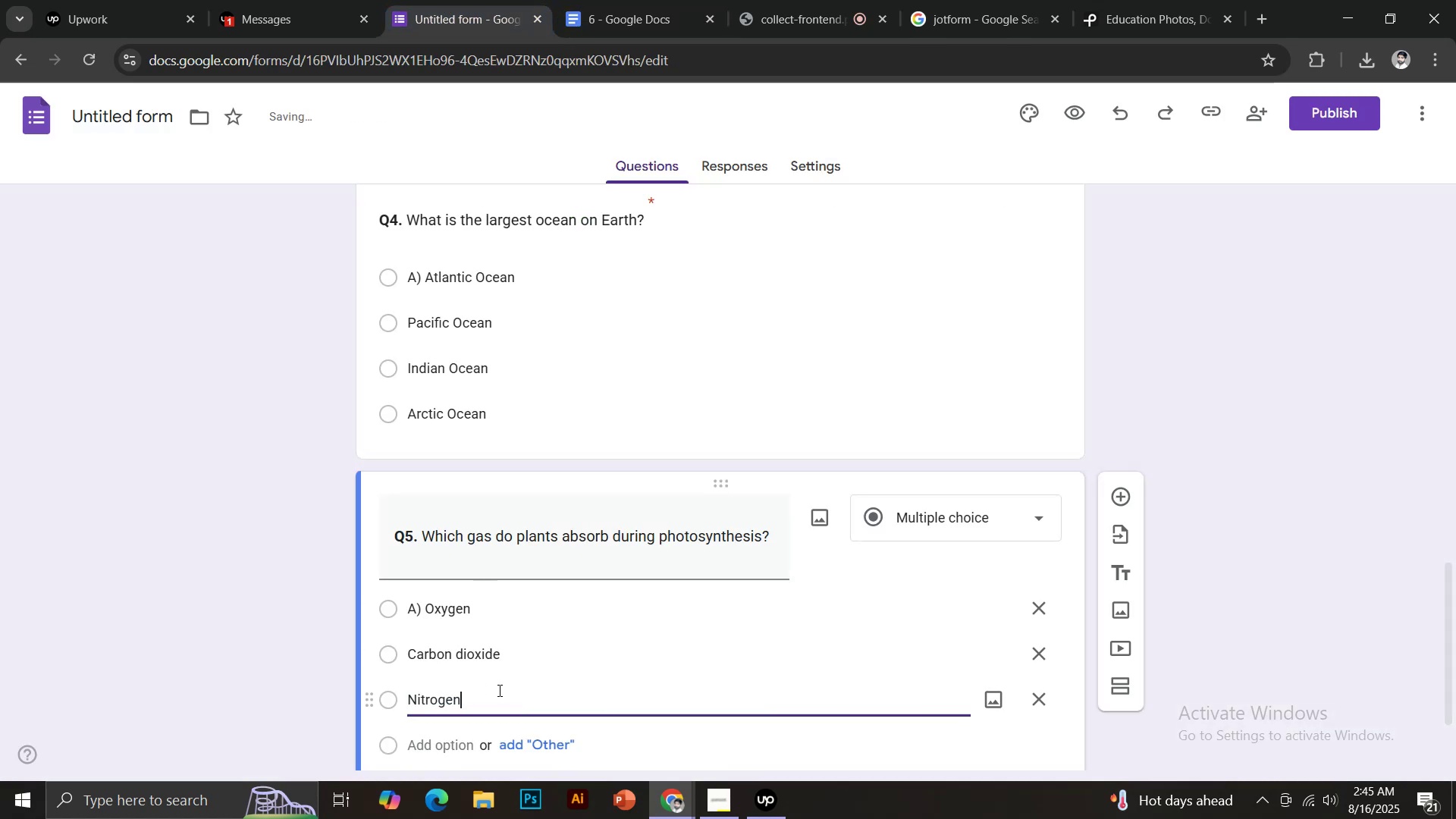 
scroll: coordinate [527, 670], scroll_direction: down, amount: 3.0
 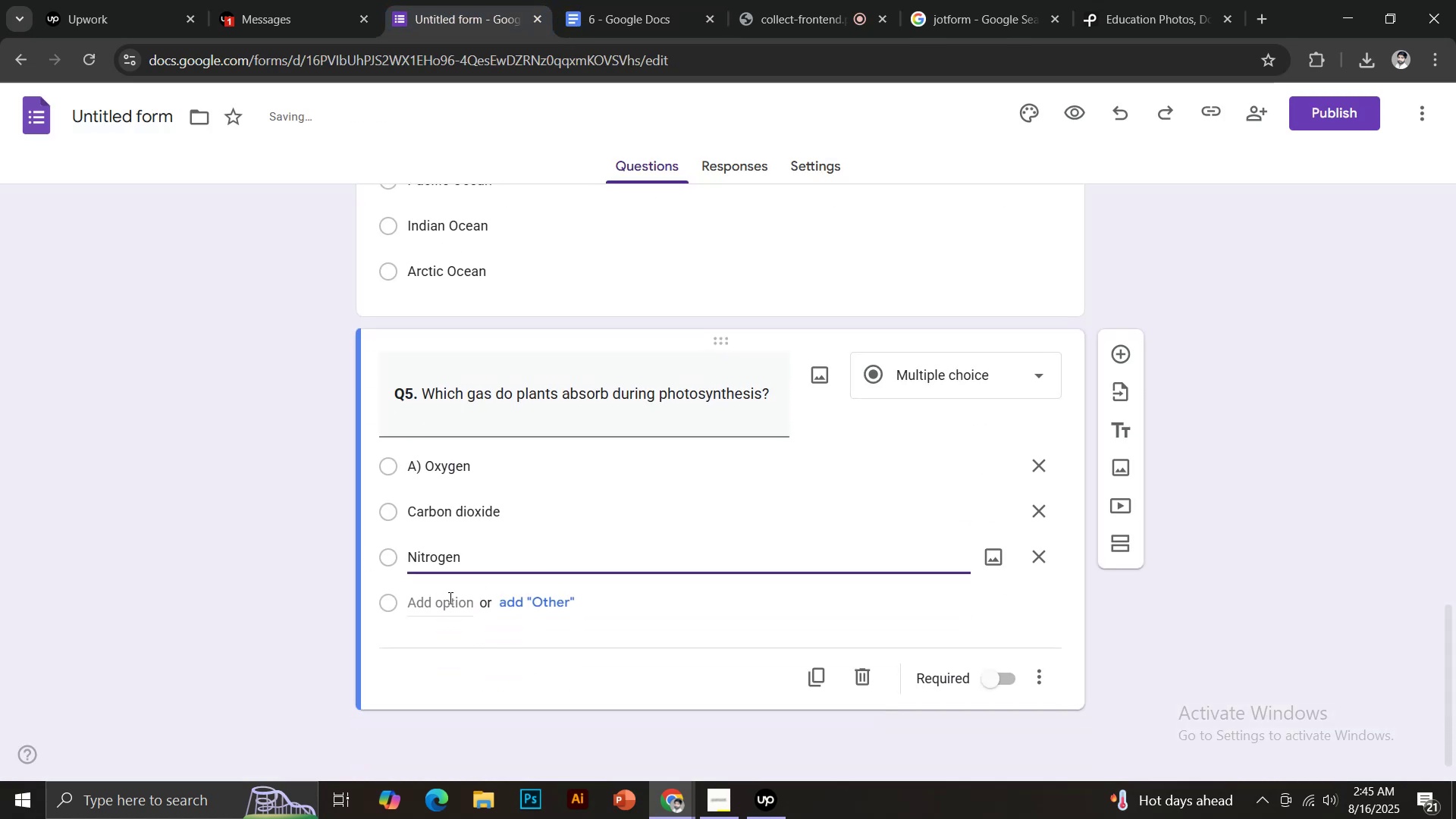 
left_click([448, 597])
 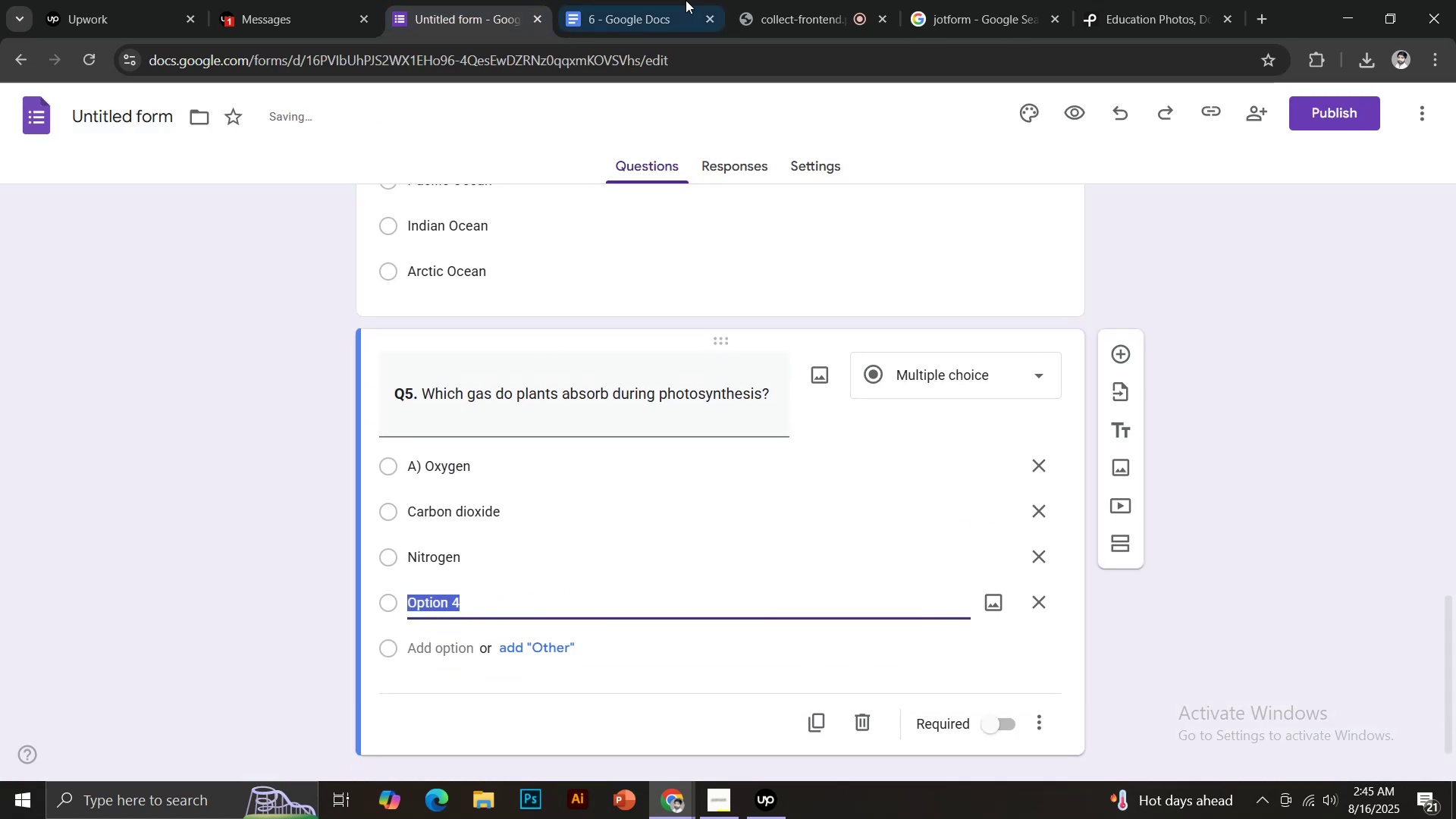 
left_click([685, 0])
 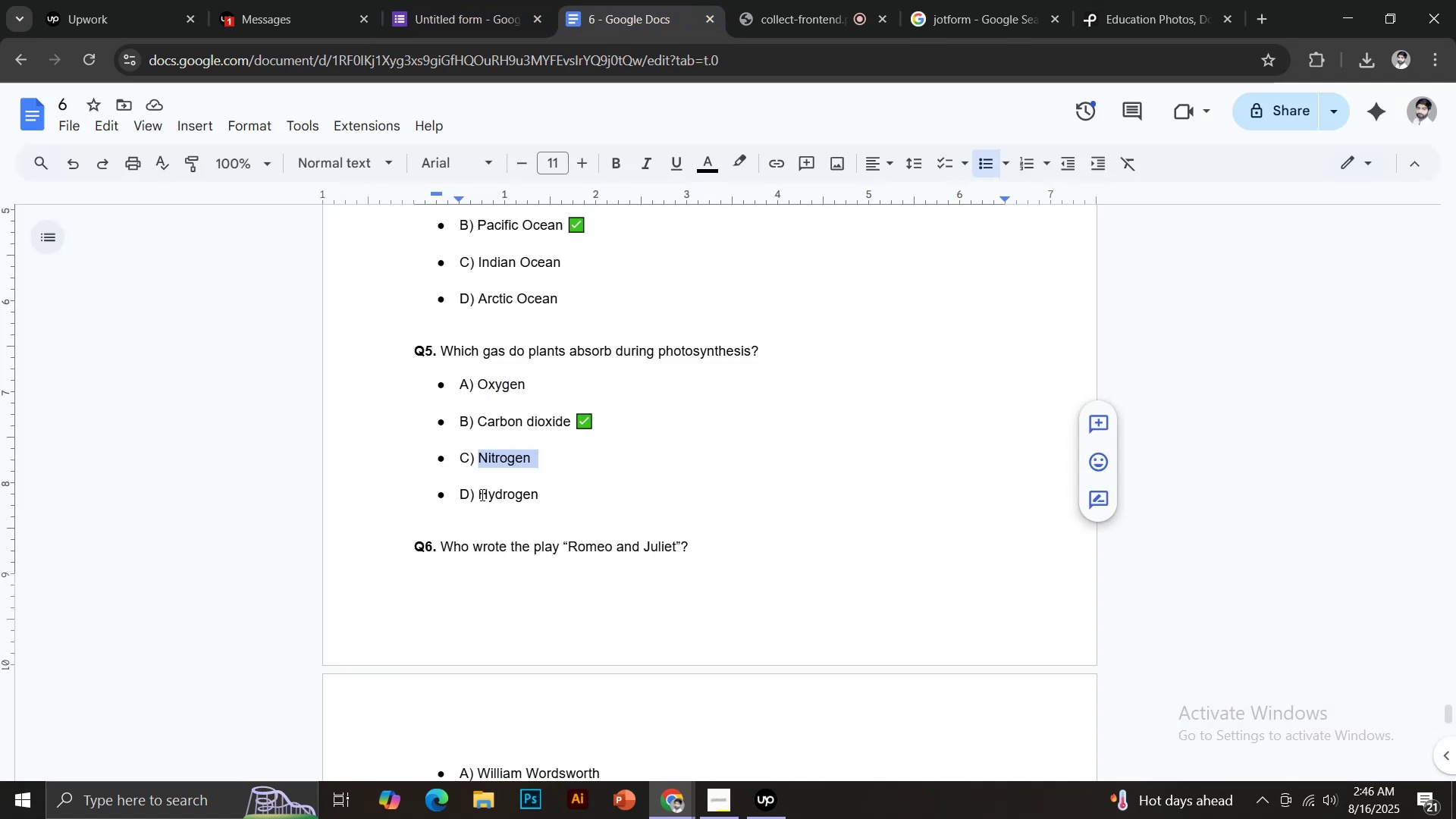 
left_click_drag(start_coordinate=[460, 494], to_coordinate=[569, 498])
 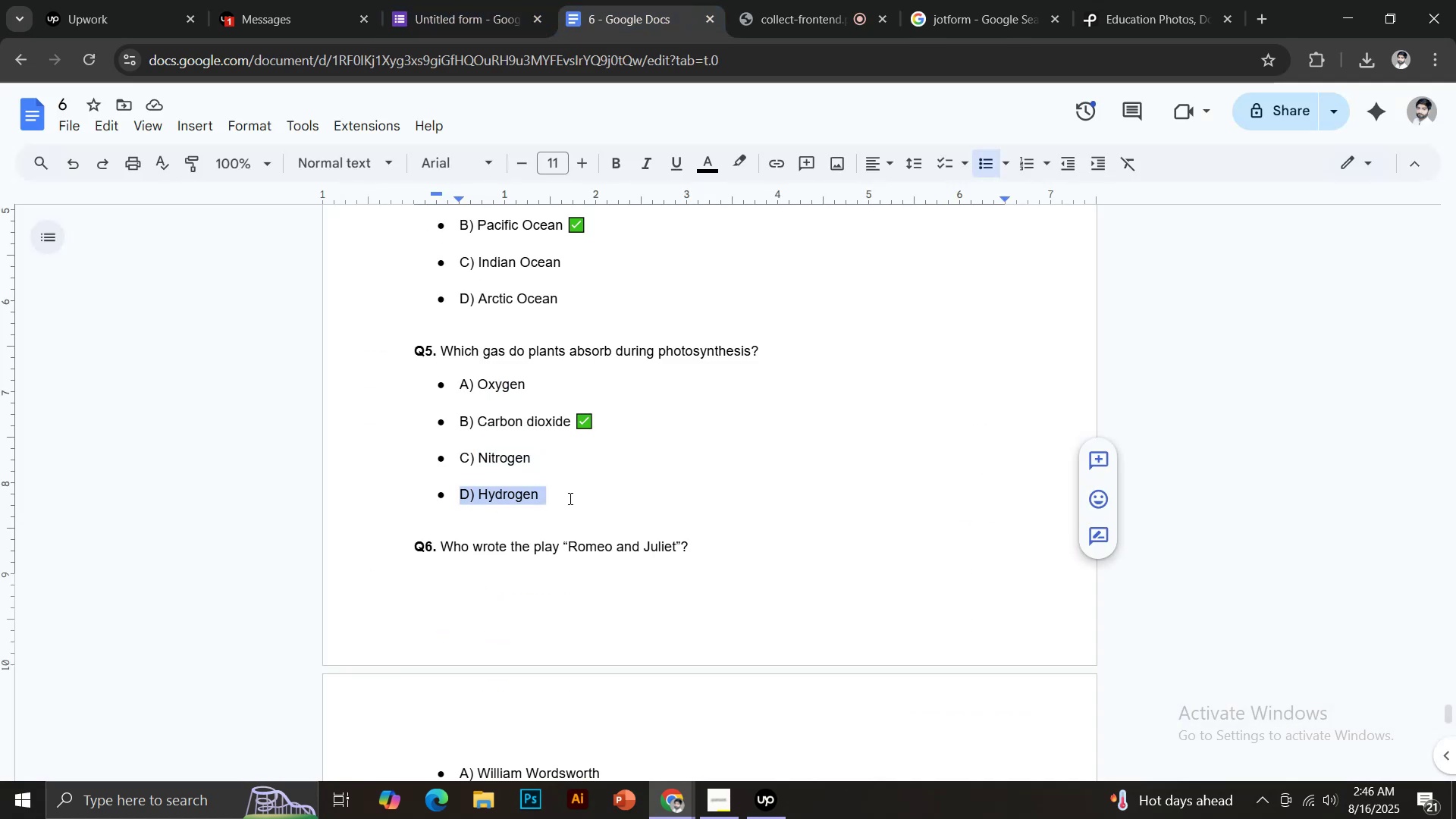 
key(Control+ControlLeft)
 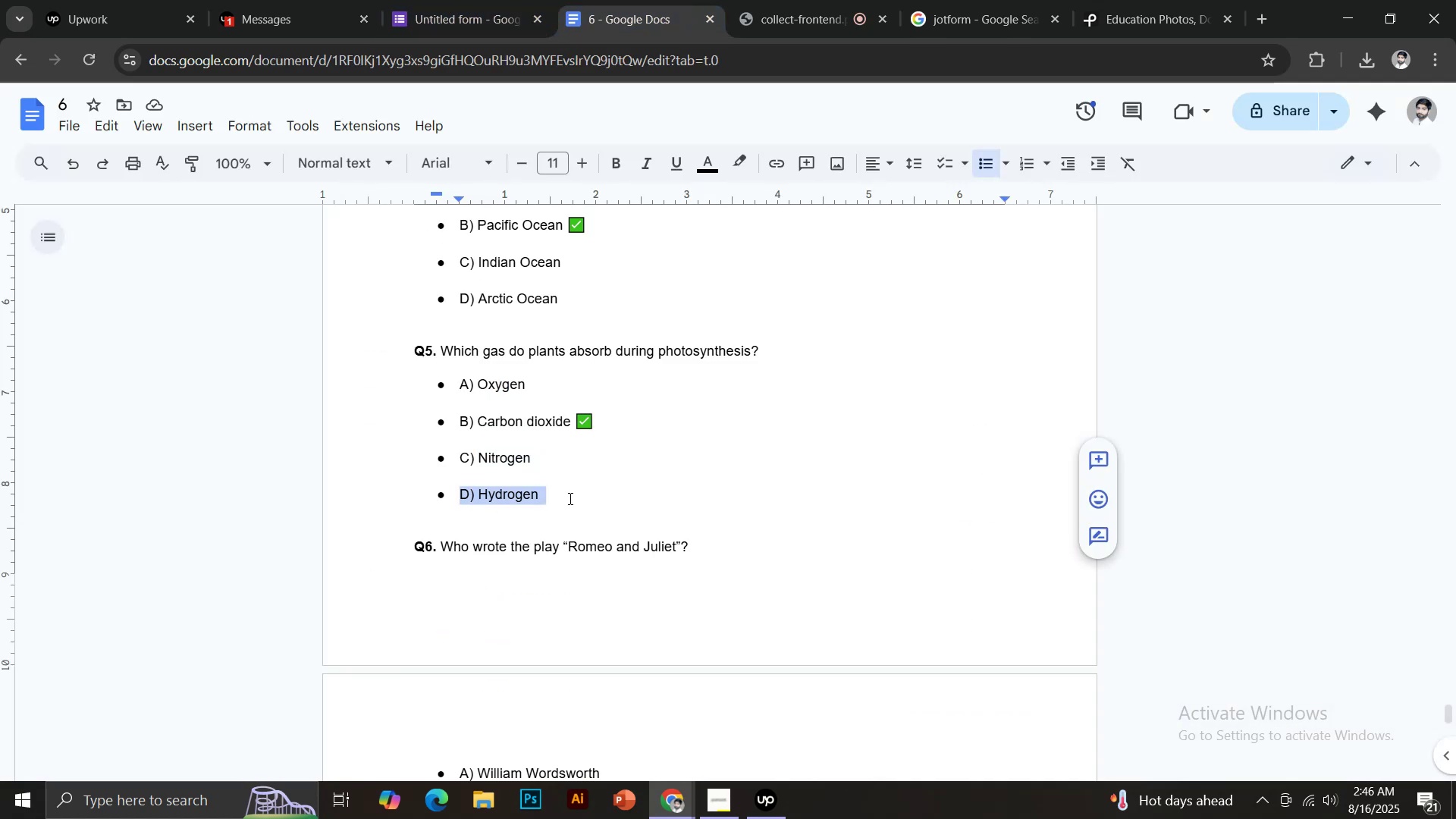 
key(Control+C)
 